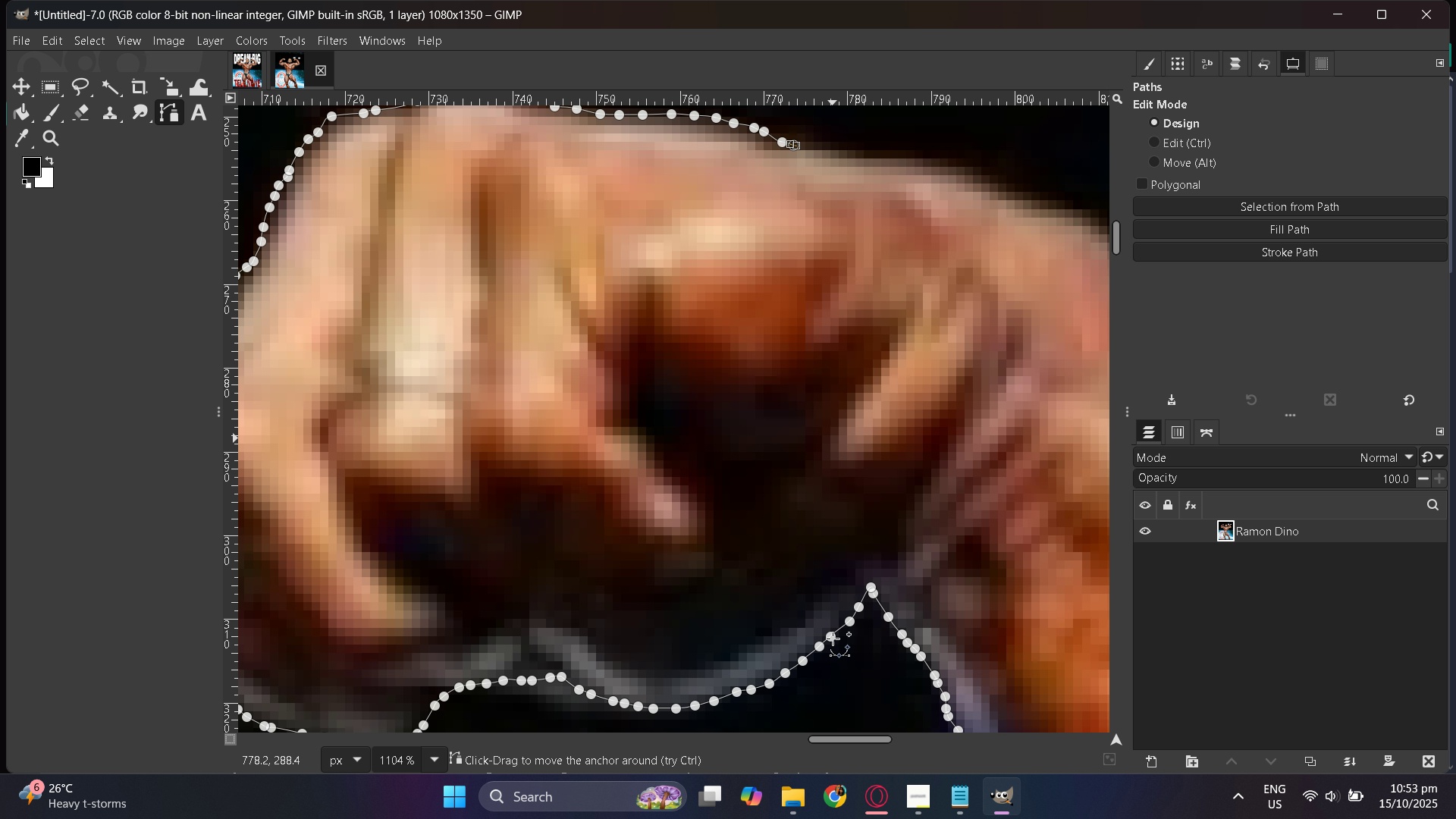 
scroll: coordinate [833, 639], scroll_direction: up, amount: 4.0
 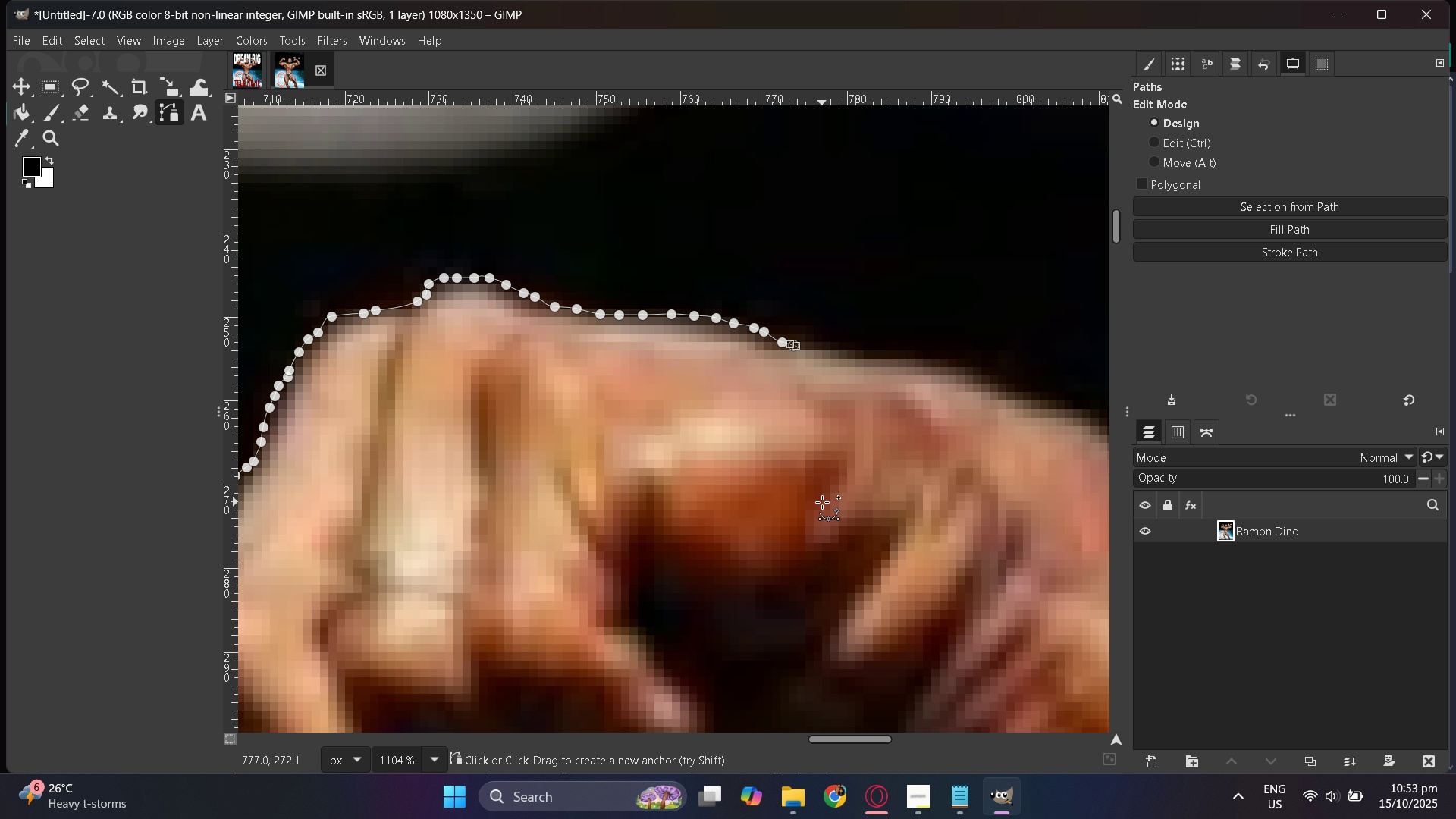 
hold_key(key=ControlLeft, duration=0.42)
scroll: coordinate [482, 513], scroll_direction: down, amount: 4.0
 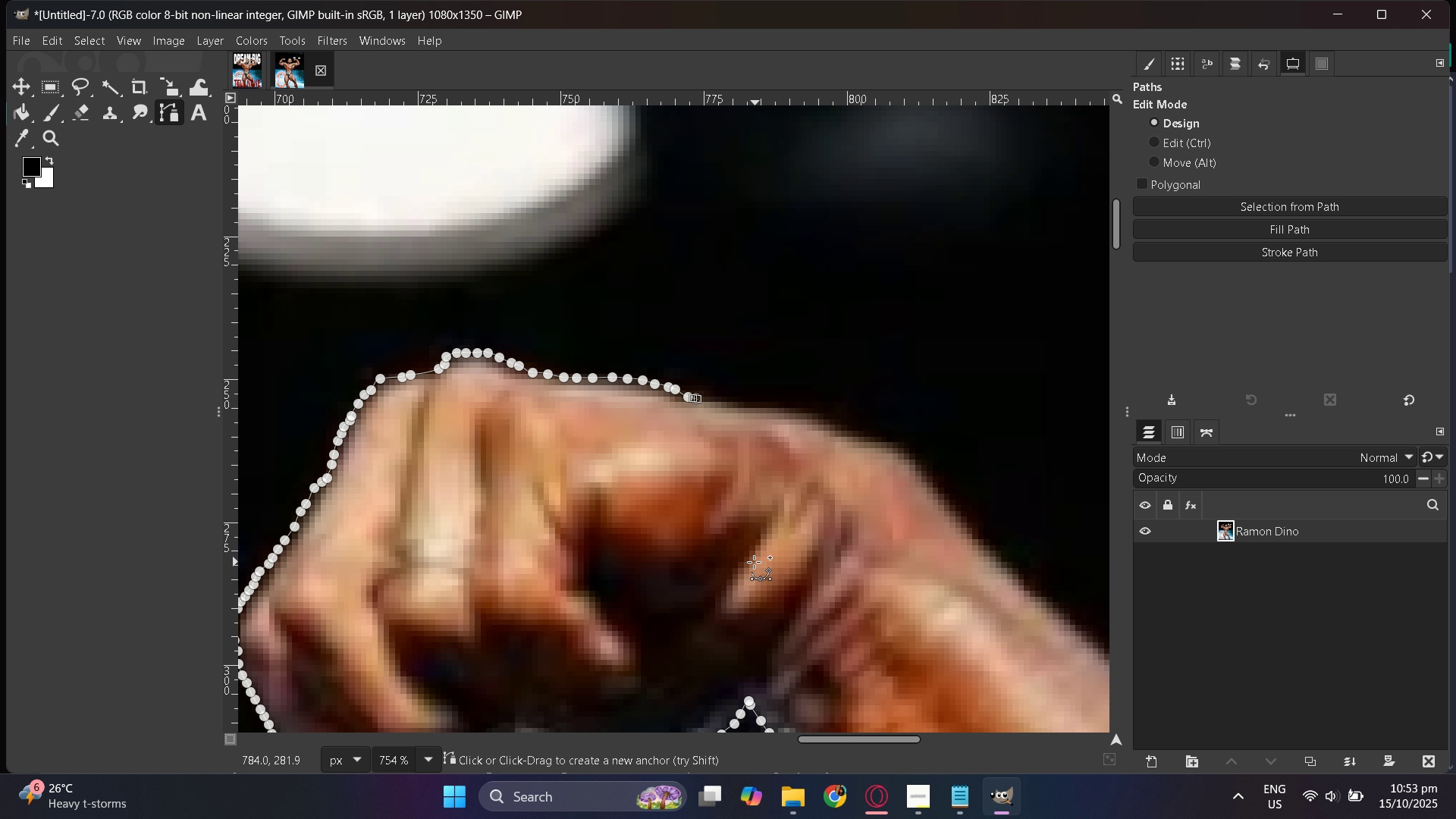 
scroll: coordinate [765, 555], scroll_direction: up, amount: 3.0
 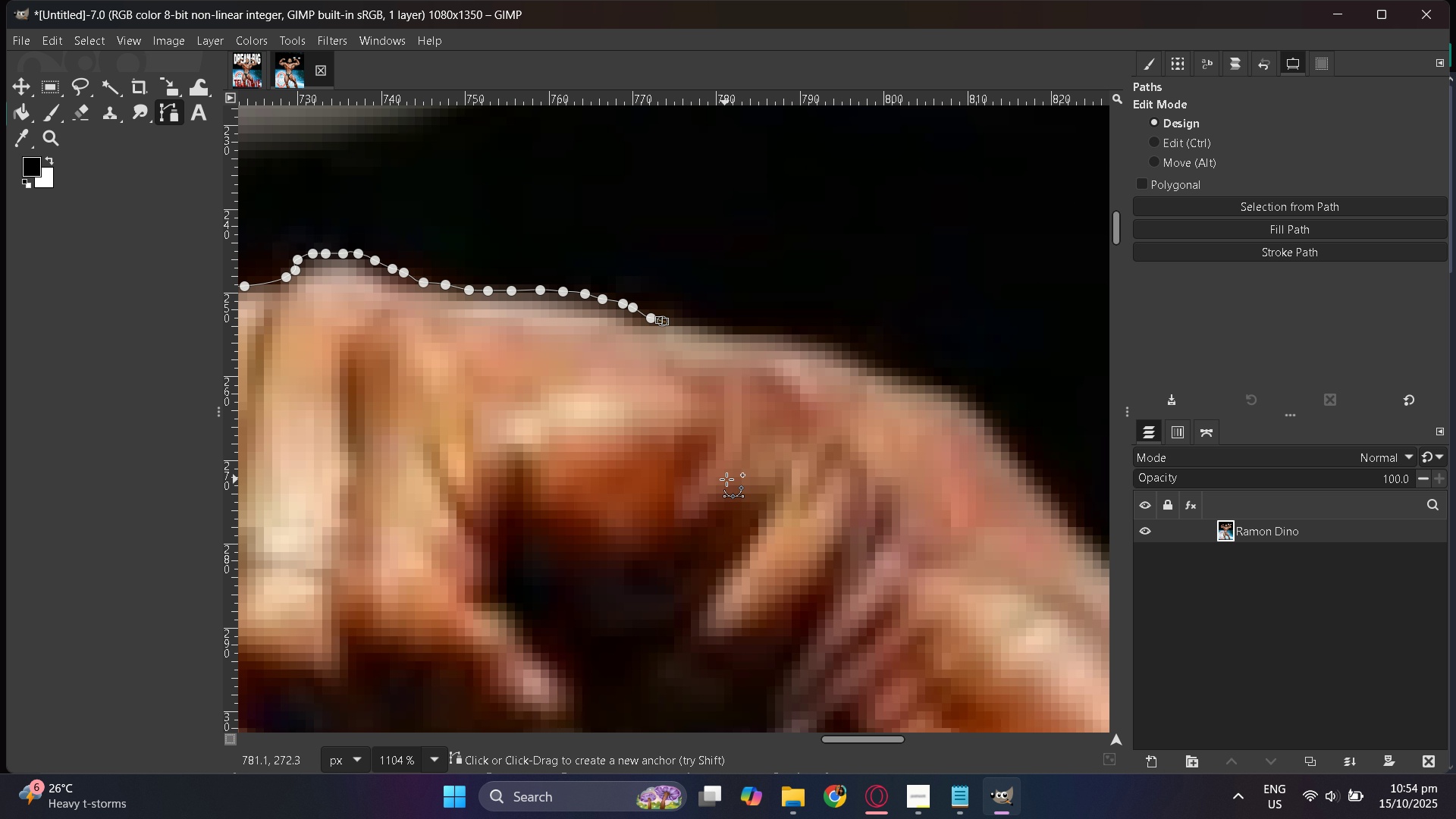 
hold_key(key=ControlLeft, duration=0.33)
 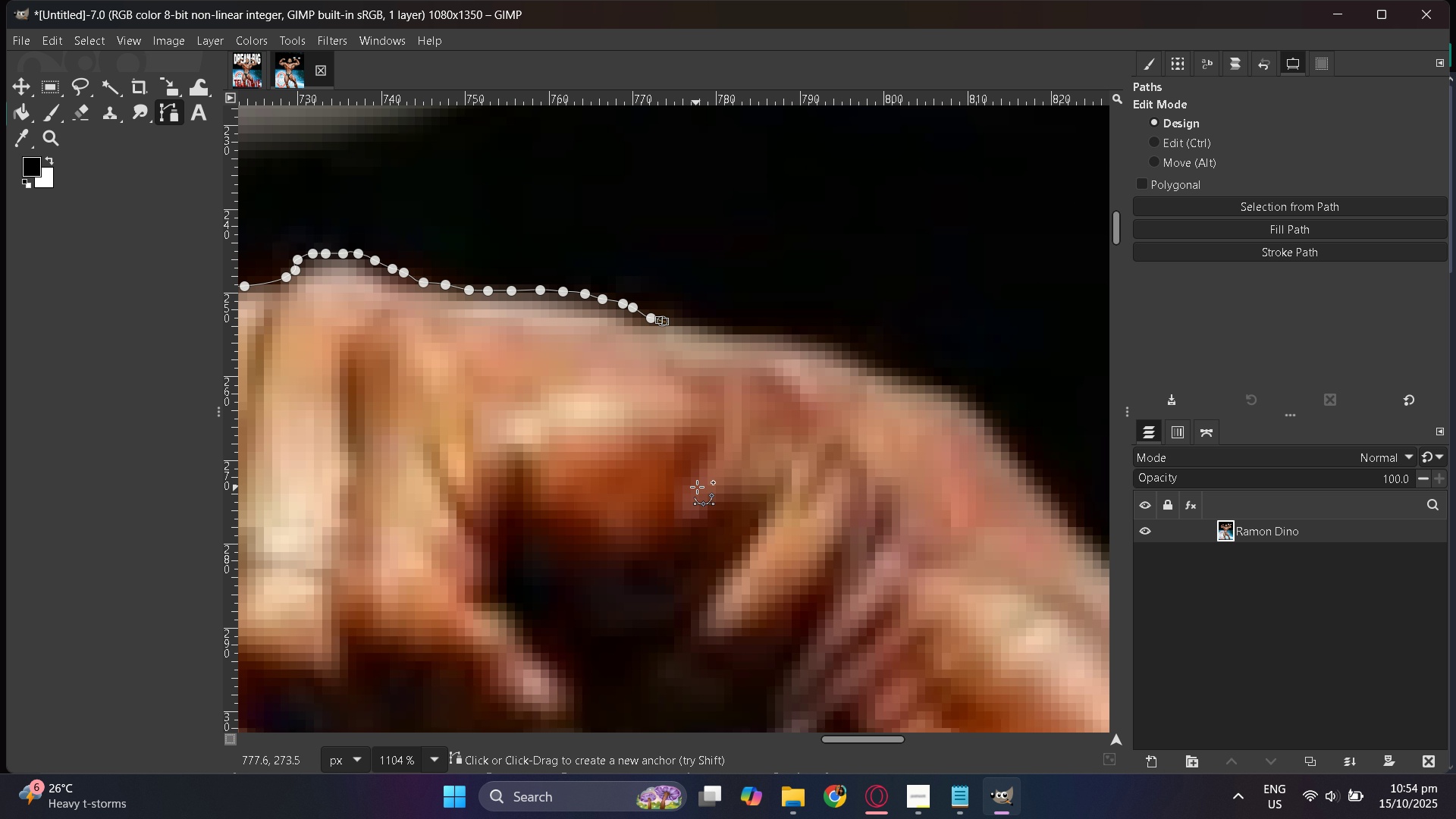 
hold_key(key=ControlLeft, duration=0.7)
scroll: coordinate [591, 502], scroll_direction: down, amount: 4.0
 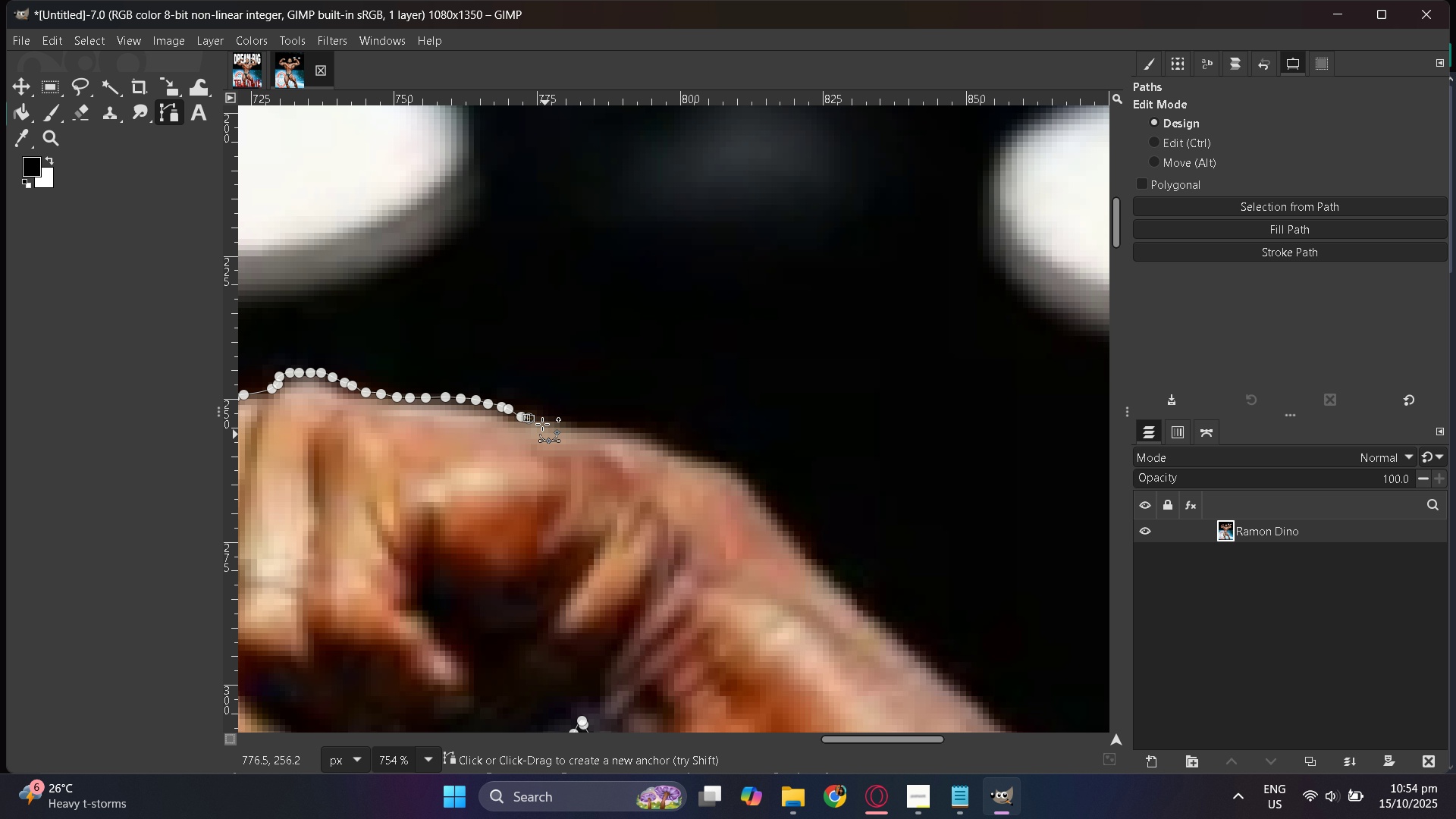 
hold_key(key=ControlLeft, duration=0.33)
 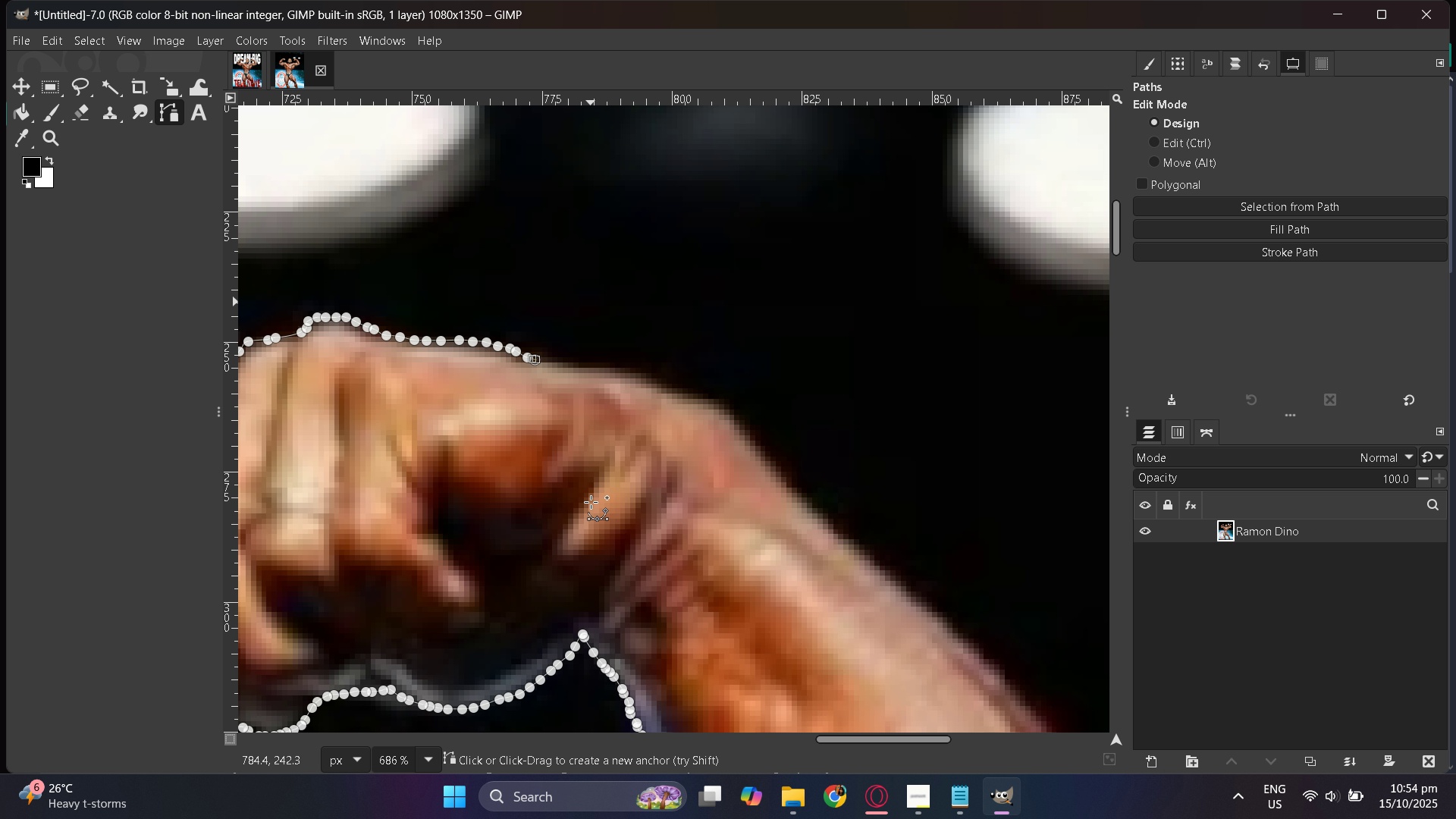 
key(Control+ControlLeft)
 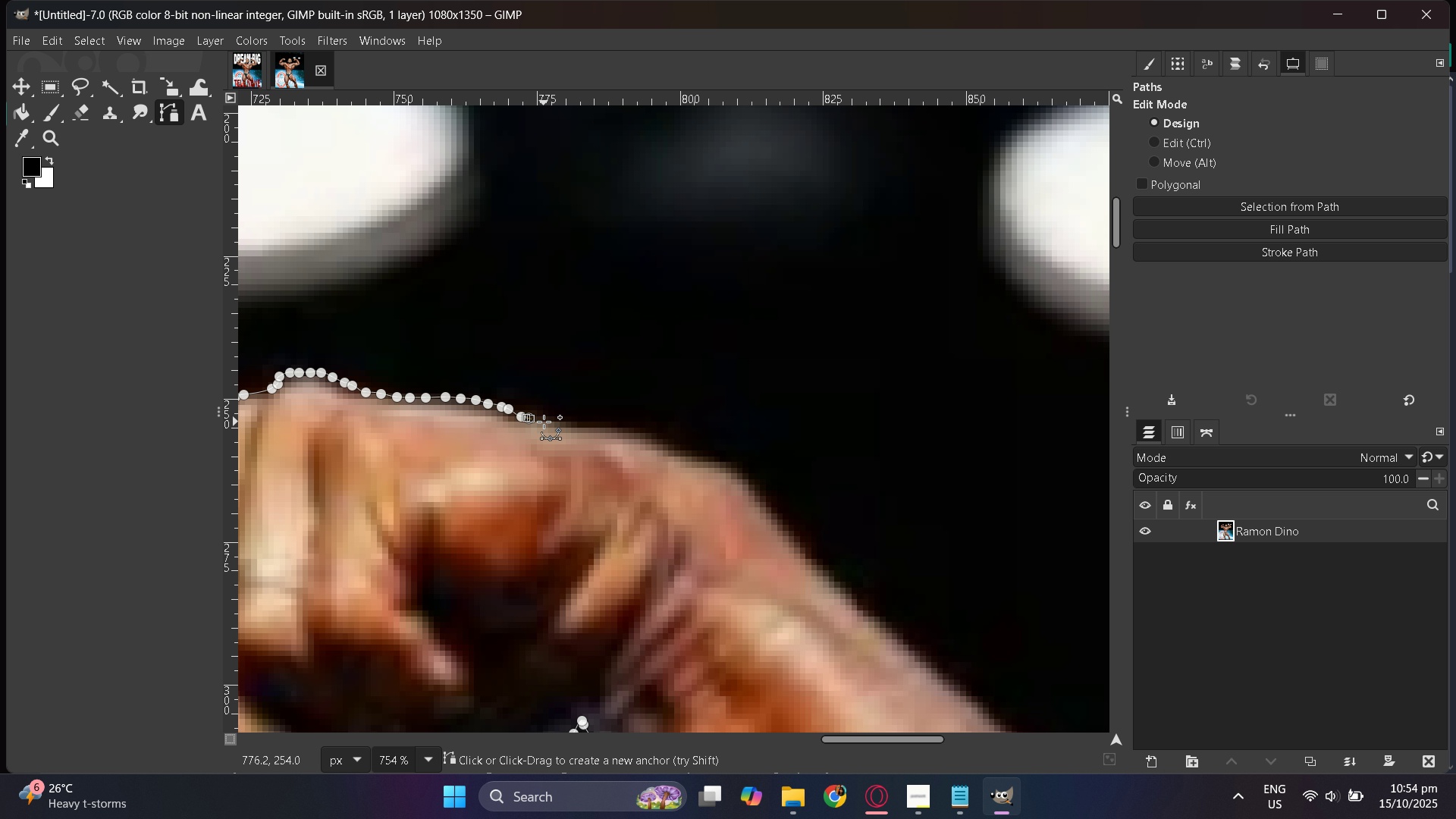 
left_click_drag(start_coordinate=[544, 422], to_coordinate=[548, 422])
 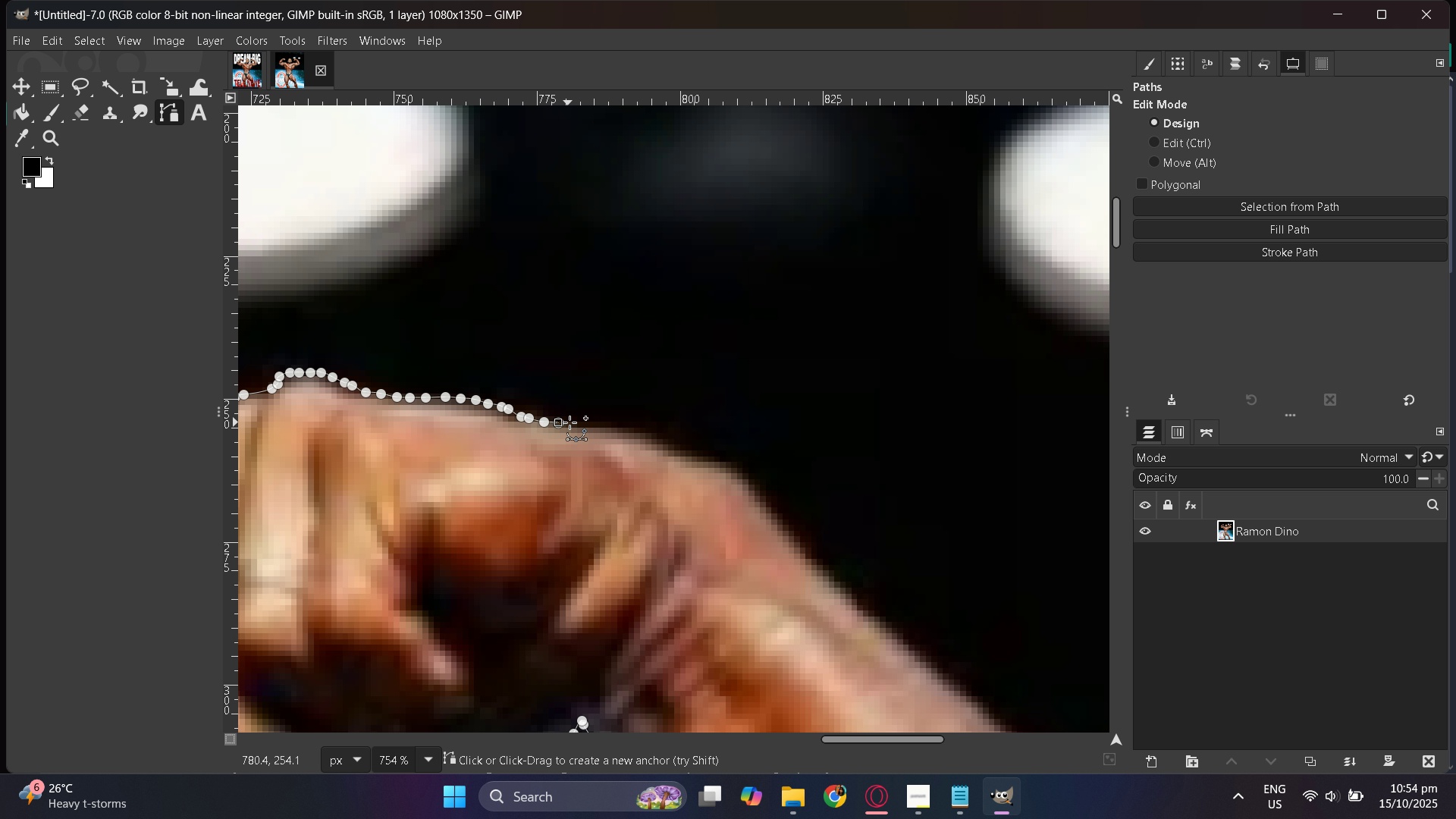 
double_click([578, 425])
 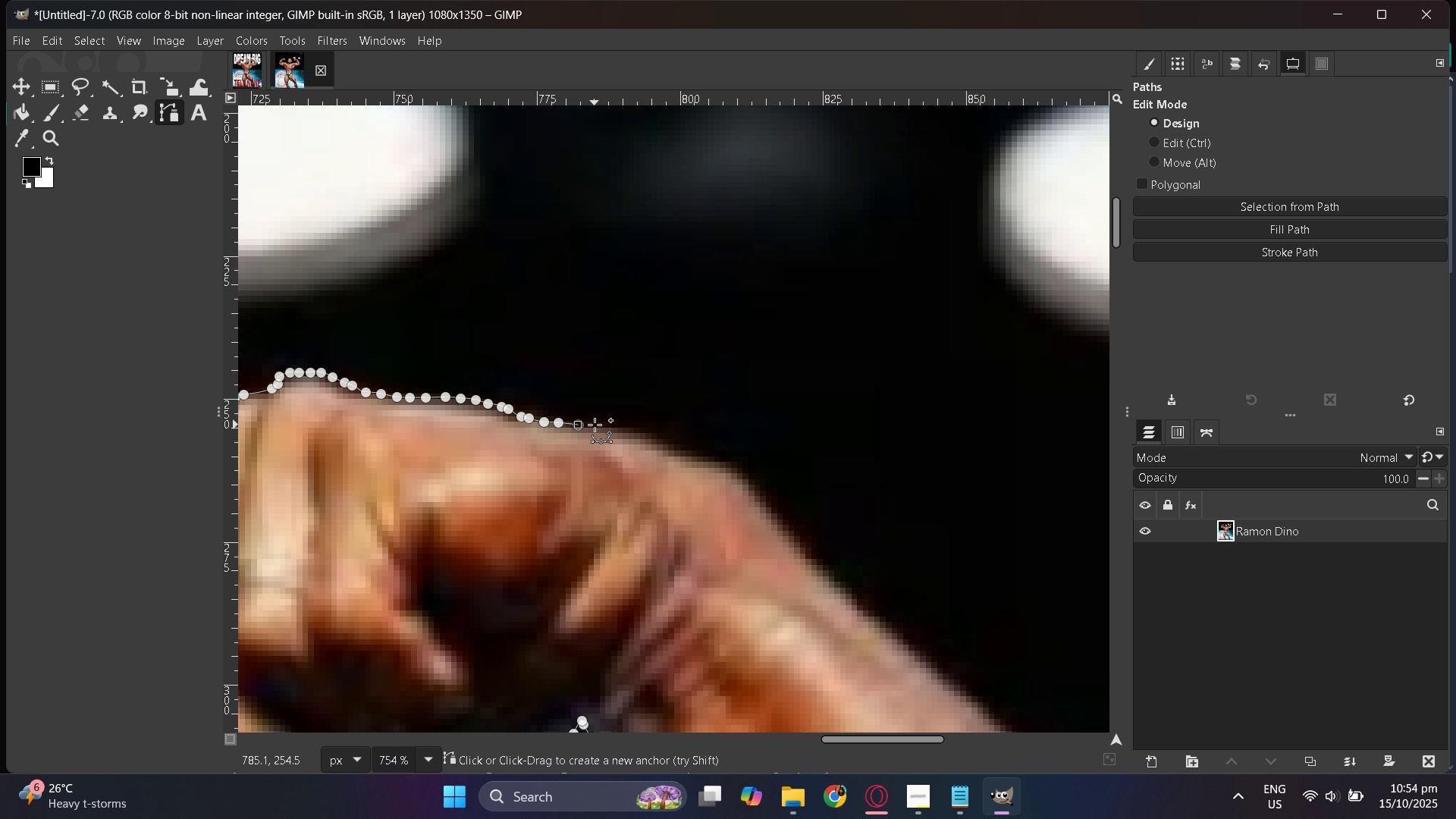 
left_click_drag(start_coordinate=[595, 425], to_coordinate=[600, 425])
 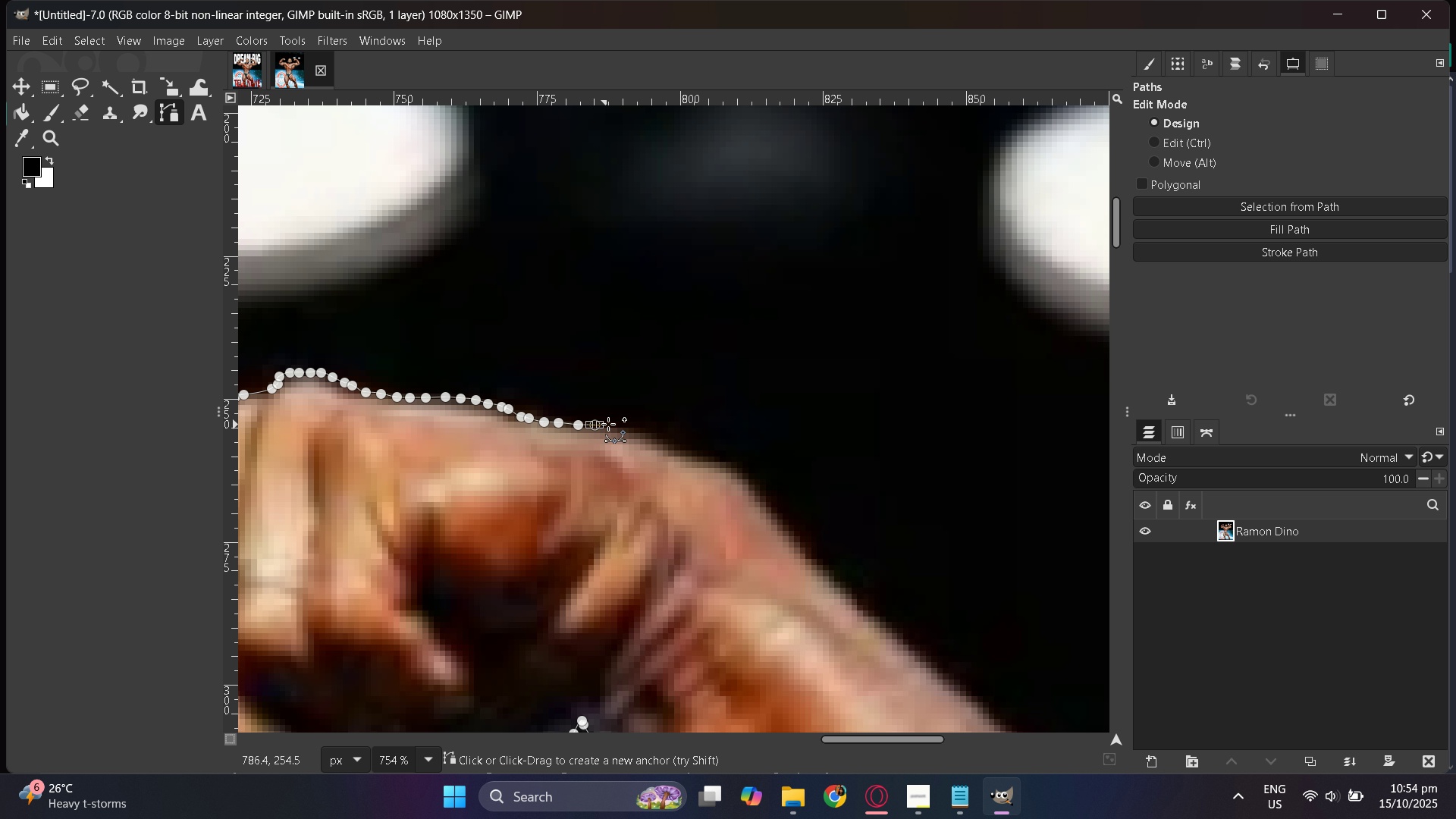 
left_click_drag(start_coordinate=[609, 424], to_coordinate=[613, 424])
 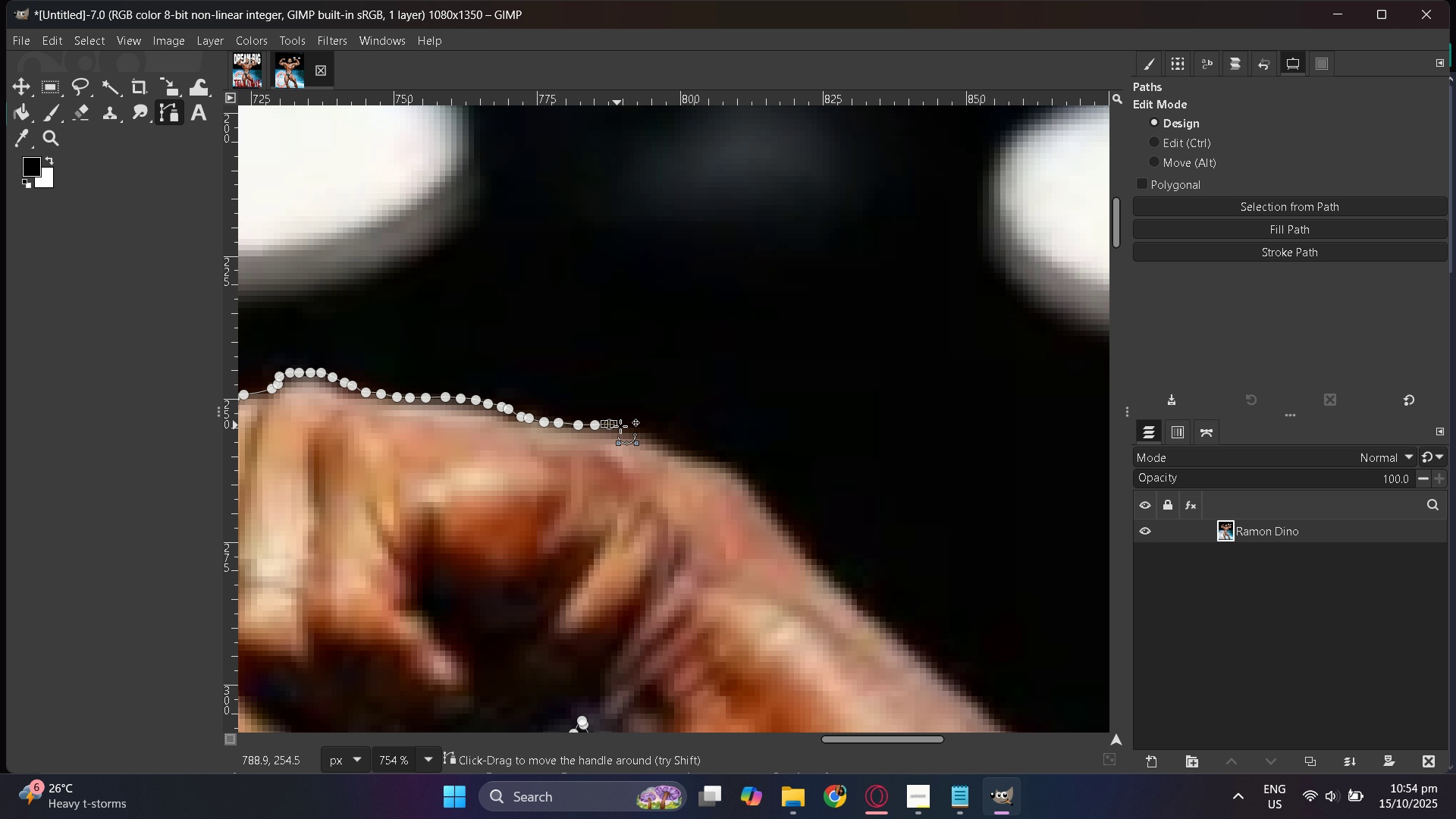 
left_click_drag(start_coordinate=[621, 428], to_coordinate=[626, 429])
 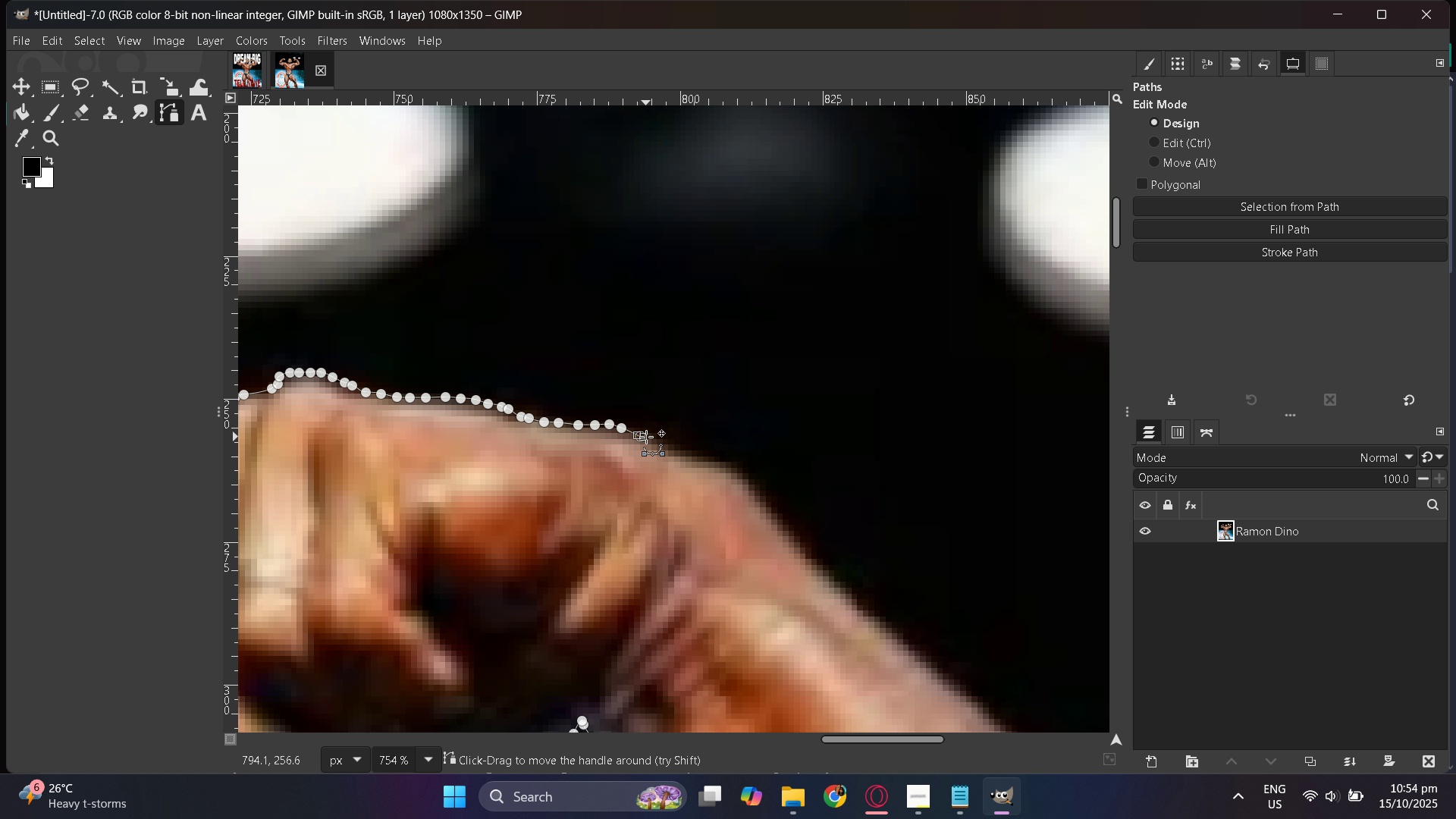 
hold_key(key=ControlLeft, duration=0.41)
scroll: coordinate [645, 440], scroll_direction: up, amount: 4.0
 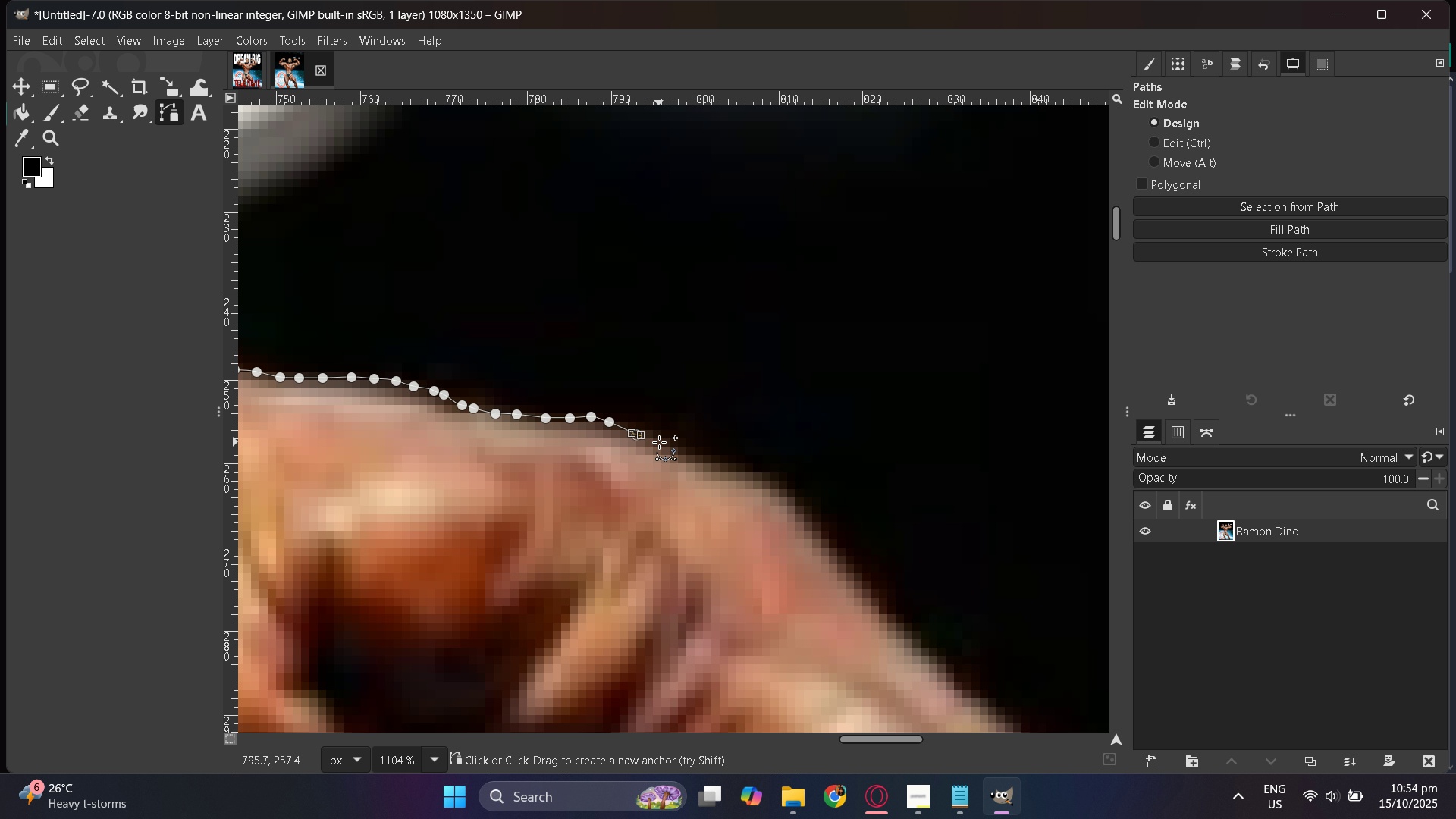 
key(Control+Z)
 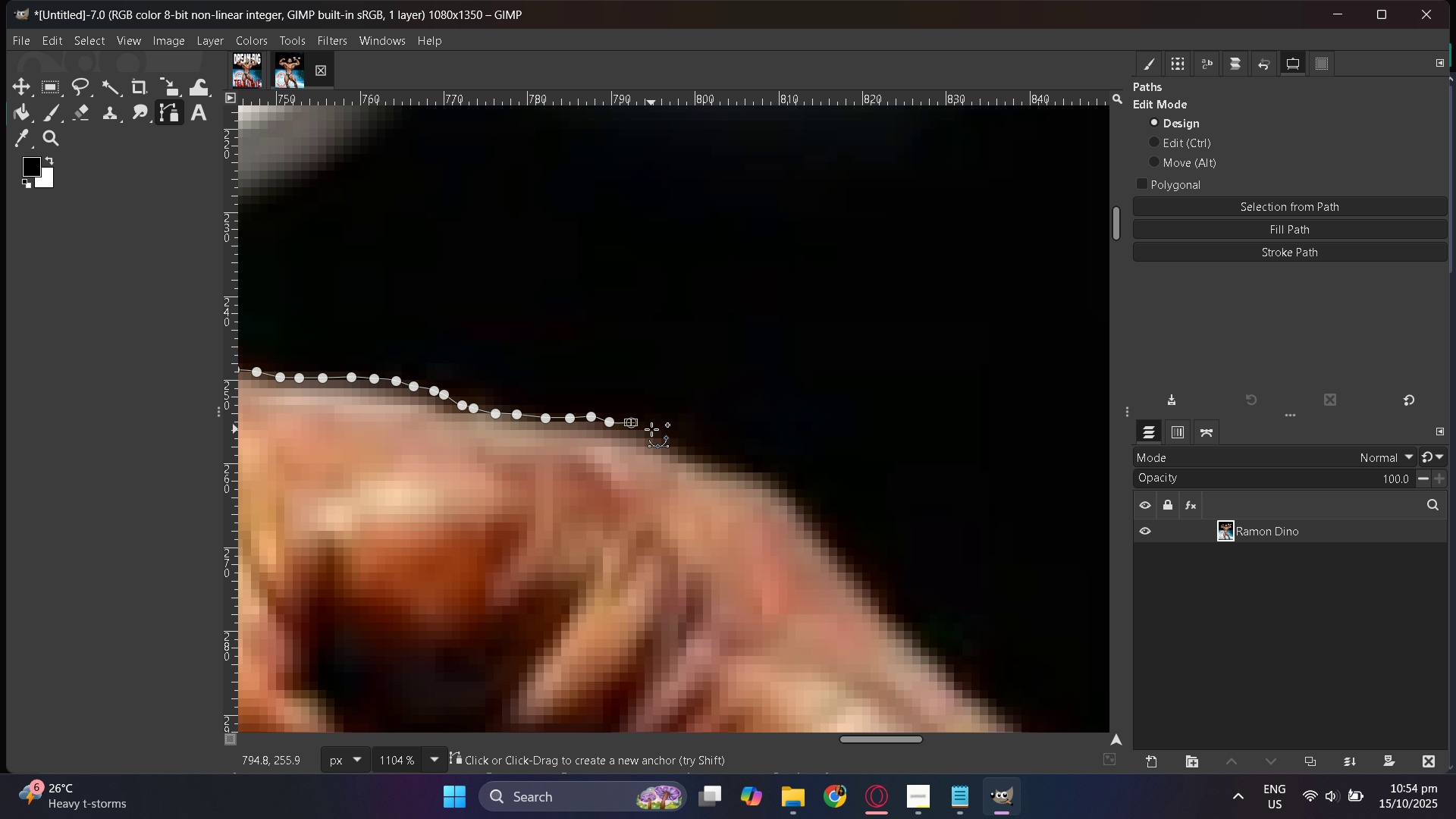 
left_click_drag(start_coordinate=[676, 435], to_coordinate=[681, 439])
 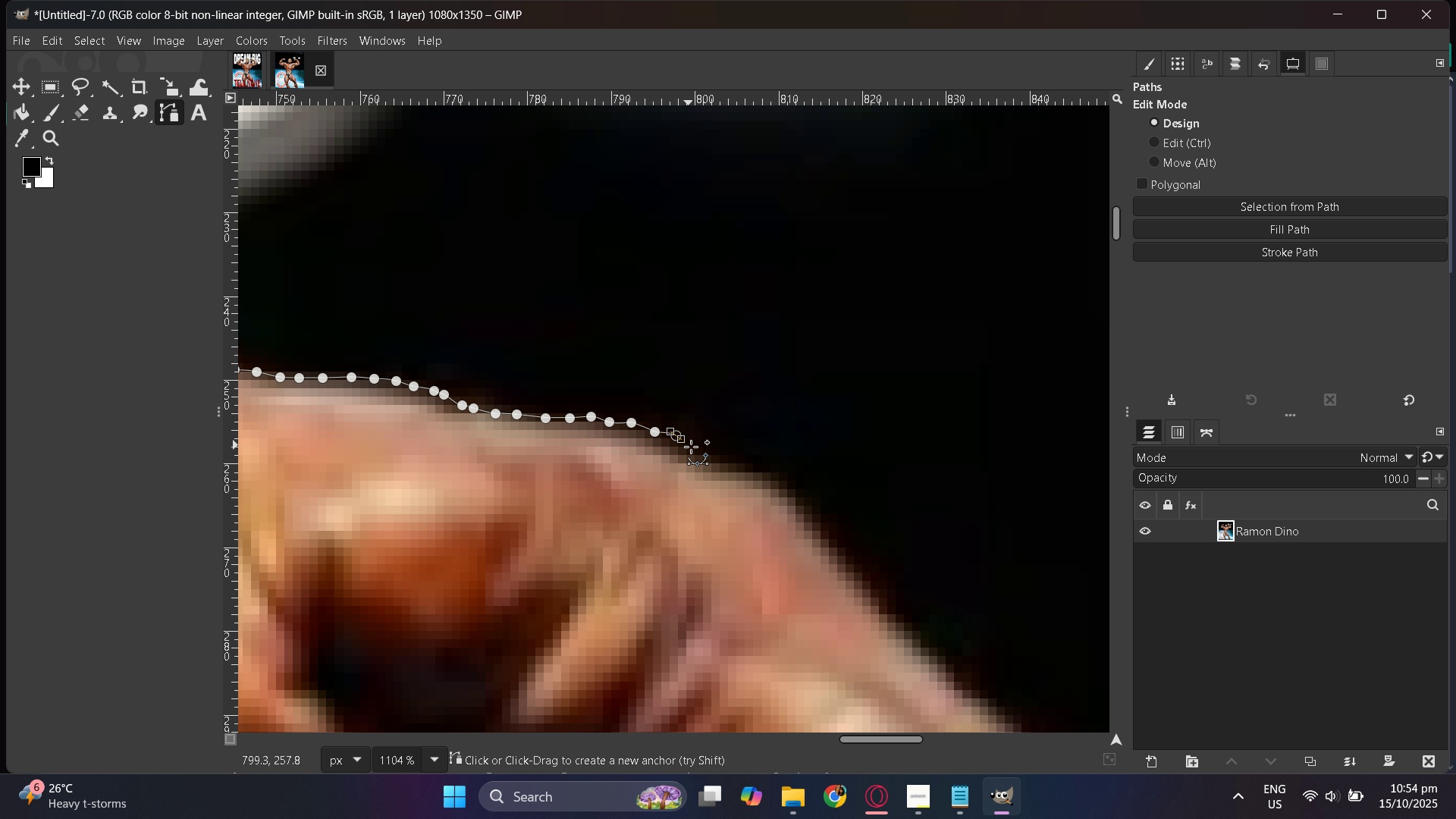 
left_click_drag(start_coordinate=[691, 447], to_coordinate=[695, 450])
 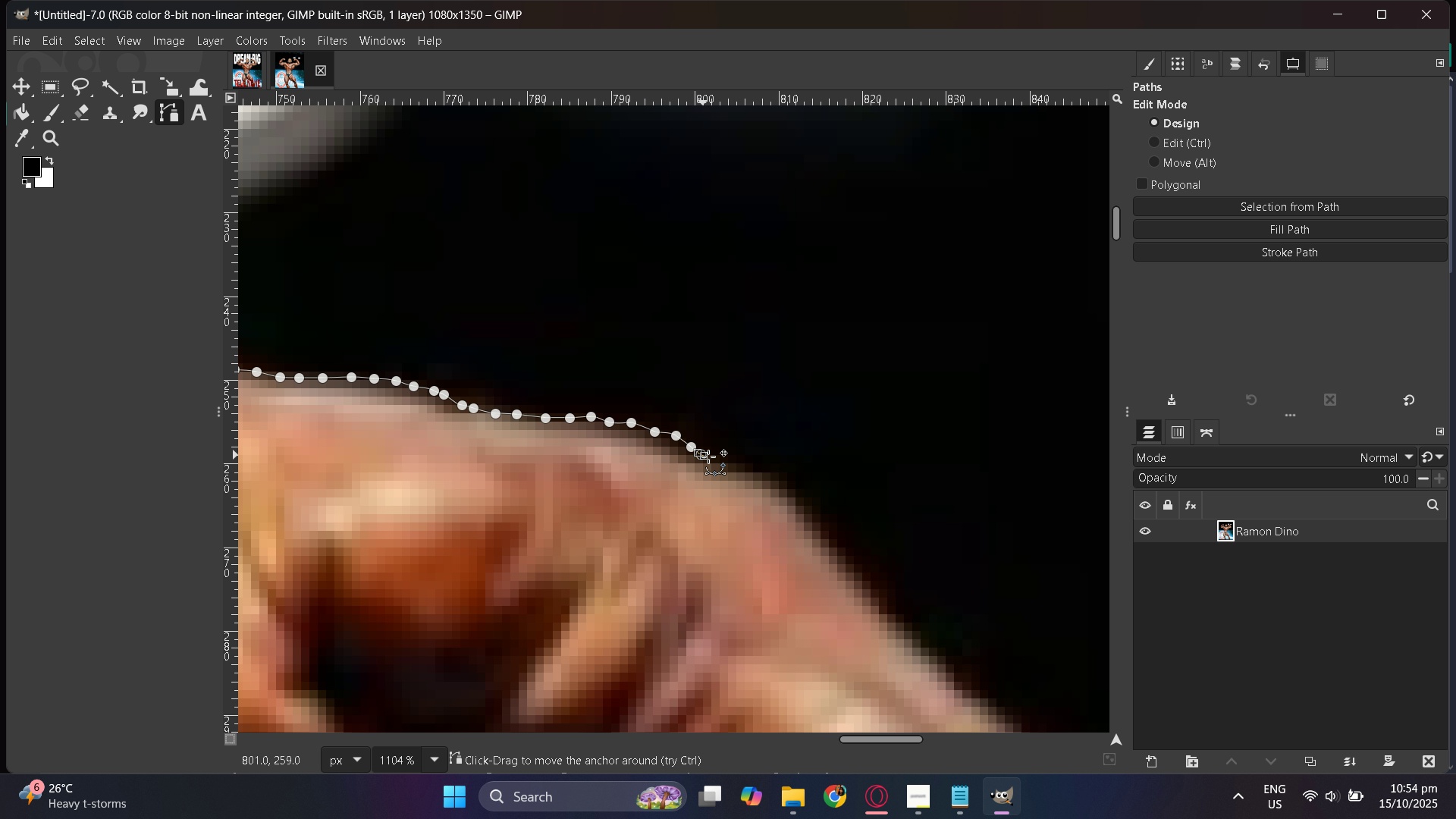 
left_click_drag(start_coordinate=[712, 459], to_coordinate=[720, 460])
 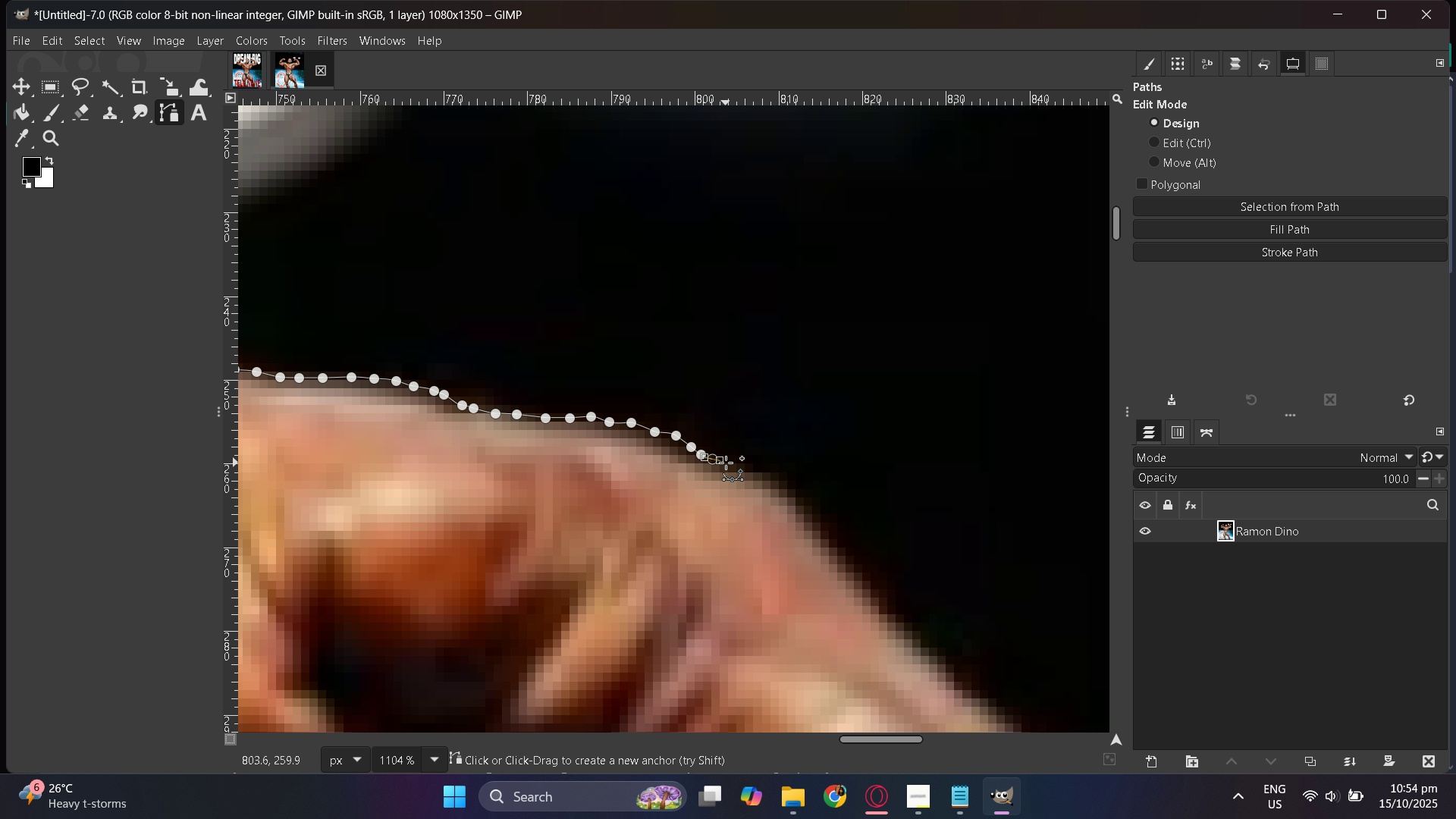 
left_click_drag(start_coordinate=[726, 463], to_coordinate=[731, 464])
 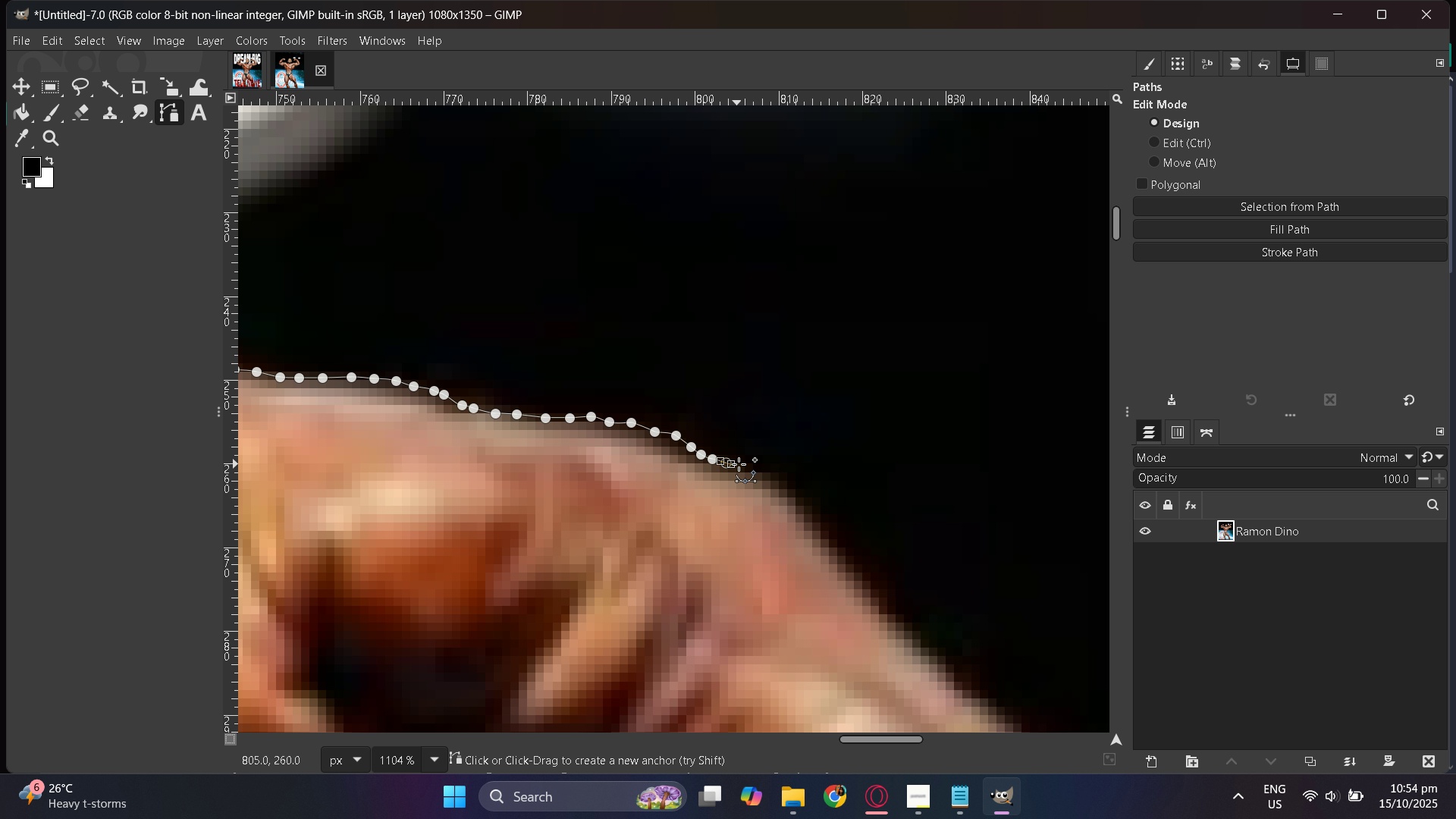 
left_click_drag(start_coordinate=[739, 464], to_coordinate=[745, 464])
 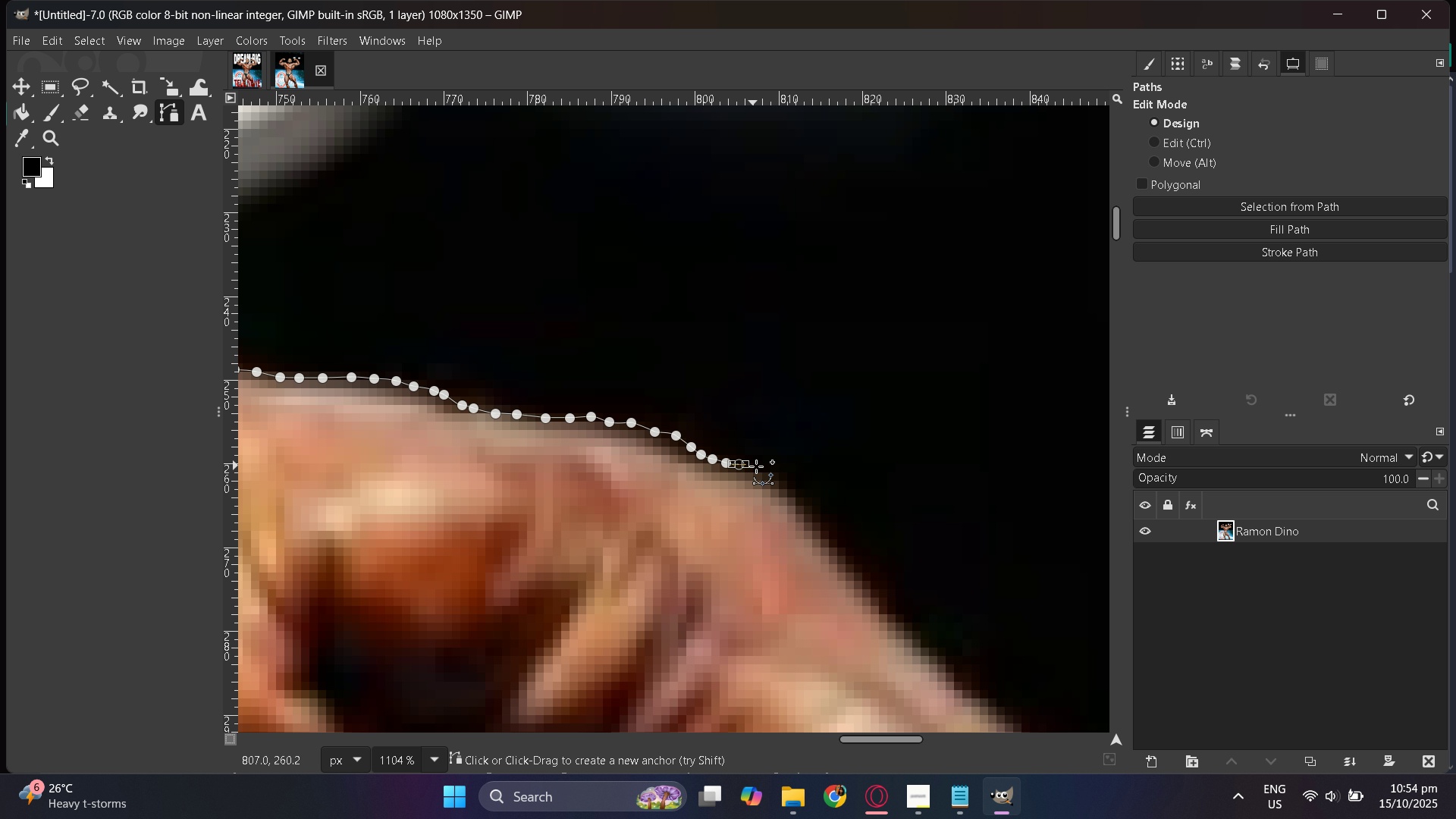 
left_click_drag(start_coordinate=[753, 466], to_coordinate=[760, 468])
 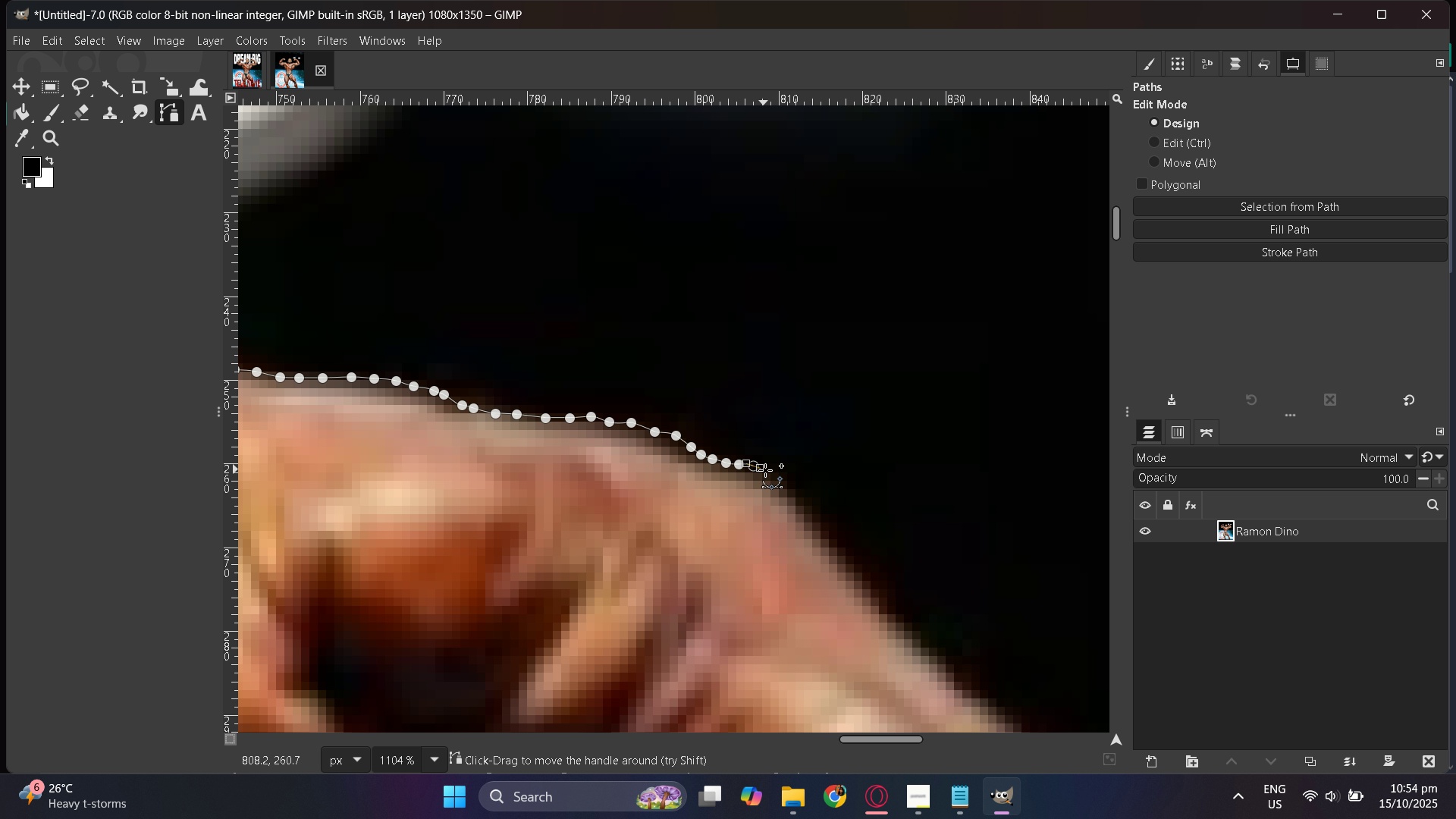 
left_click_drag(start_coordinate=[765, 470], to_coordinate=[772, 474])
 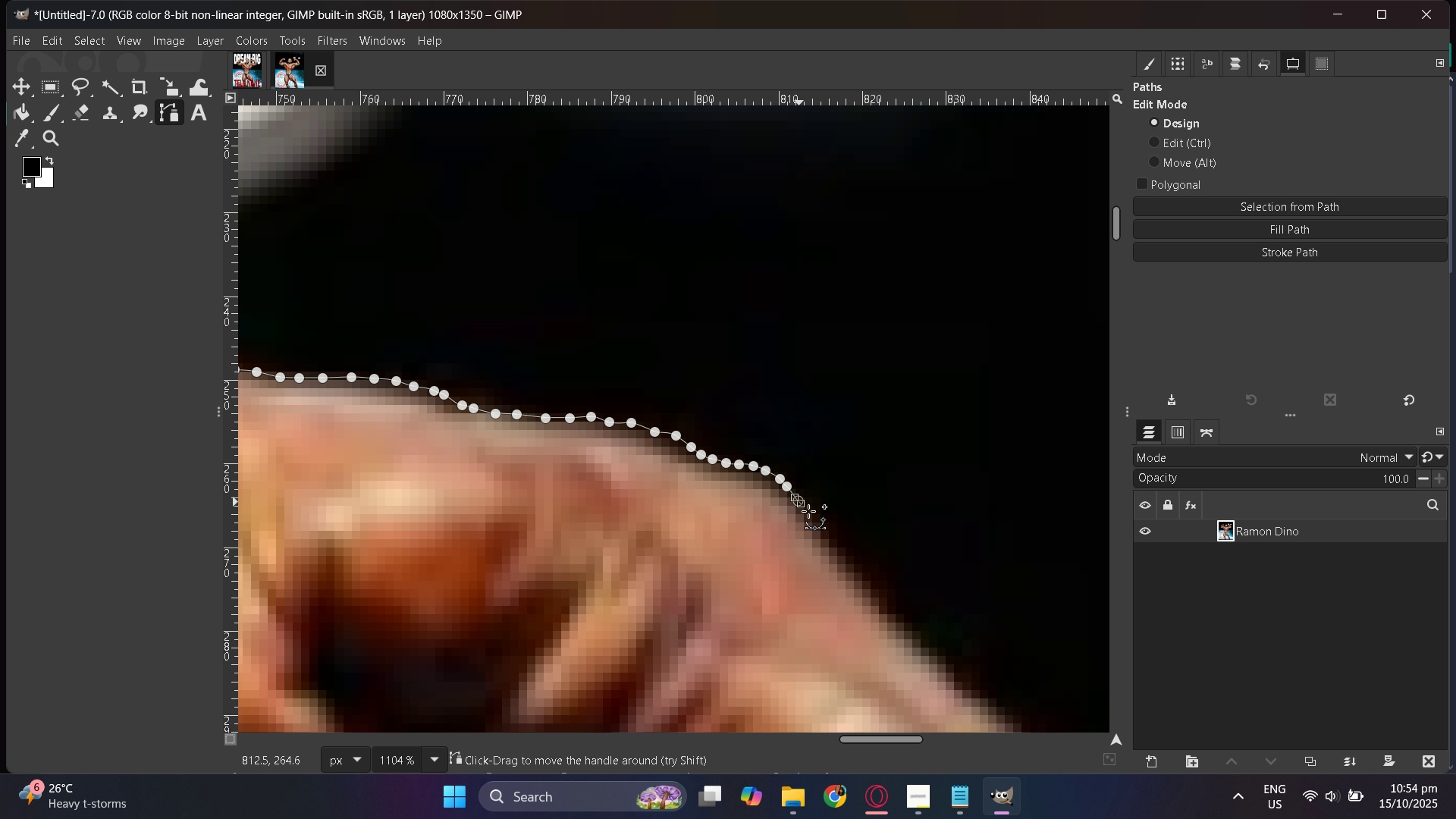 
scroll: coordinate [504, 522], scroll_direction: down, amount: 6.0
 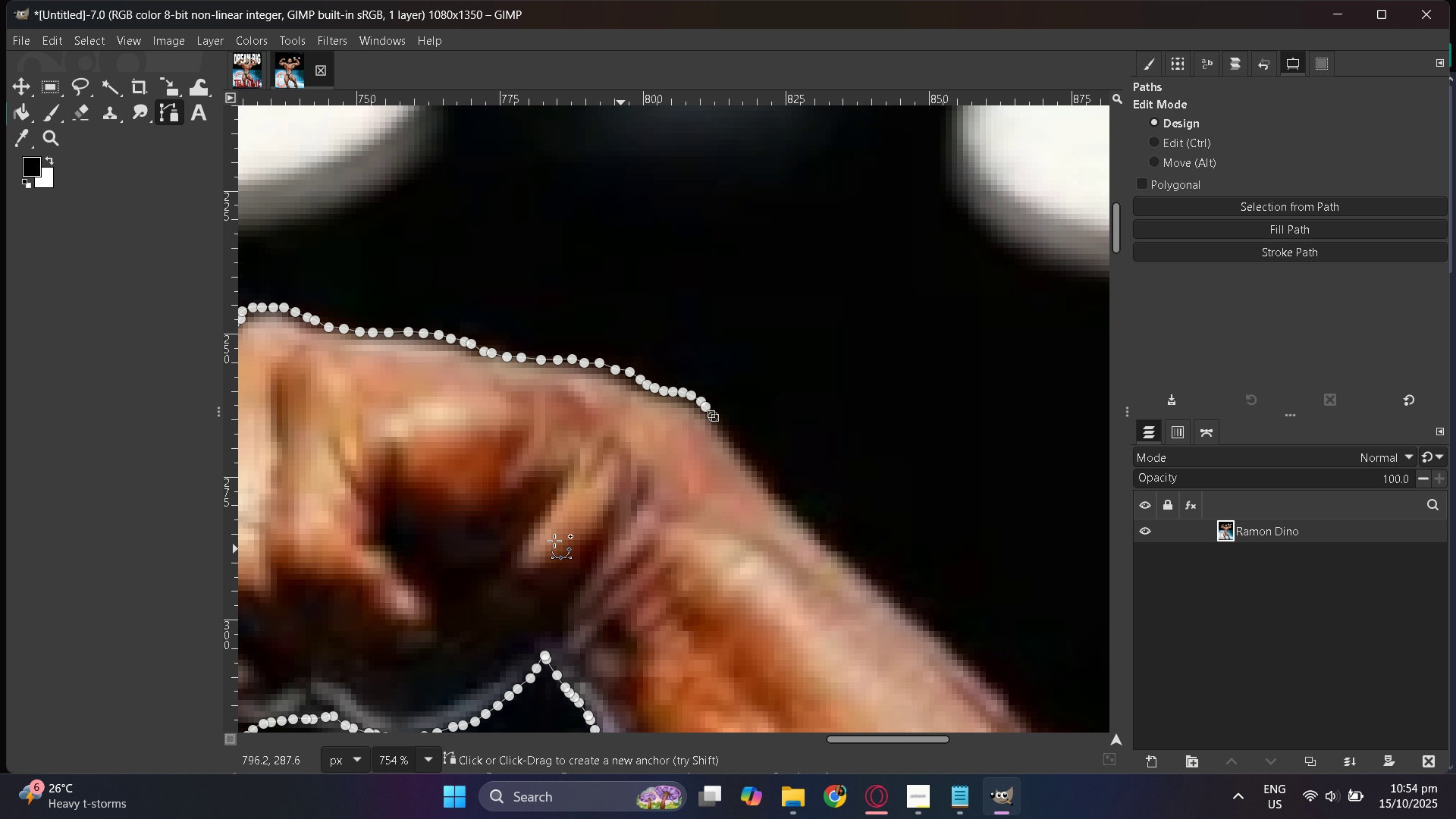 
hold_key(key=ControlLeft, duration=0.4)
 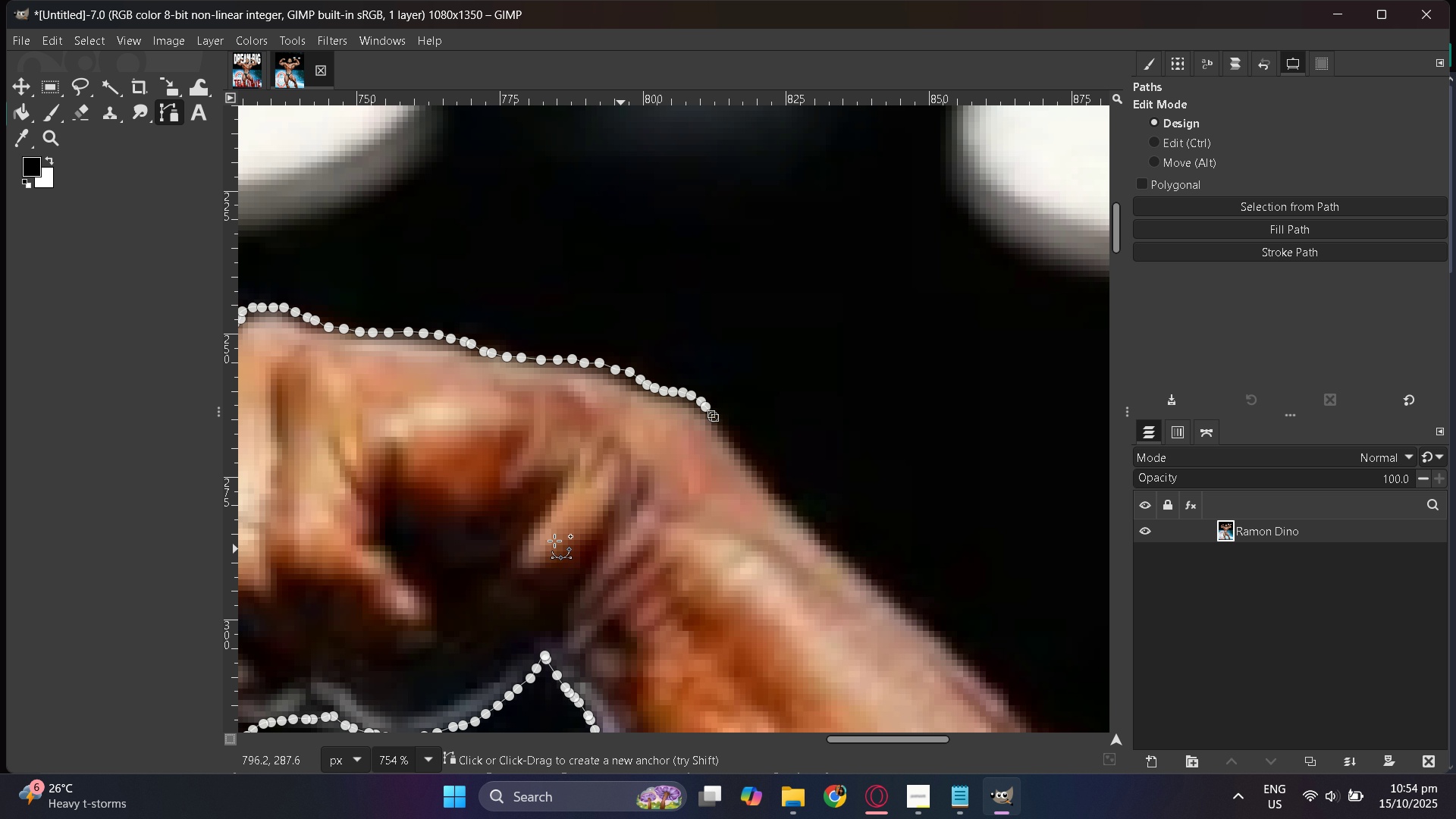 
scroll: coordinate [474, 497], scroll_direction: down, amount: 7.0
 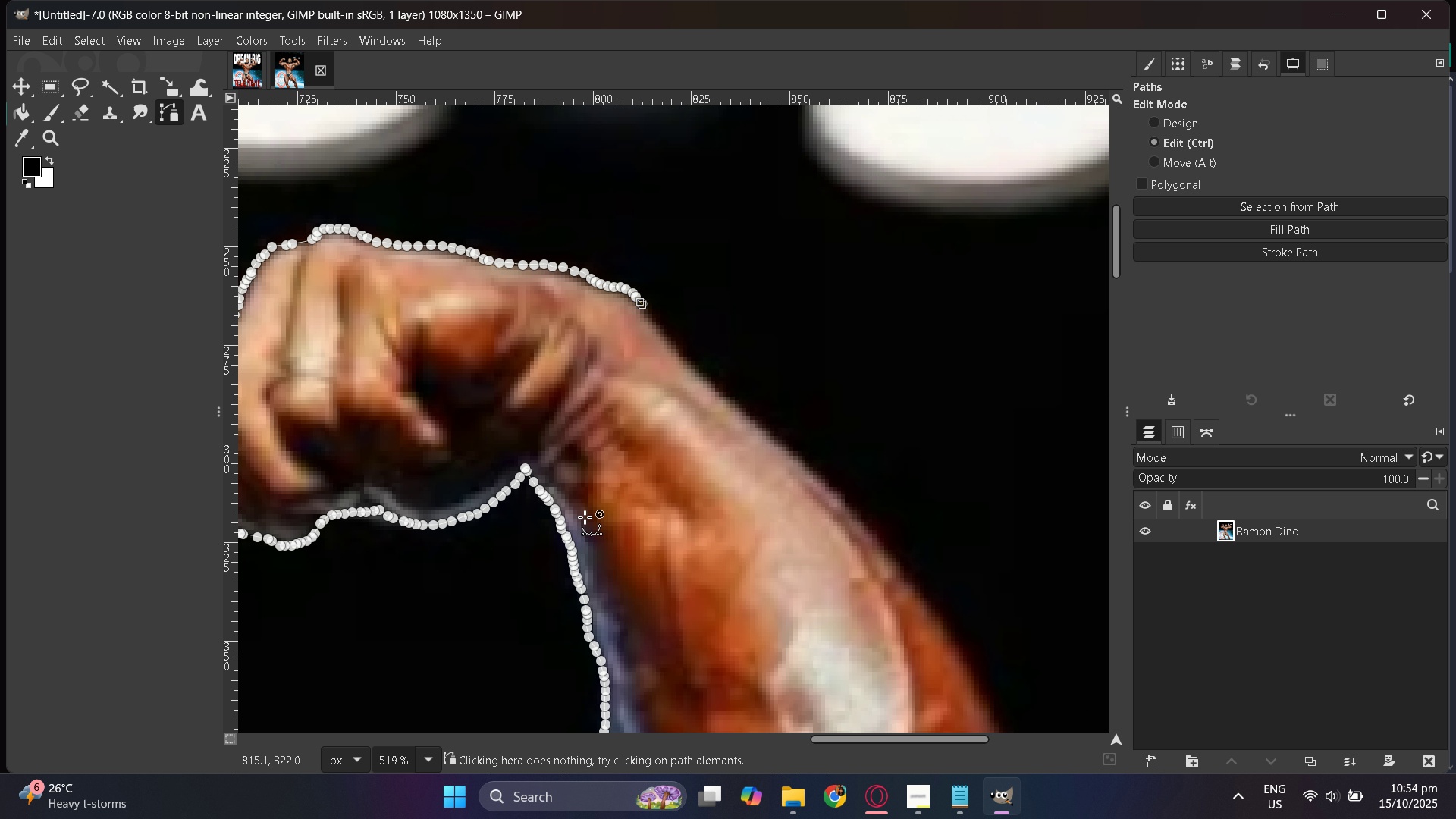 
hold_key(key=ControlLeft, duration=0.39)
 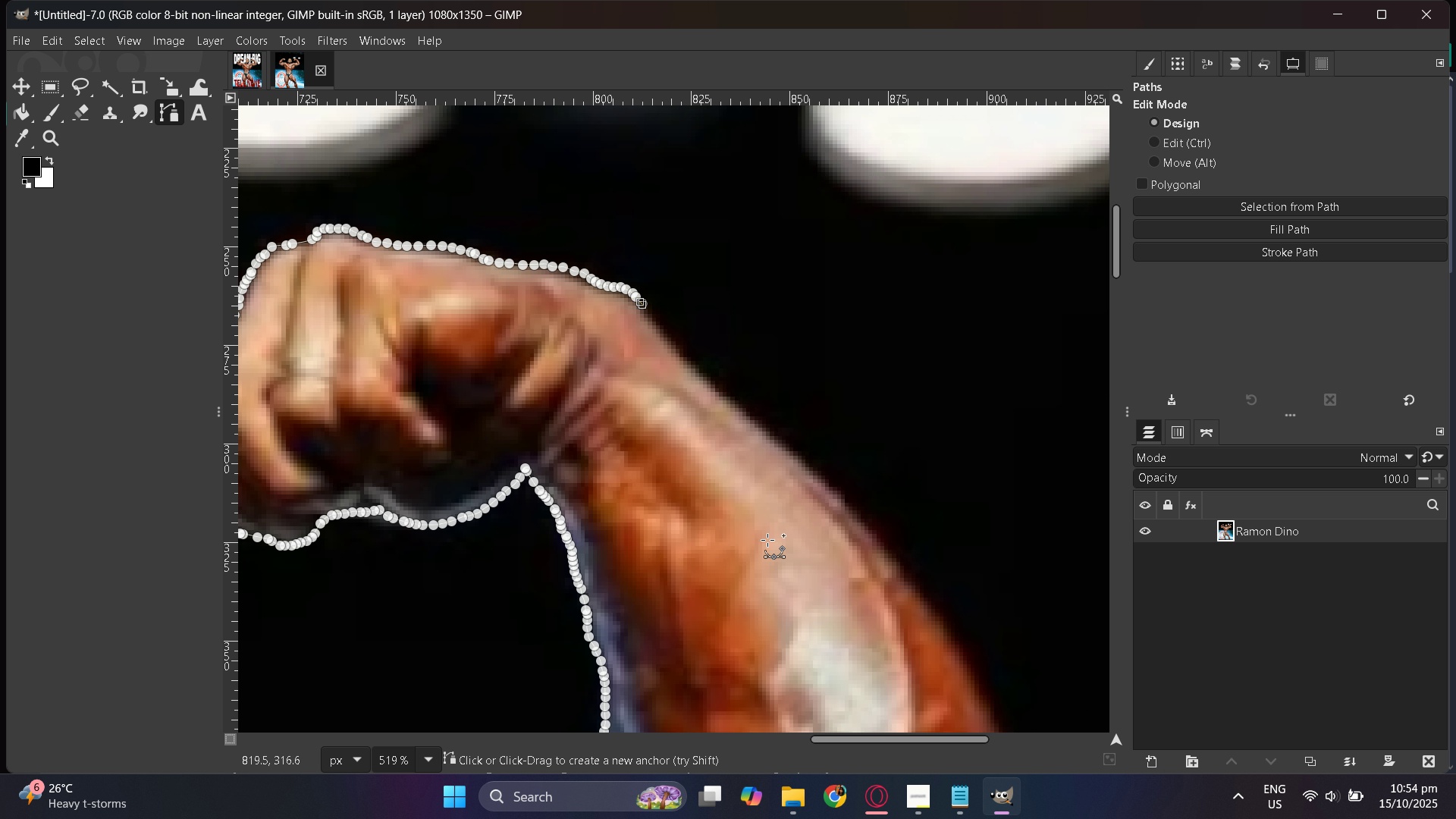 
hold_key(key=ControlLeft, duration=1.06)
scroll: coordinate [431, 486], scroll_direction: down, amount: 5.0
 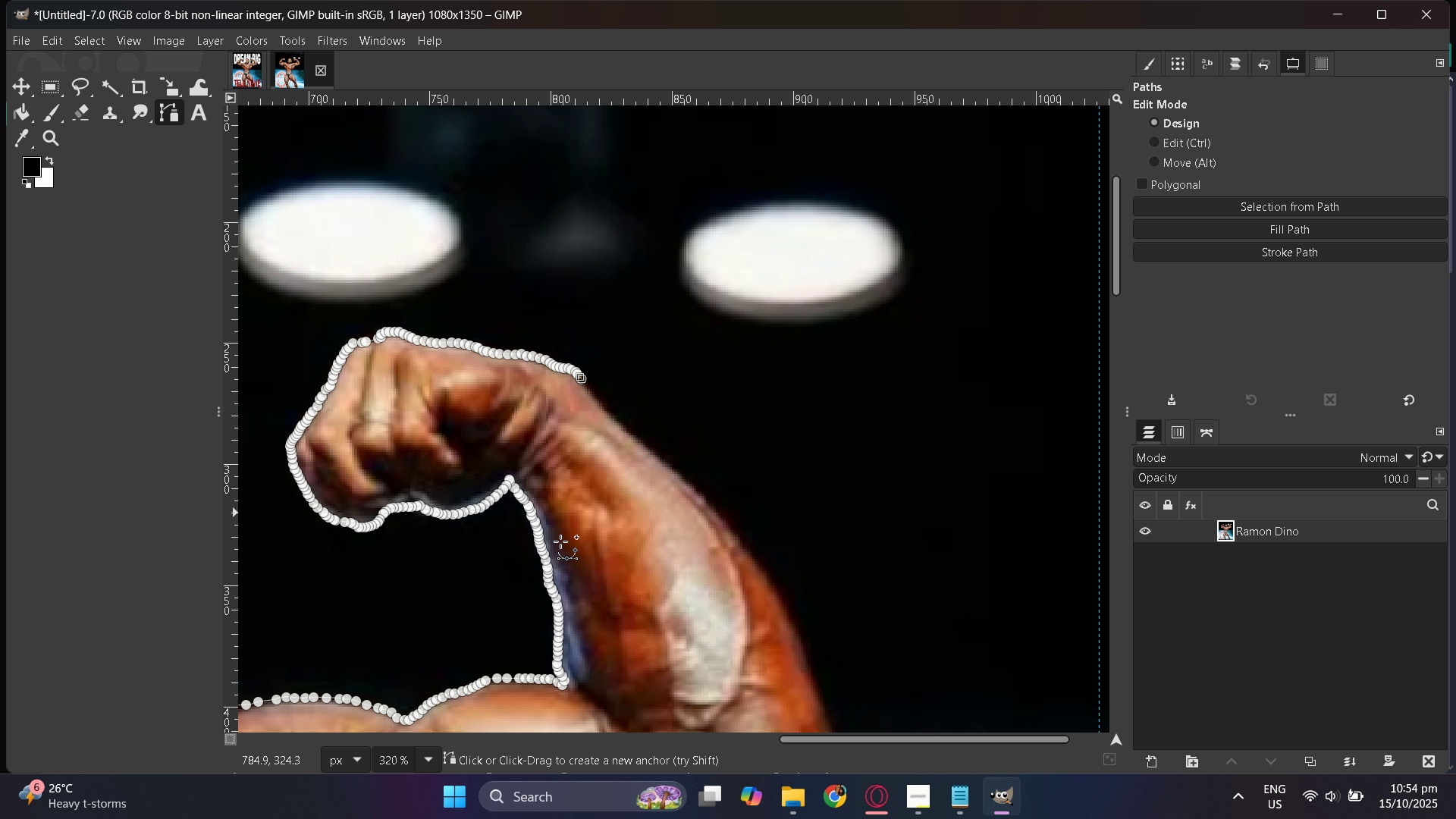 
hold_key(key=ControlLeft, duration=0.46)
 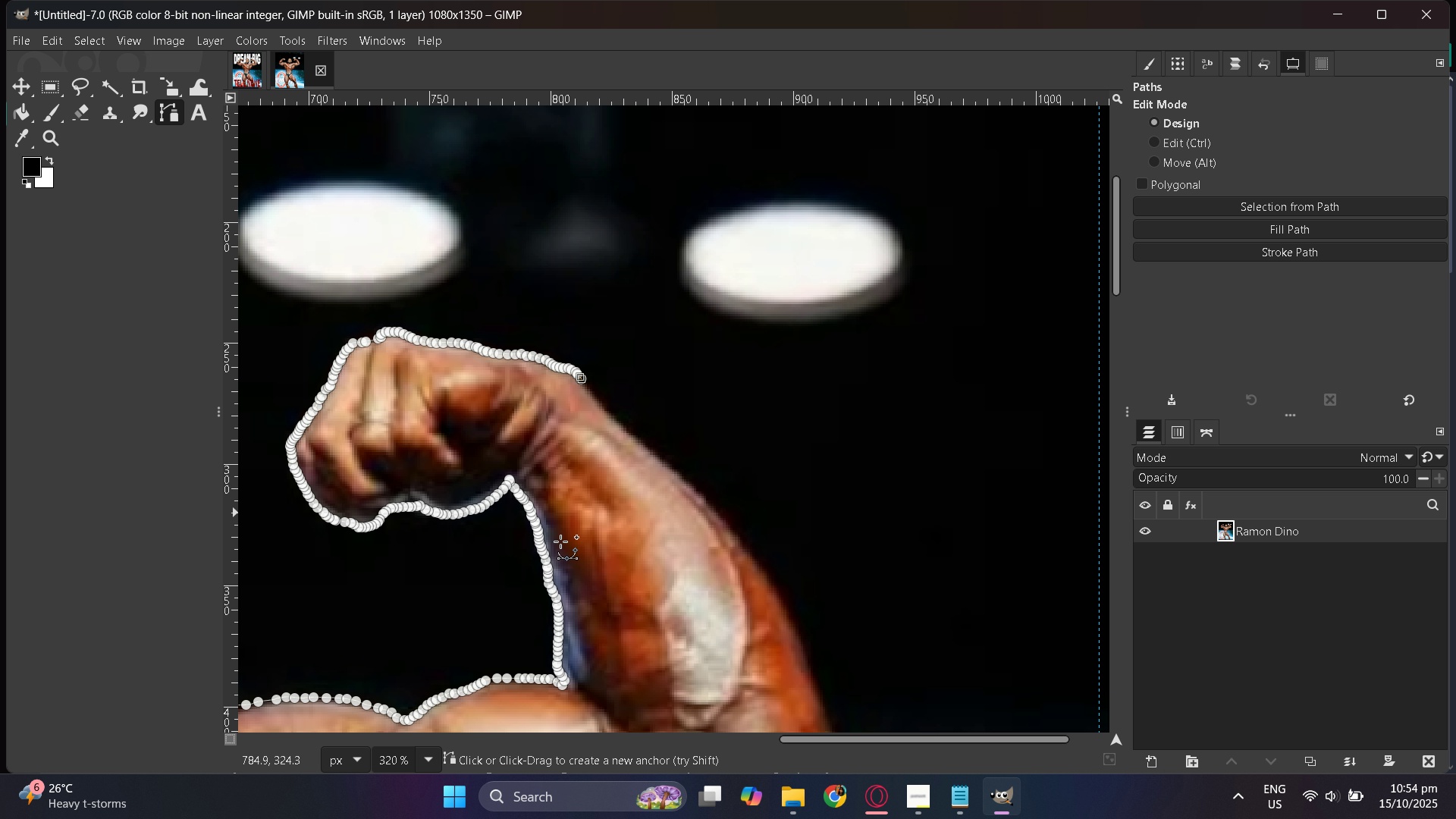 
hold_key(key=ControlLeft, duration=1.02)
scroll: coordinate [357, 511], scroll_direction: up, amount: 3.0
 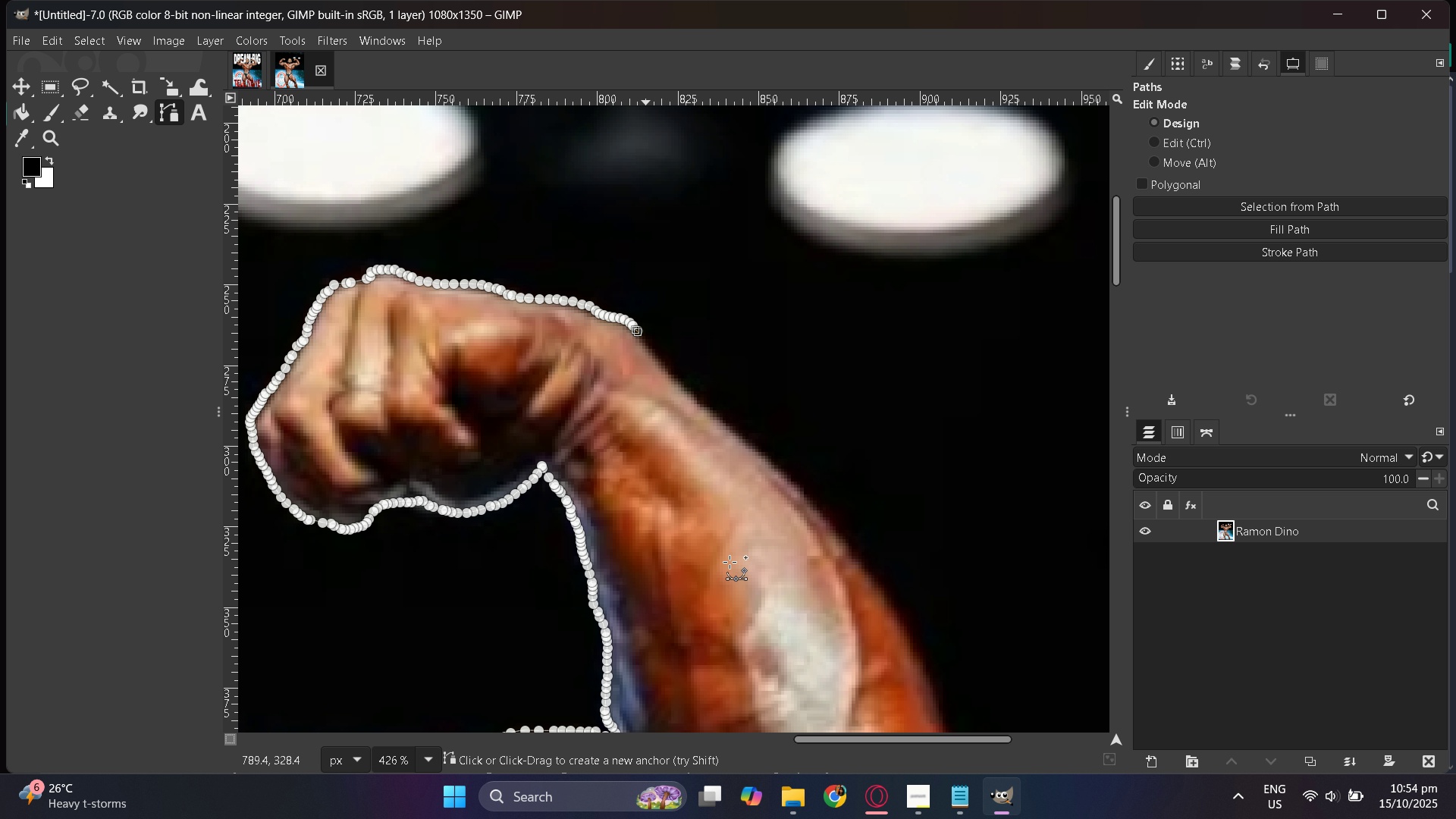 
hold_key(key=ControlLeft, duration=1.52)
scroll: coordinate [524, 507], scroll_direction: down, amount: 4.0
 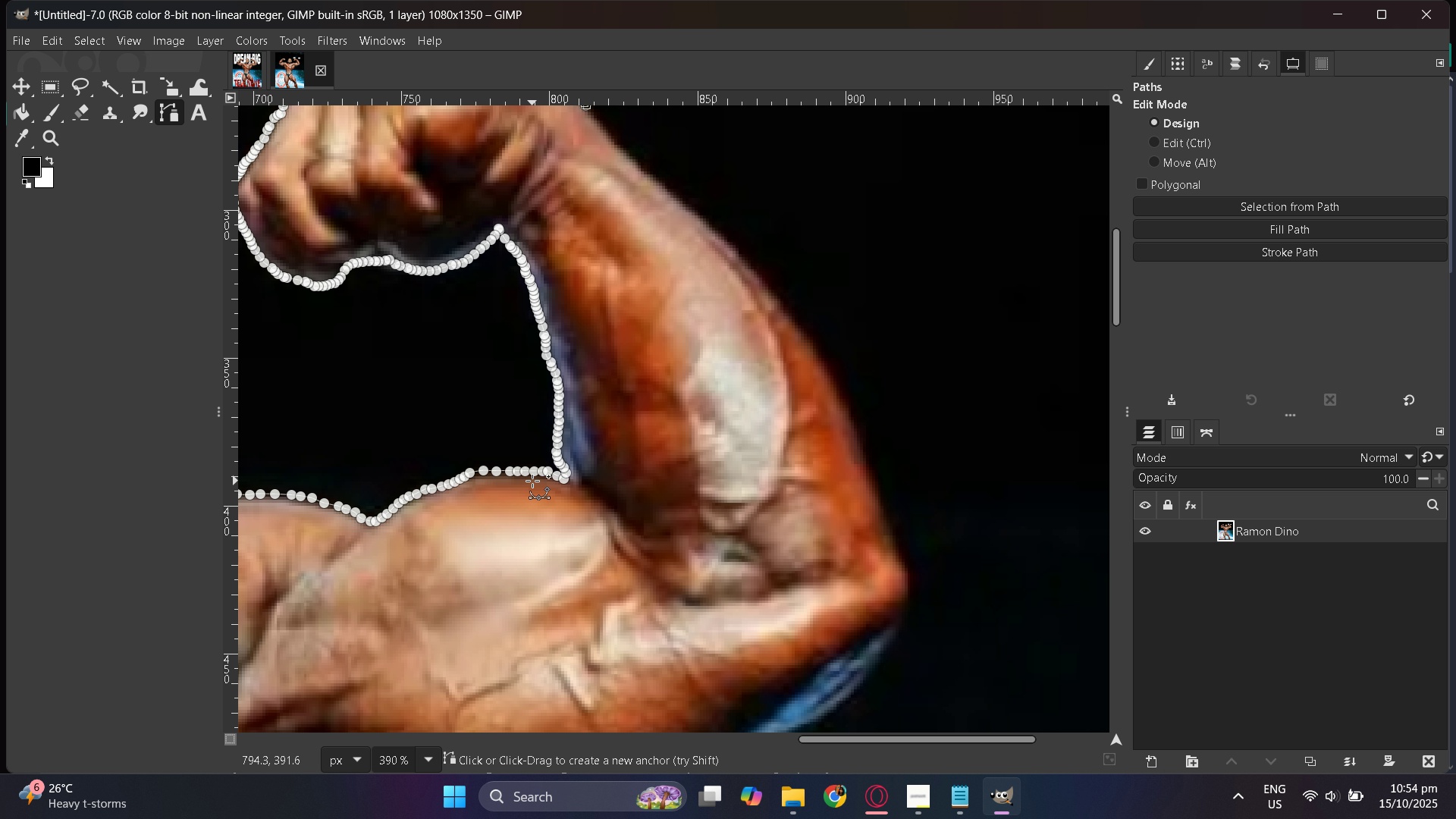 
hold_key(key=ControlLeft, duration=0.66)
 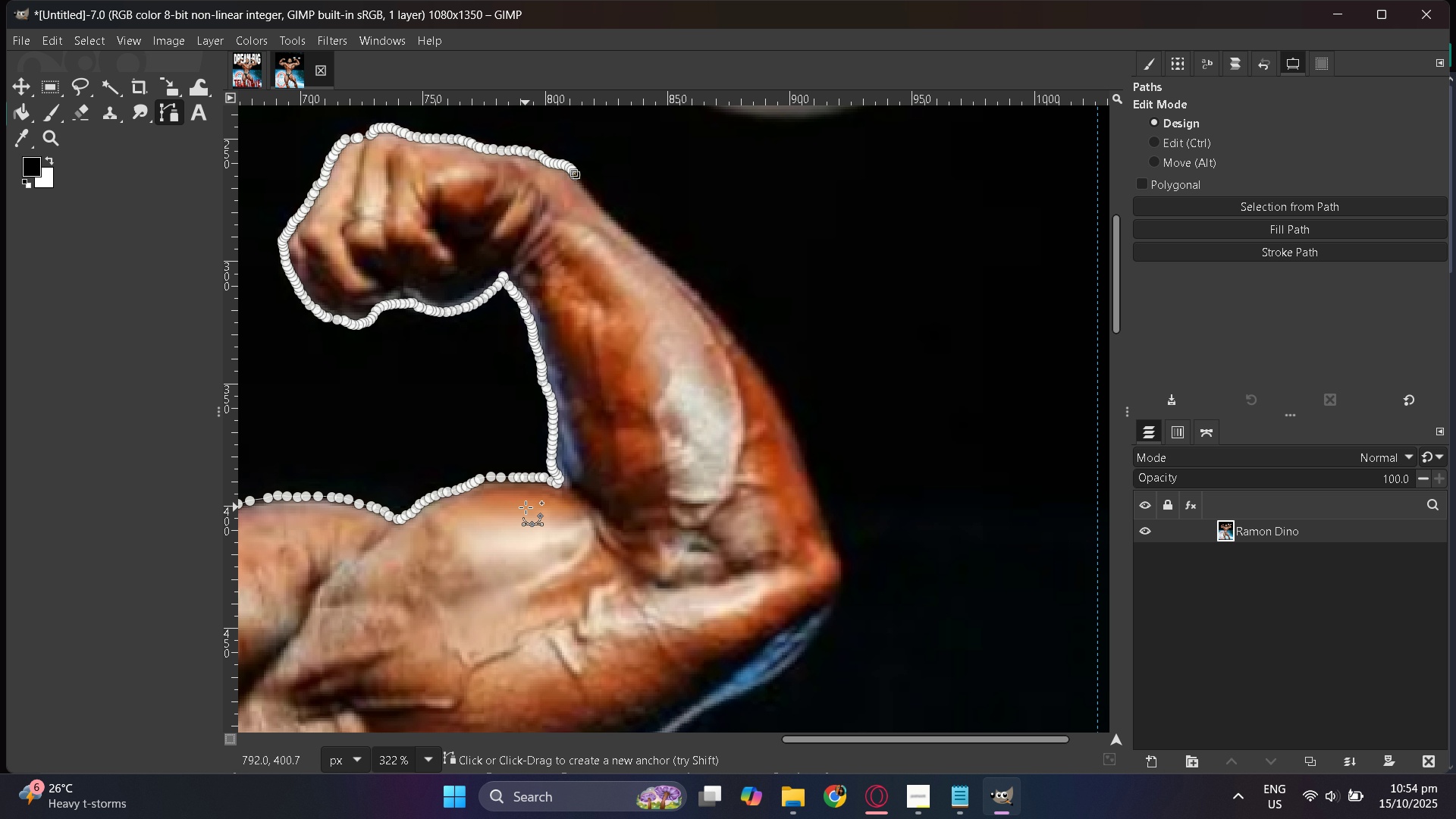 
hold_key(key=ControlLeft, duration=0.35)
 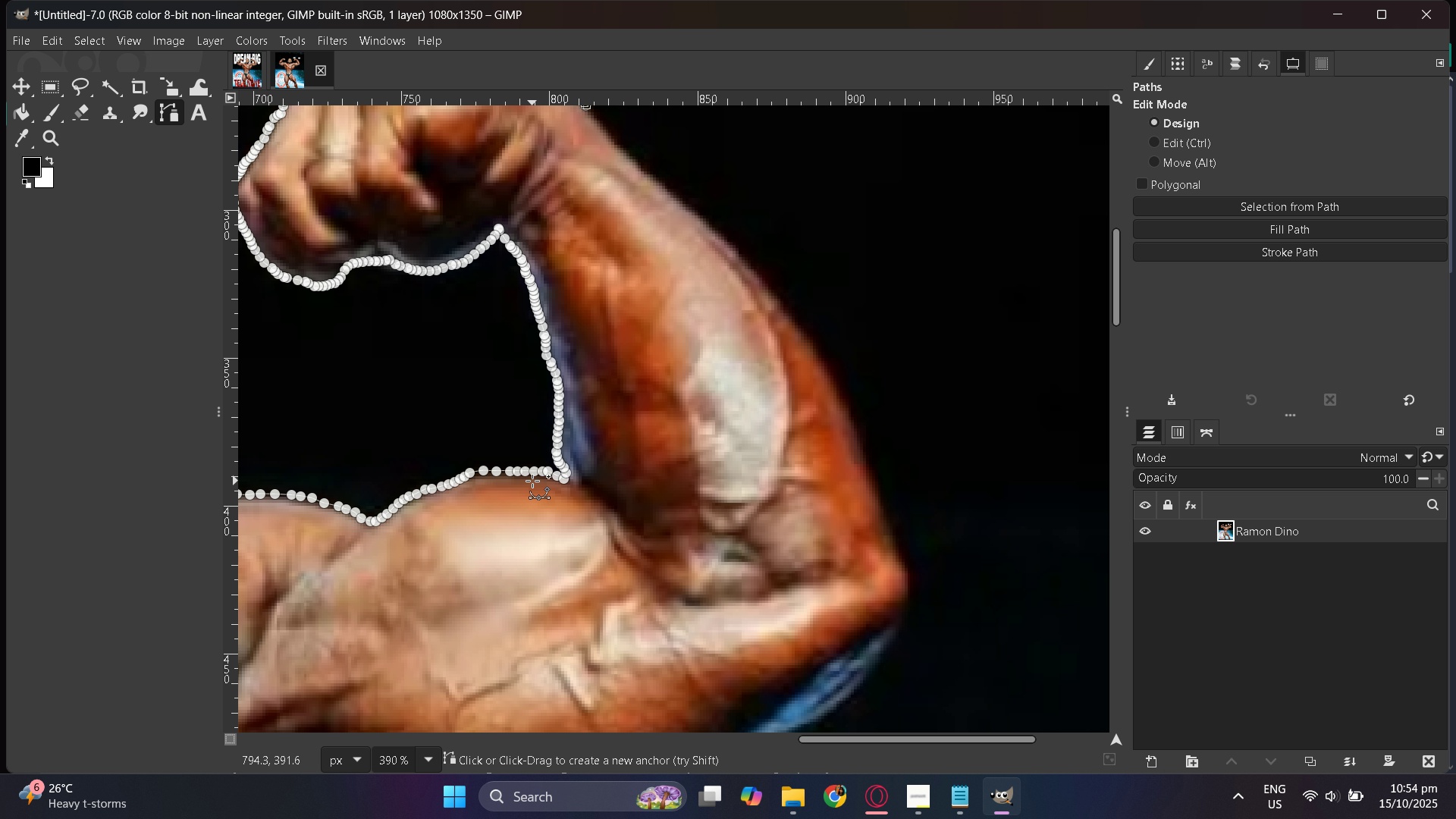 
scroll: coordinate [532, 486], scroll_direction: up, amount: 2.0
 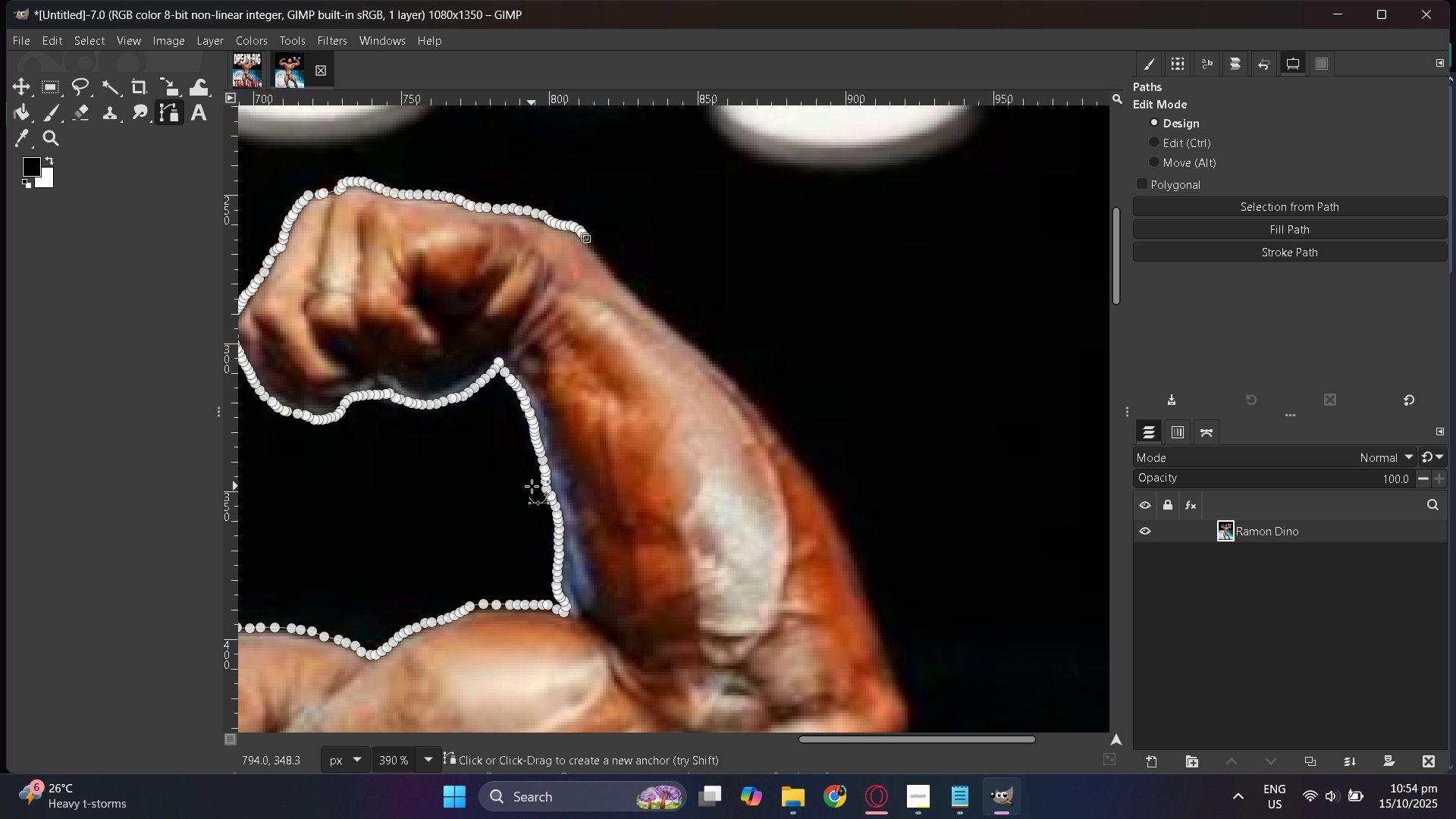 
hold_key(key=ControlLeft, duration=0.33)
scroll: coordinate [588, 344], scroll_direction: up, amount: 5.0
 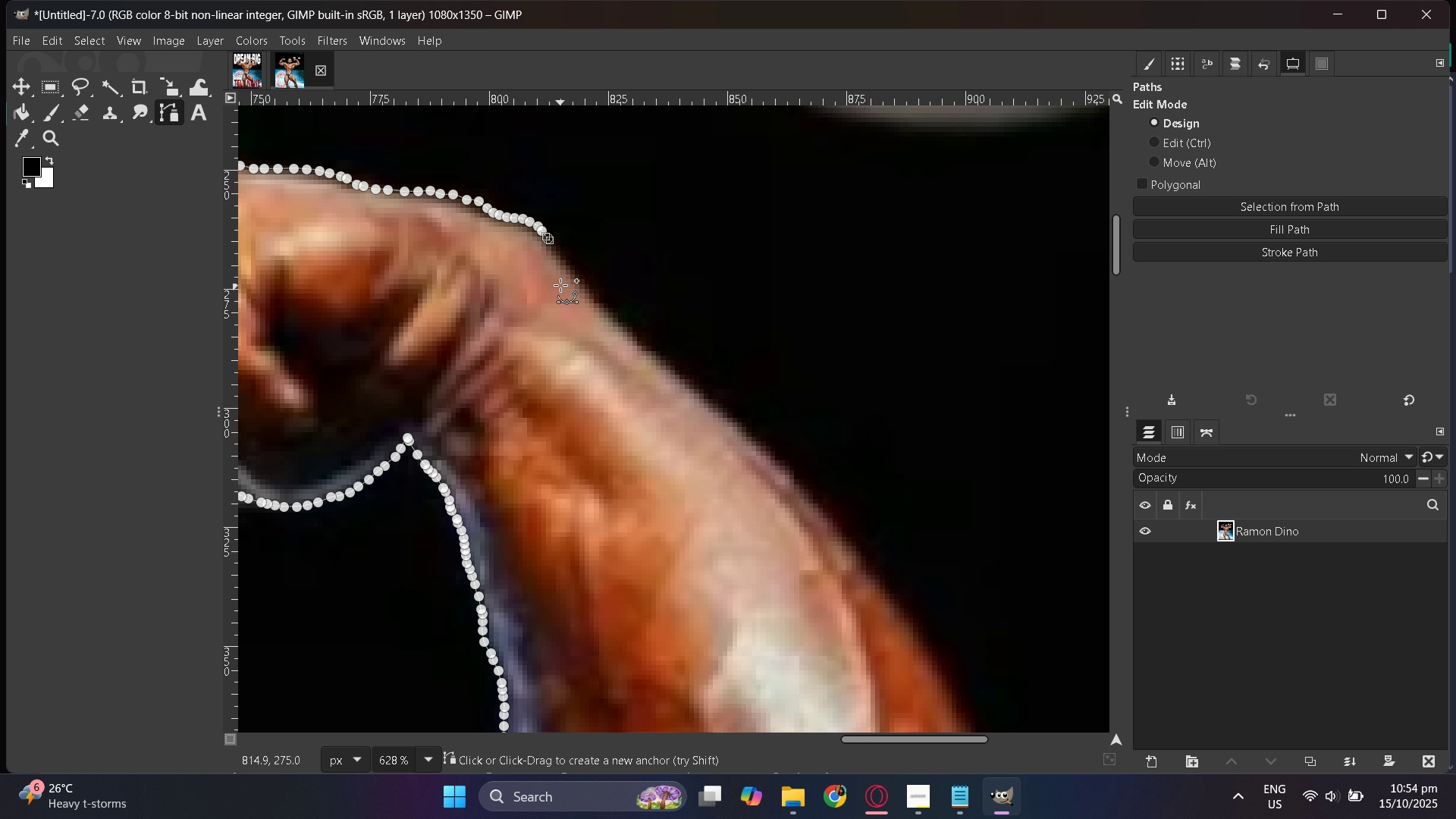 
hold_key(key=ControlLeft, duration=0.46)
 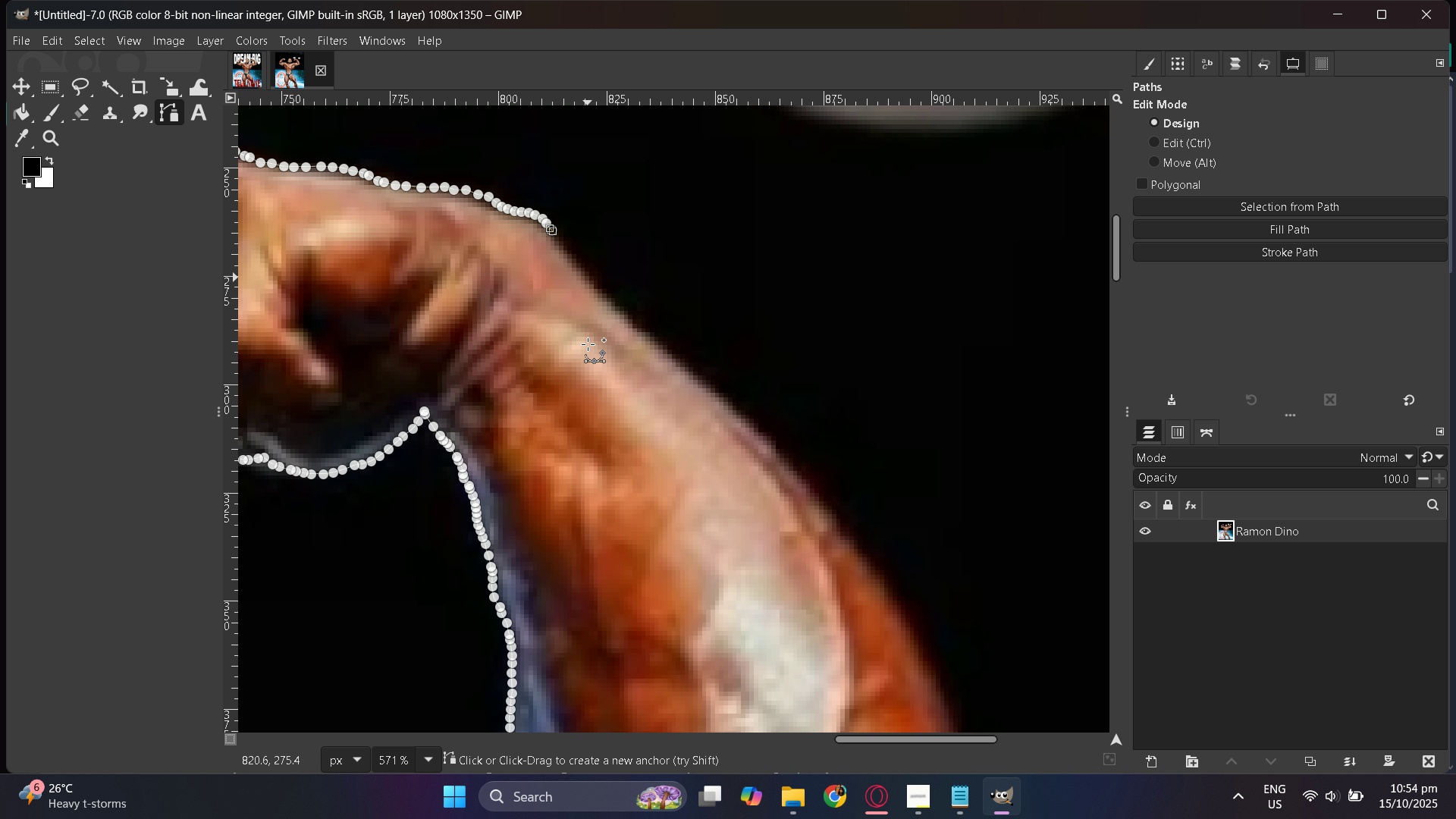 
hold_key(key=ControlLeft, duration=0.31)
 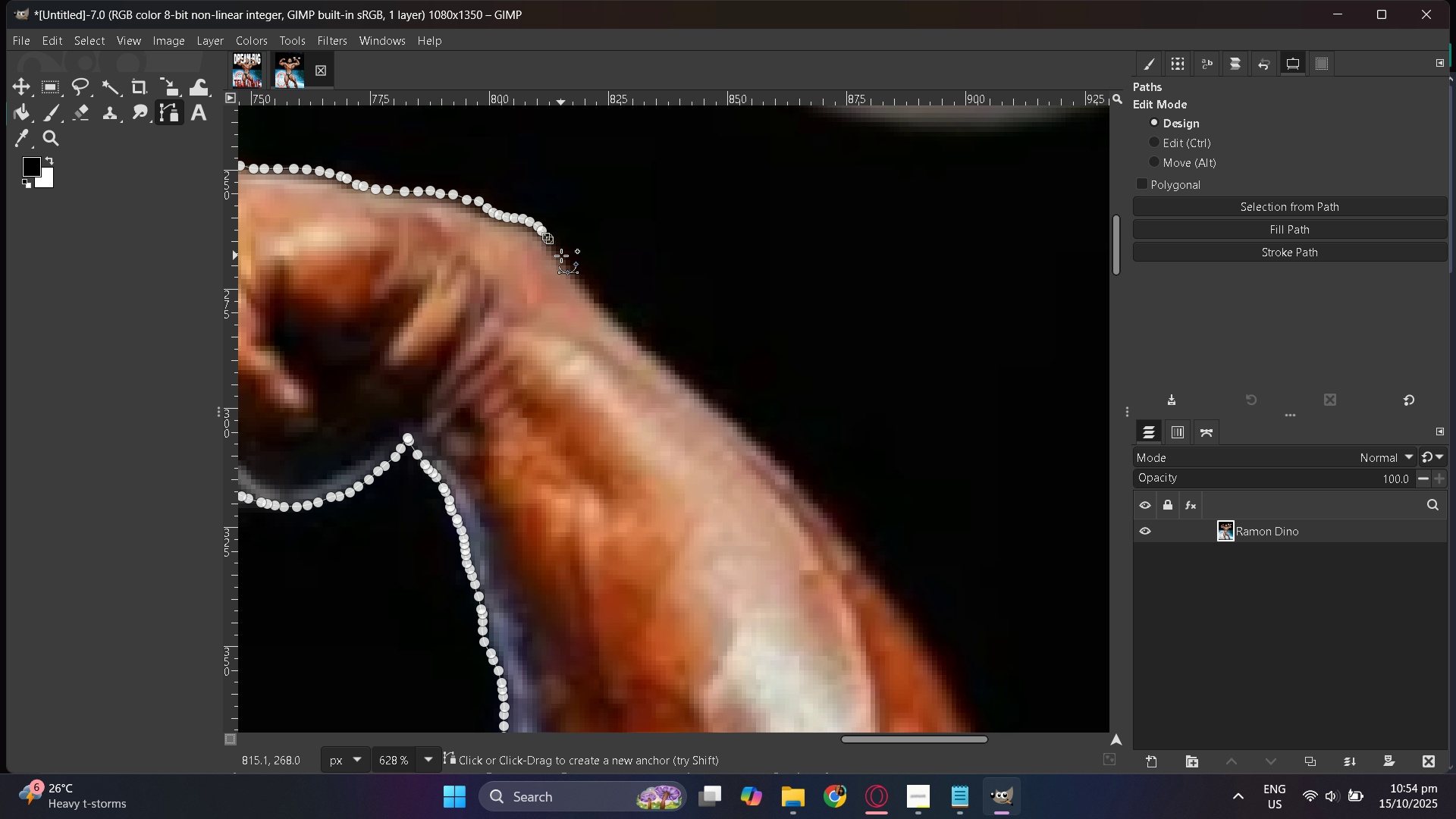 
left_click([560, 253])
 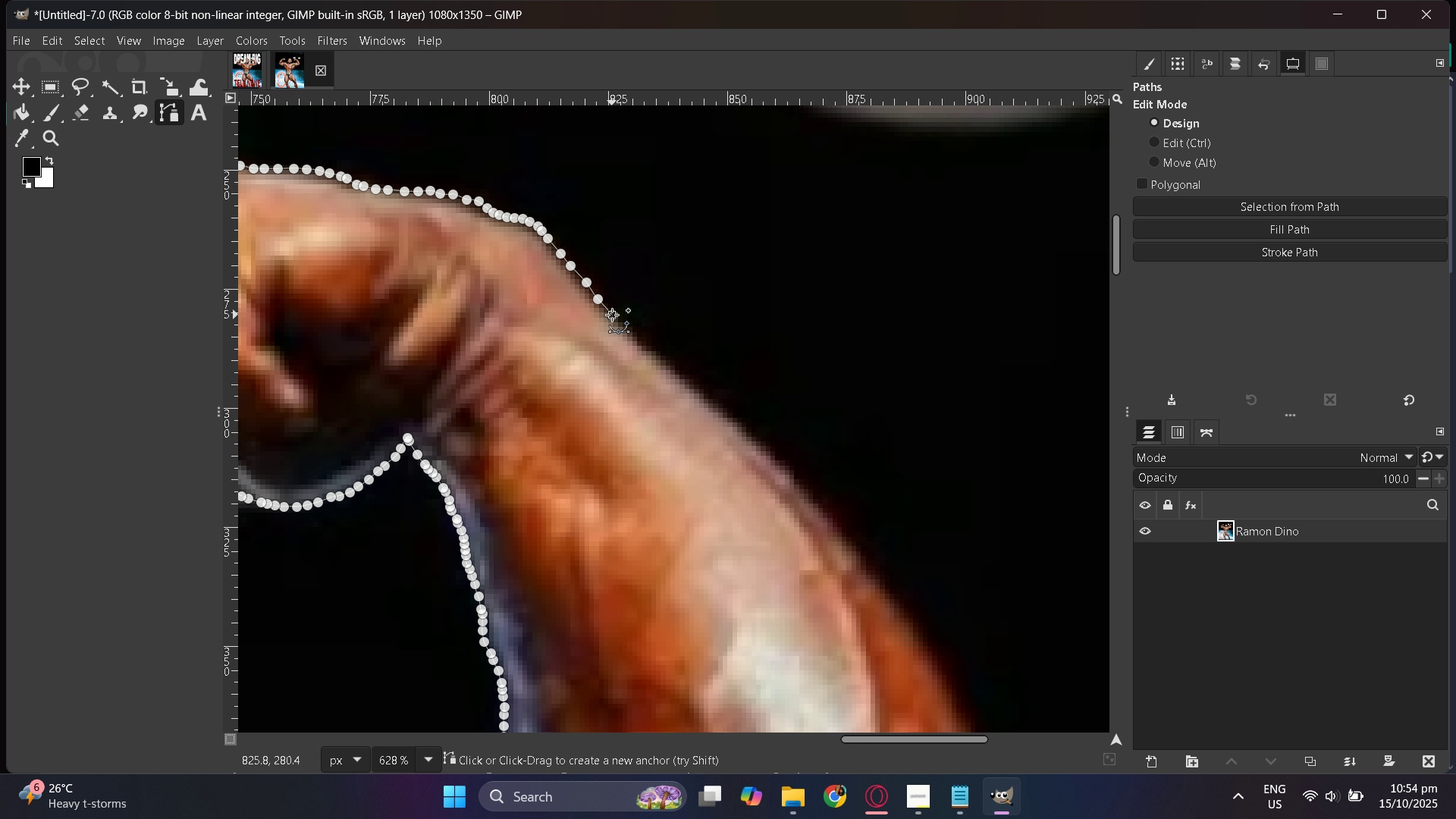 
left_click_drag(start_coordinate=[629, 331], to_coordinate=[632, 334])
 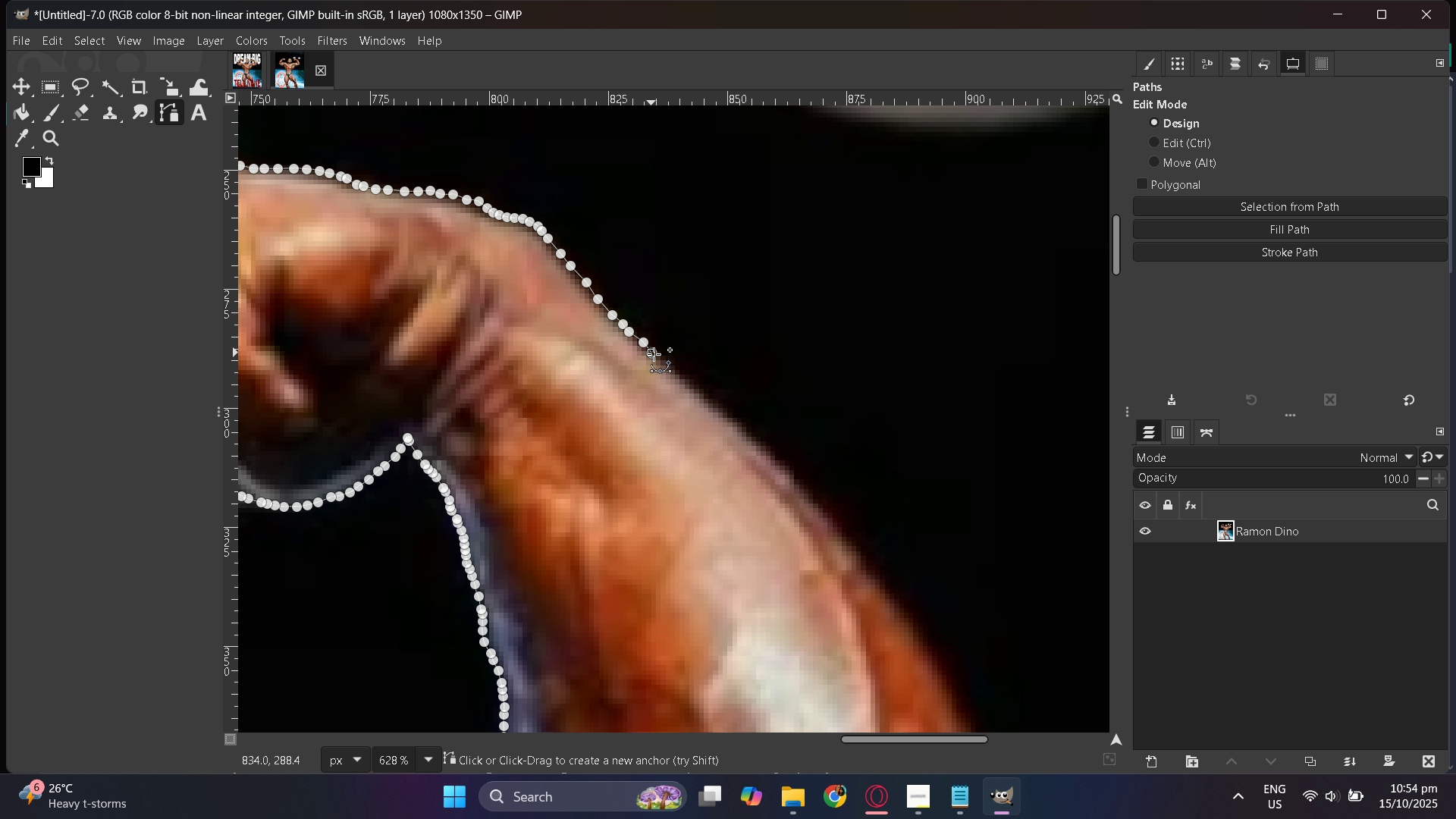 
hold_key(key=ControlLeft, duration=0.34)
scroll: coordinate [659, 363], scroll_direction: up, amount: 4.0
 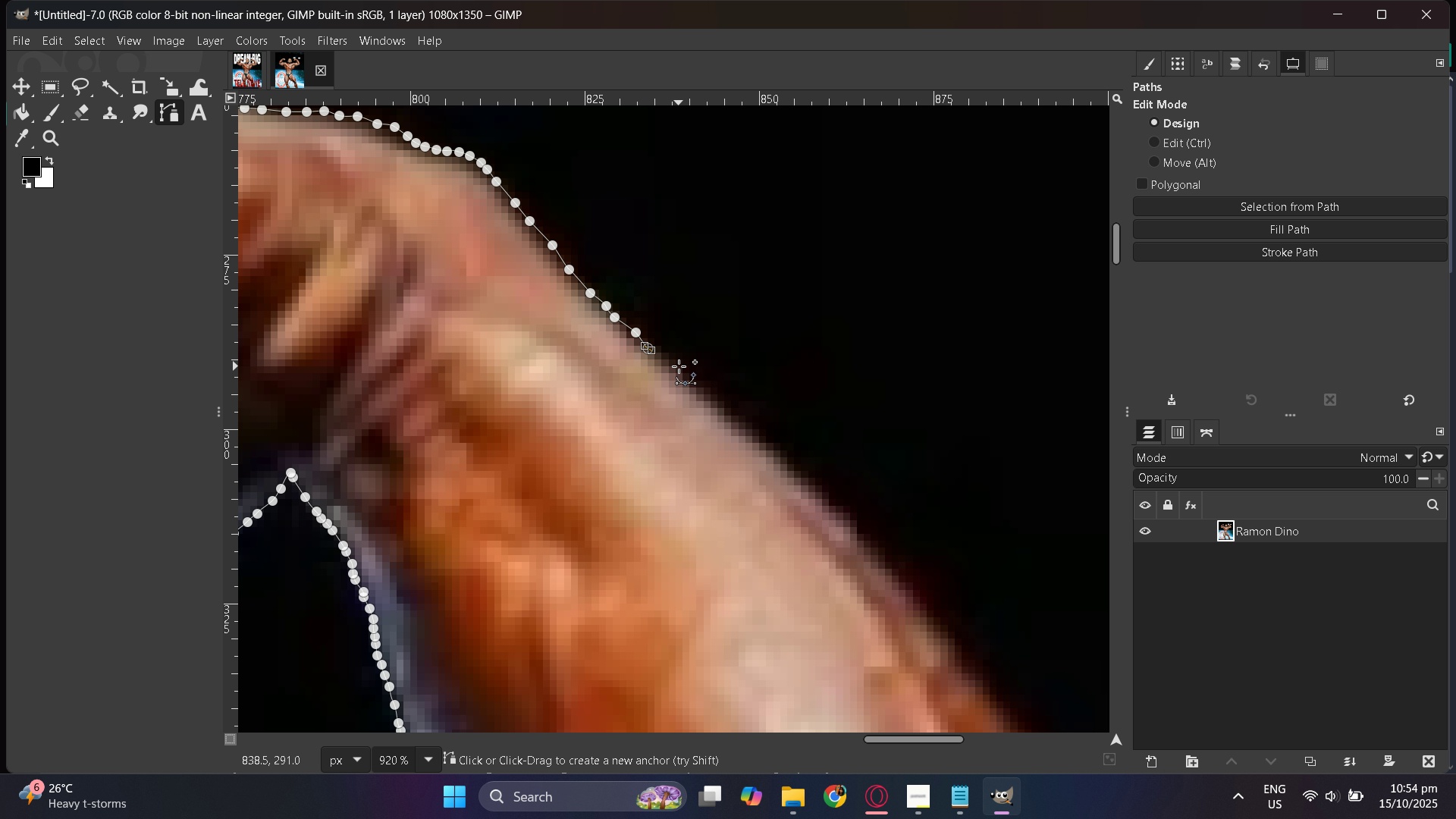 
left_click([679, 366])
 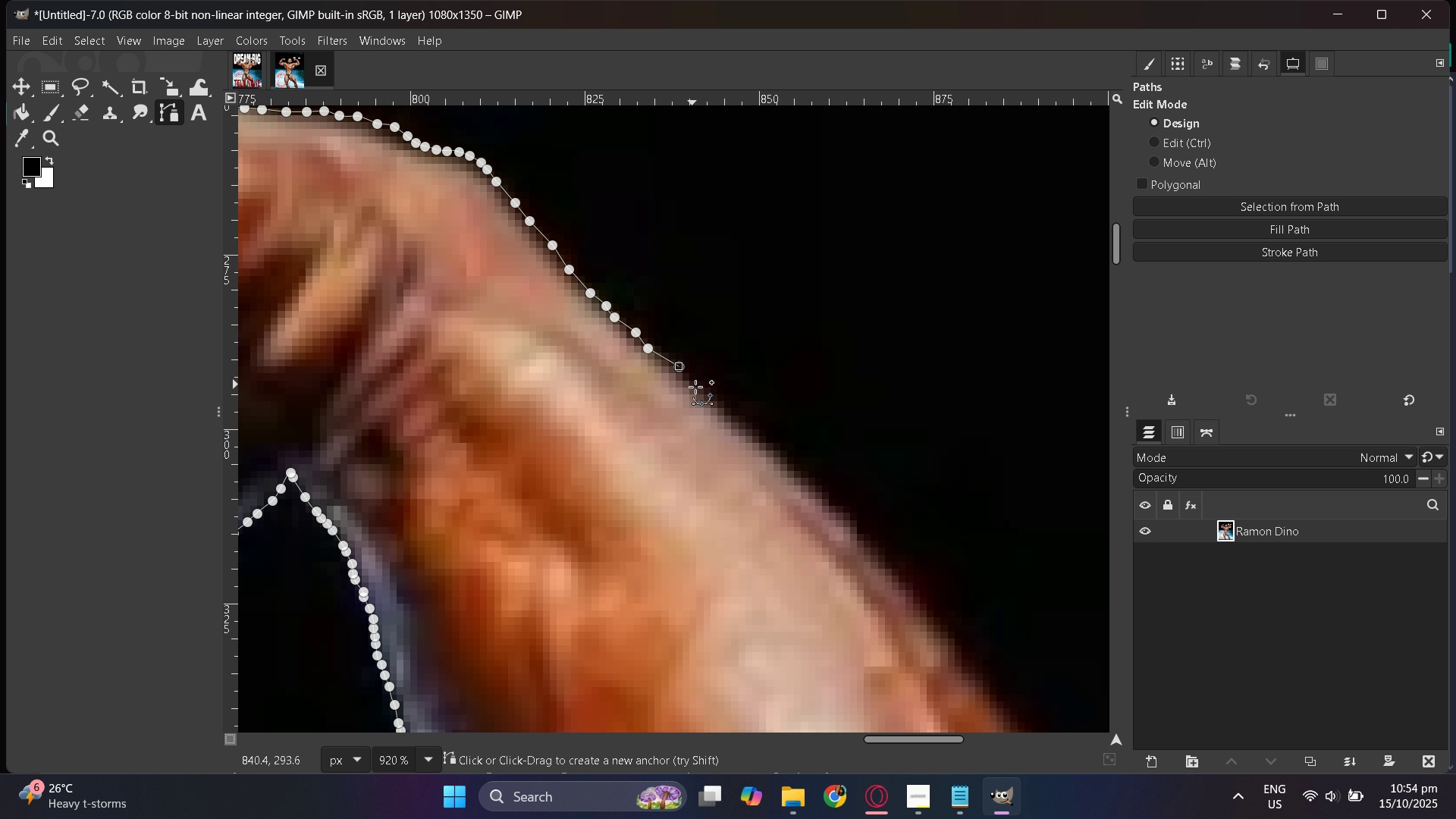 
left_click_drag(start_coordinate=[698, 390], to_coordinate=[703, 392])
 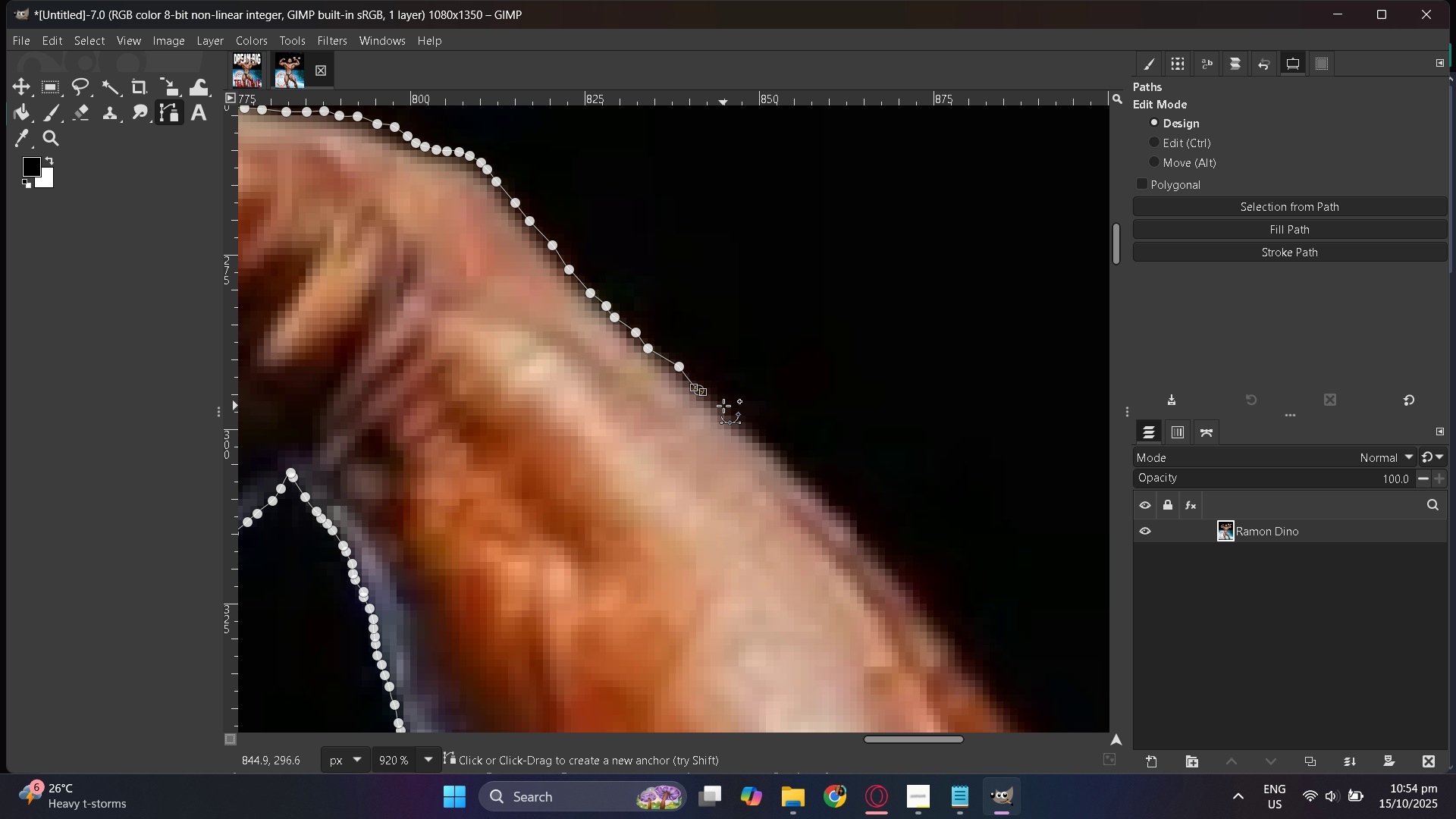 
left_click_drag(start_coordinate=[726, 406], to_coordinate=[729, 410])
 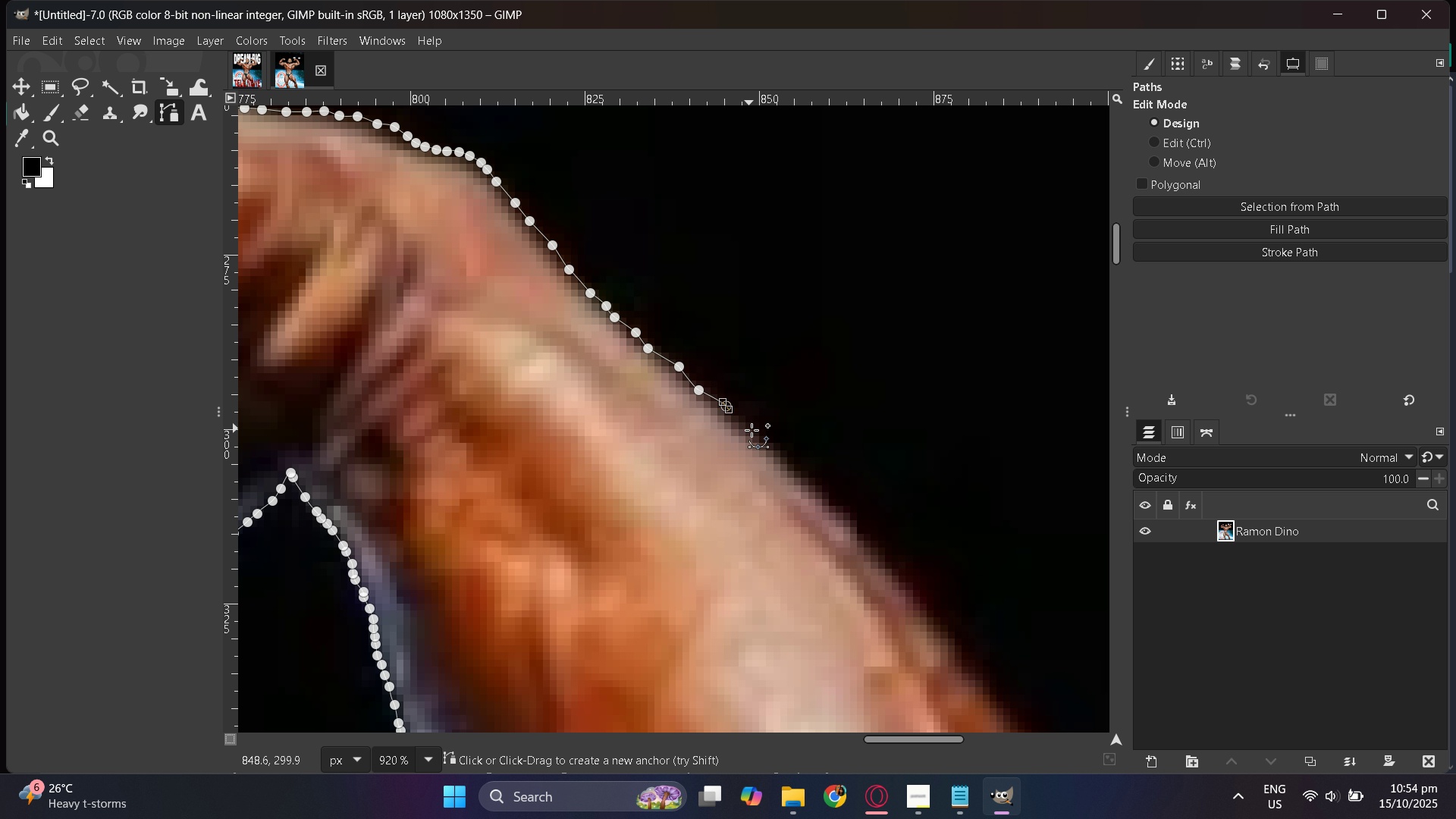 
left_click_drag(start_coordinate=[752, 430], to_coordinate=[758, 437])
 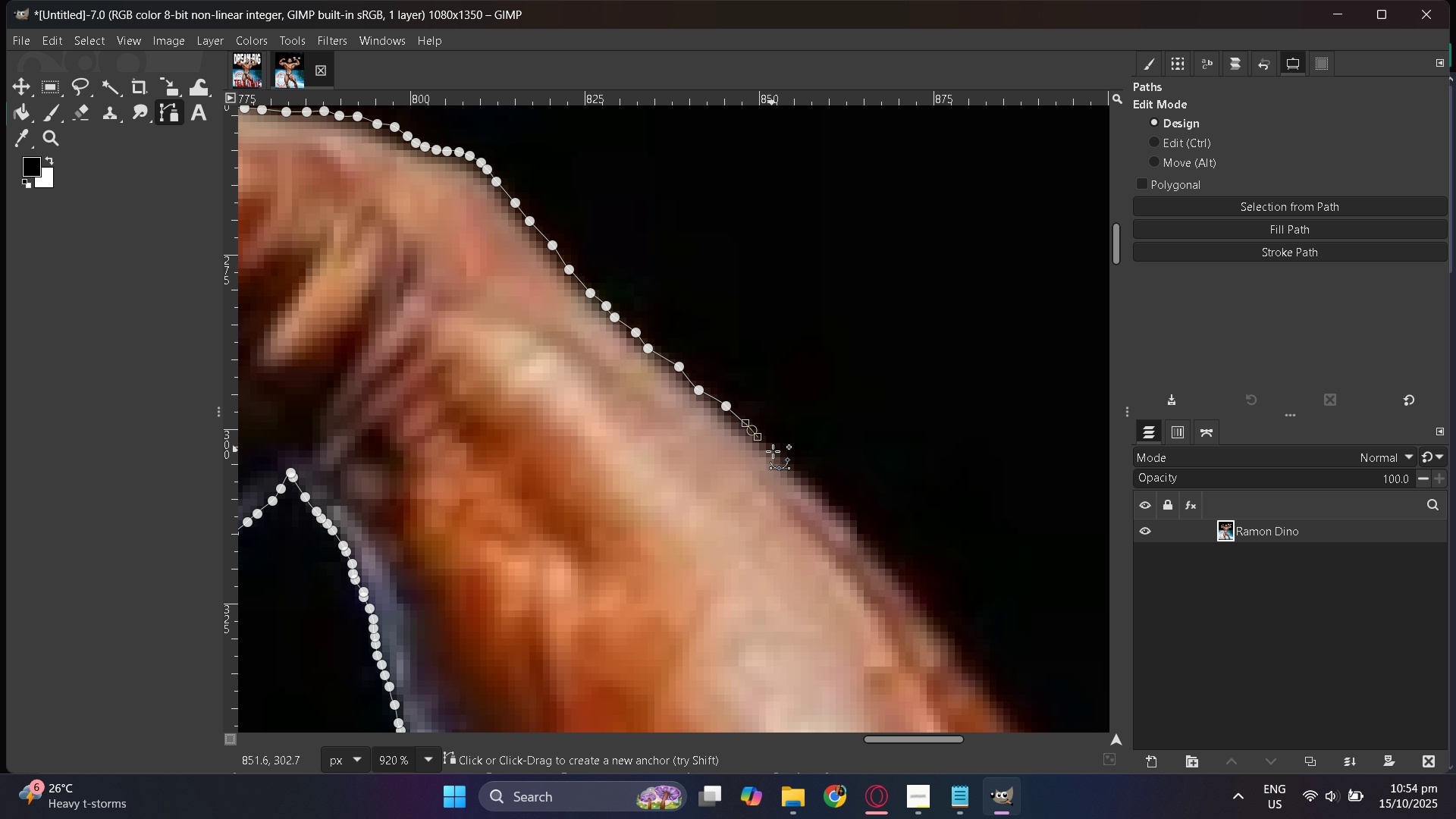 
left_click_drag(start_coordinate=[773, 451], to_coordinate=[780, 456])
 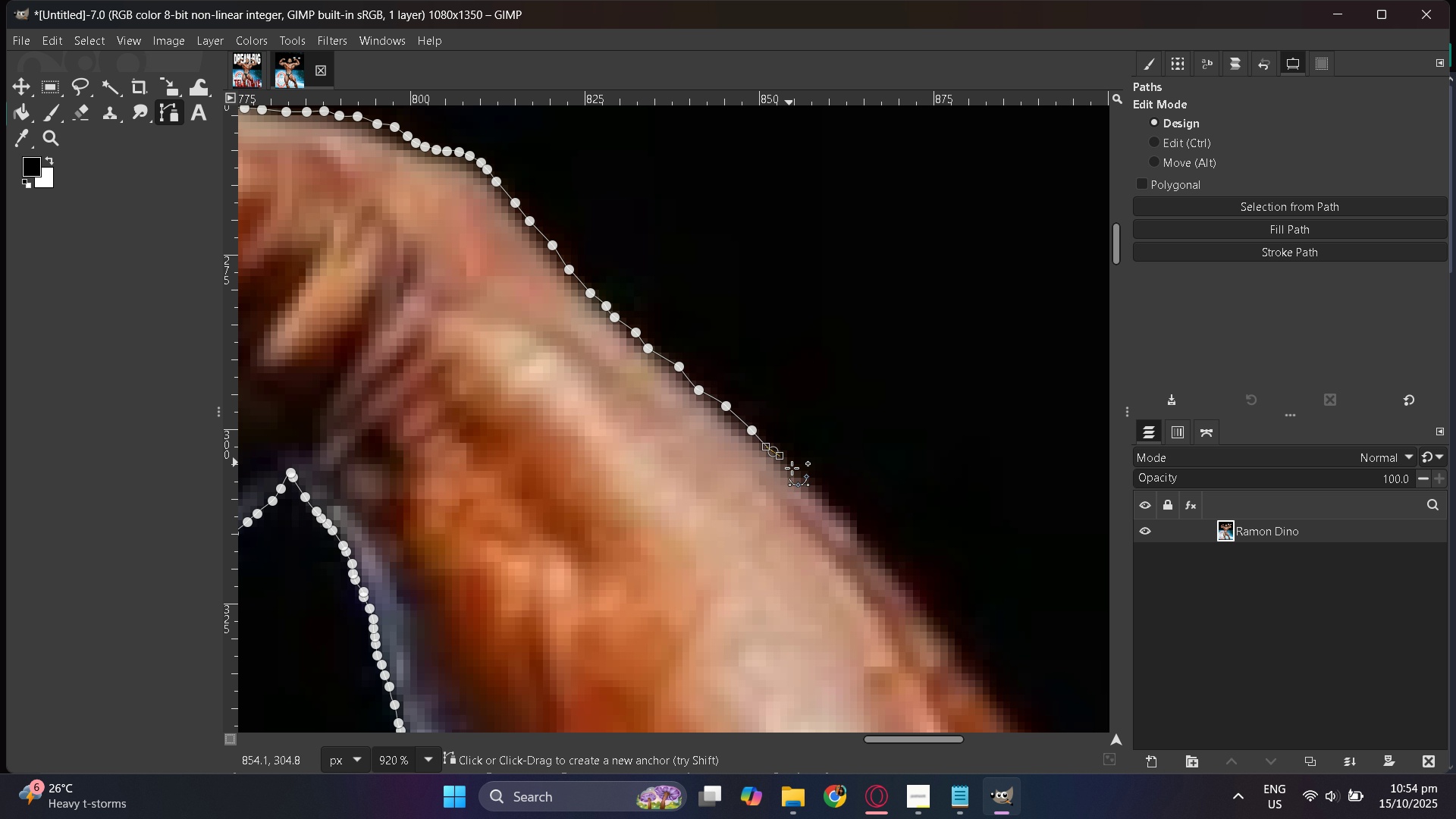 
left_click_drag(start_coordinate=[794, 469], to_coordinate=[803, 477])
 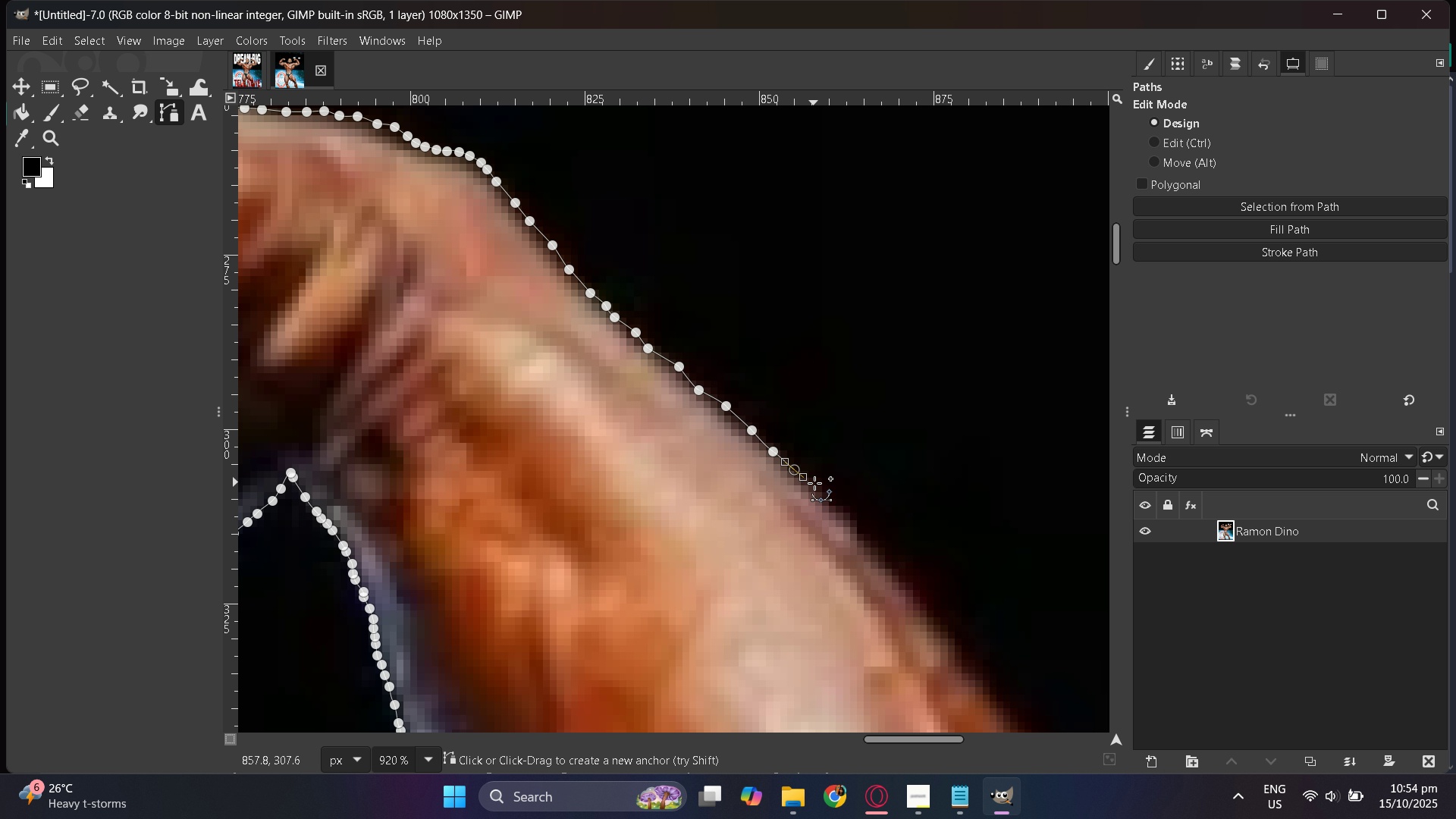 
left_click_drag(start_coordinate=[817, 485], to_coordinate=[825, 492])
 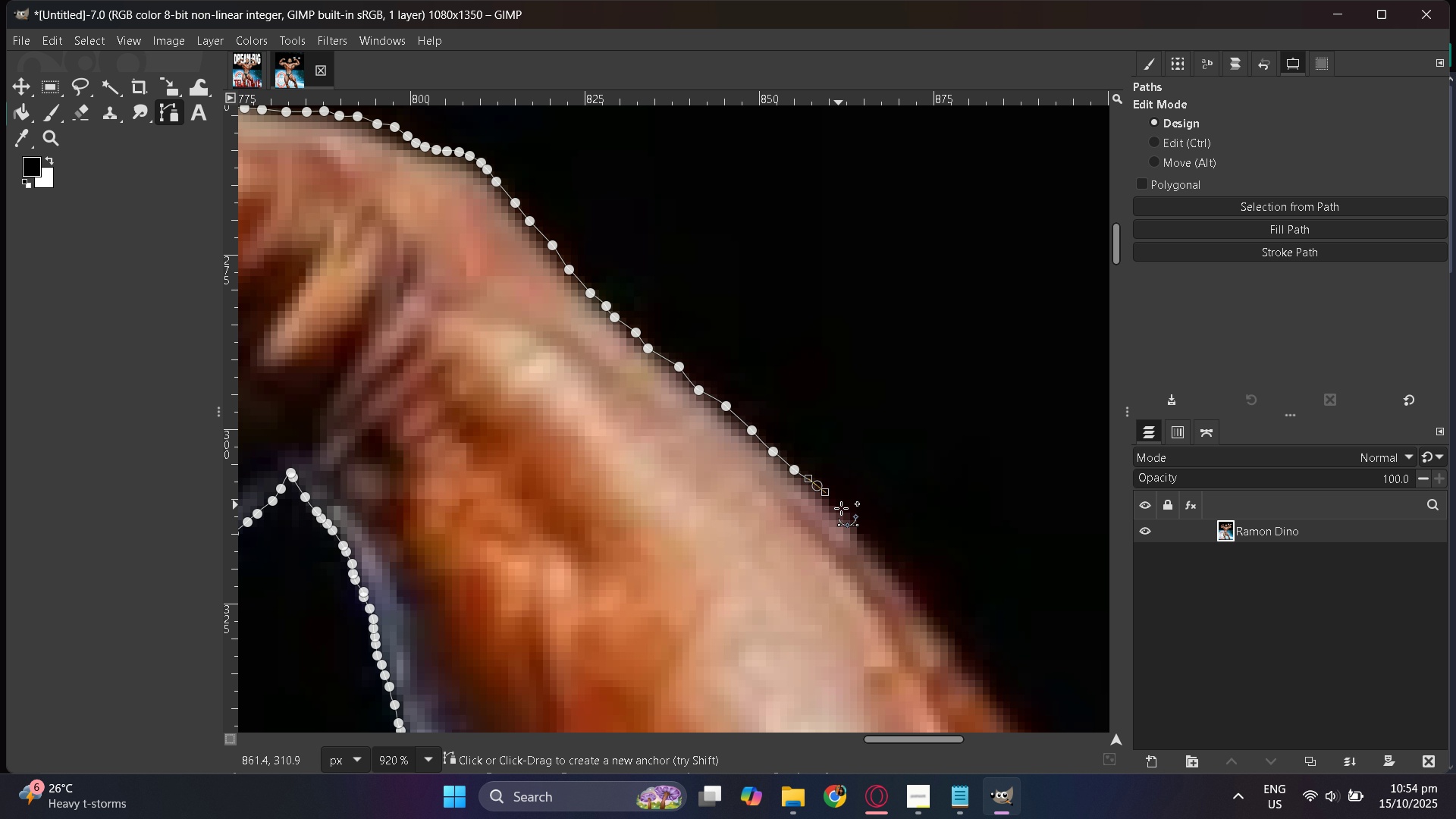 
left_click_drag(start_coordinate=[841, 508], to_coordinate=[851, 515])
 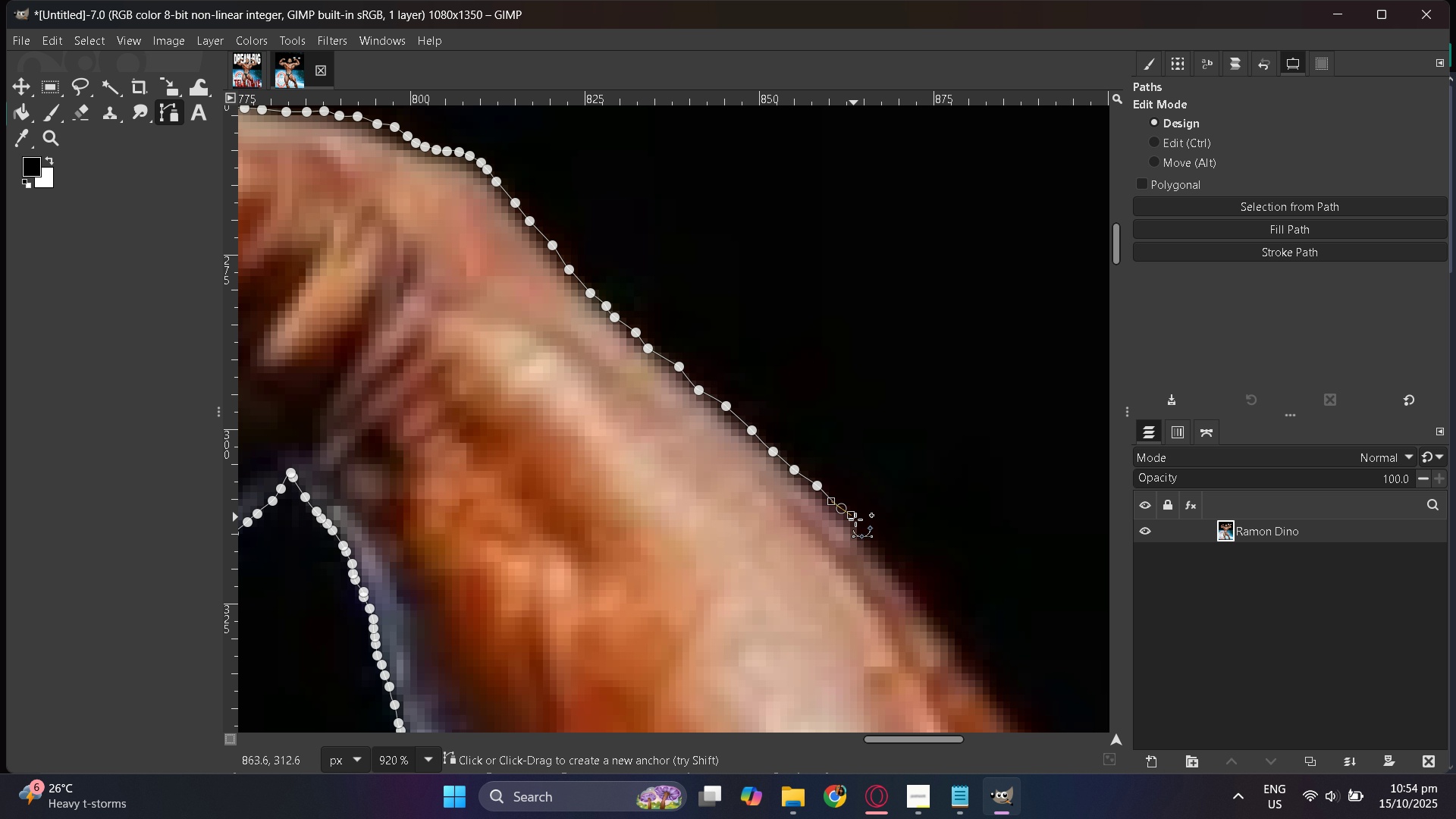 
left_click_drag(start_coordinate=[855, 519], to_coordinate=[862, 525])
 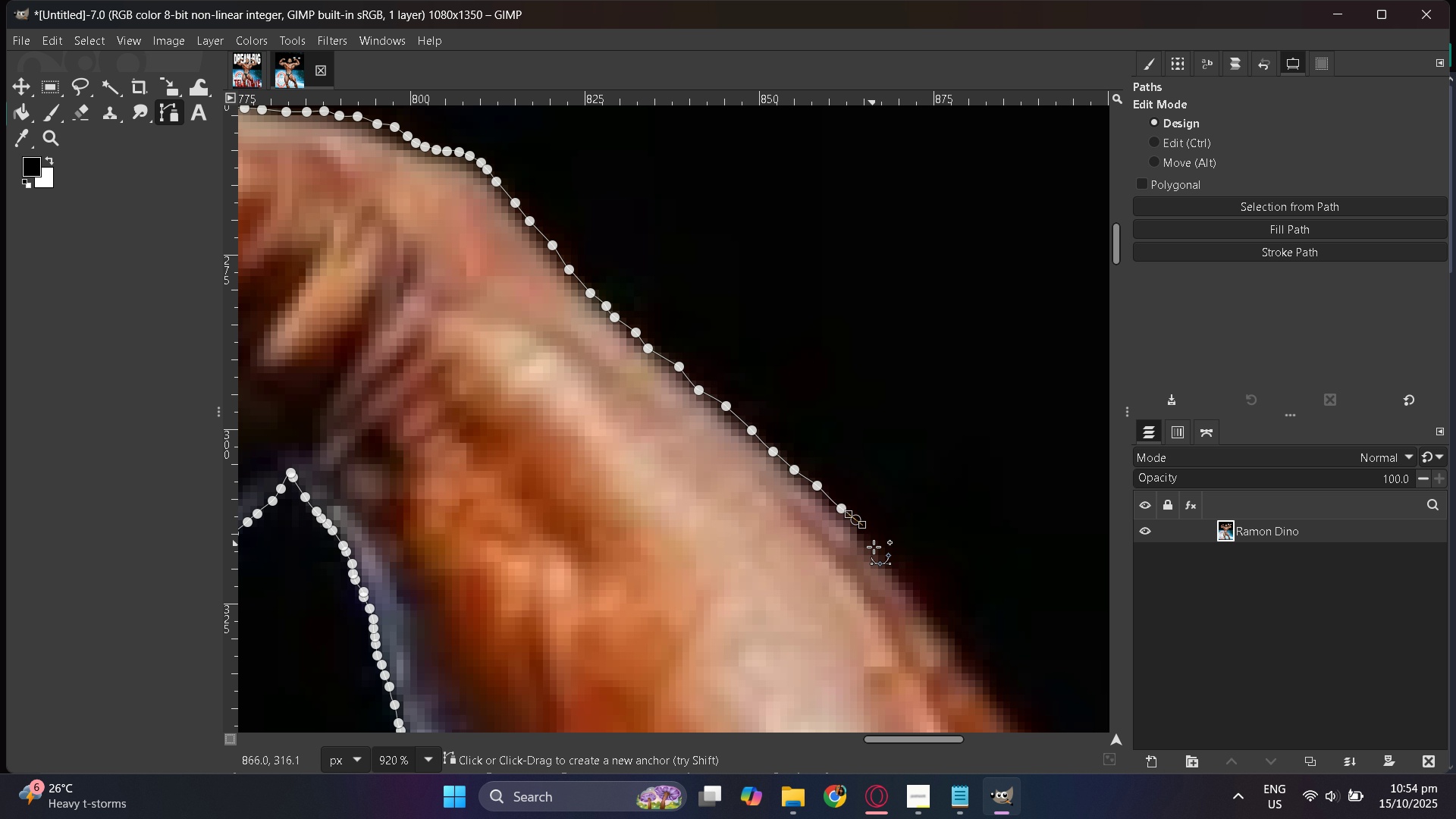 
left_click_drag(start_coordinate=[874, 548], to_coordinate=[879, 555])
 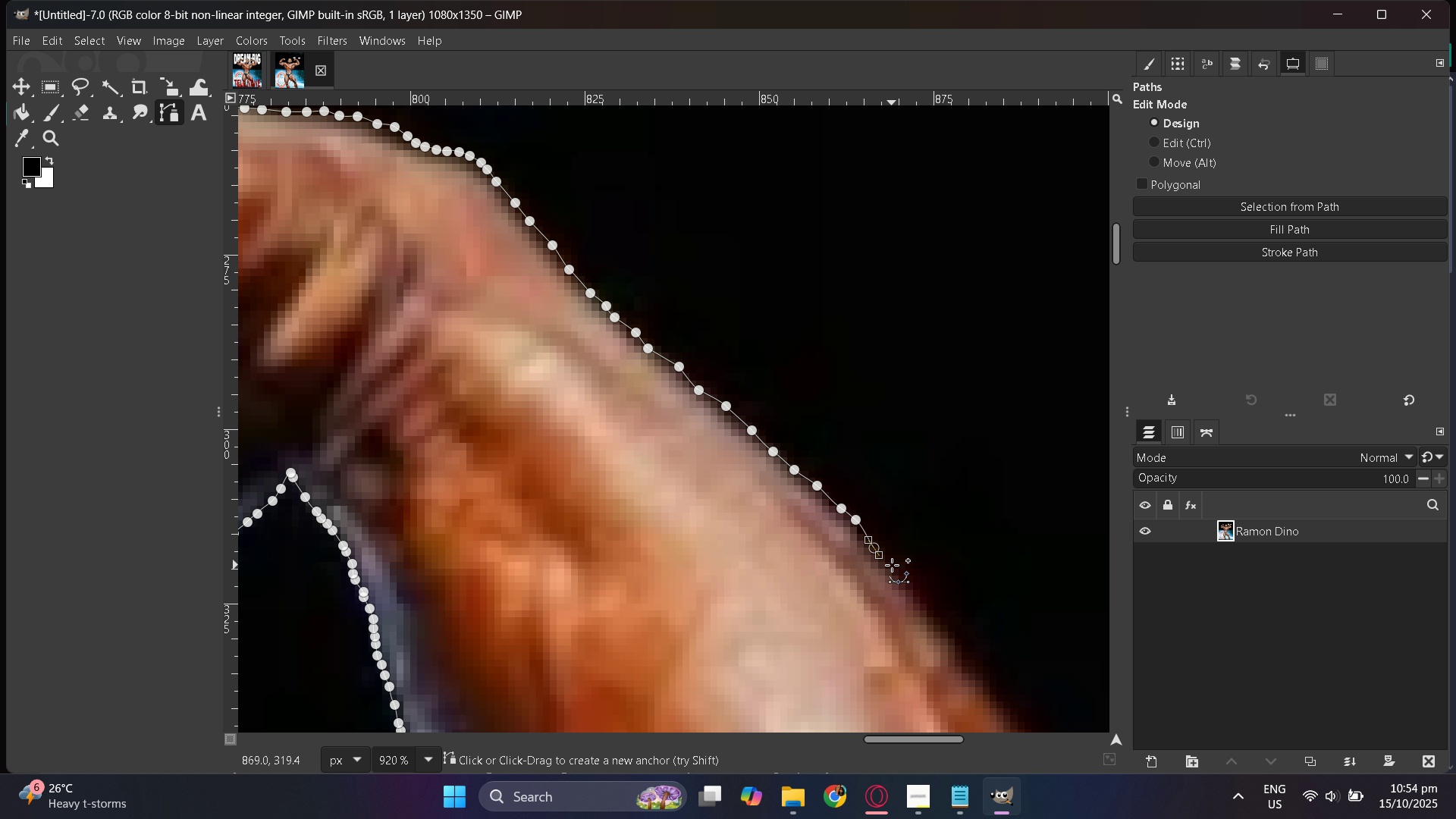 
left_click_drag(start_coordinate=[894, 568], to_coordinate=[902, 577])
 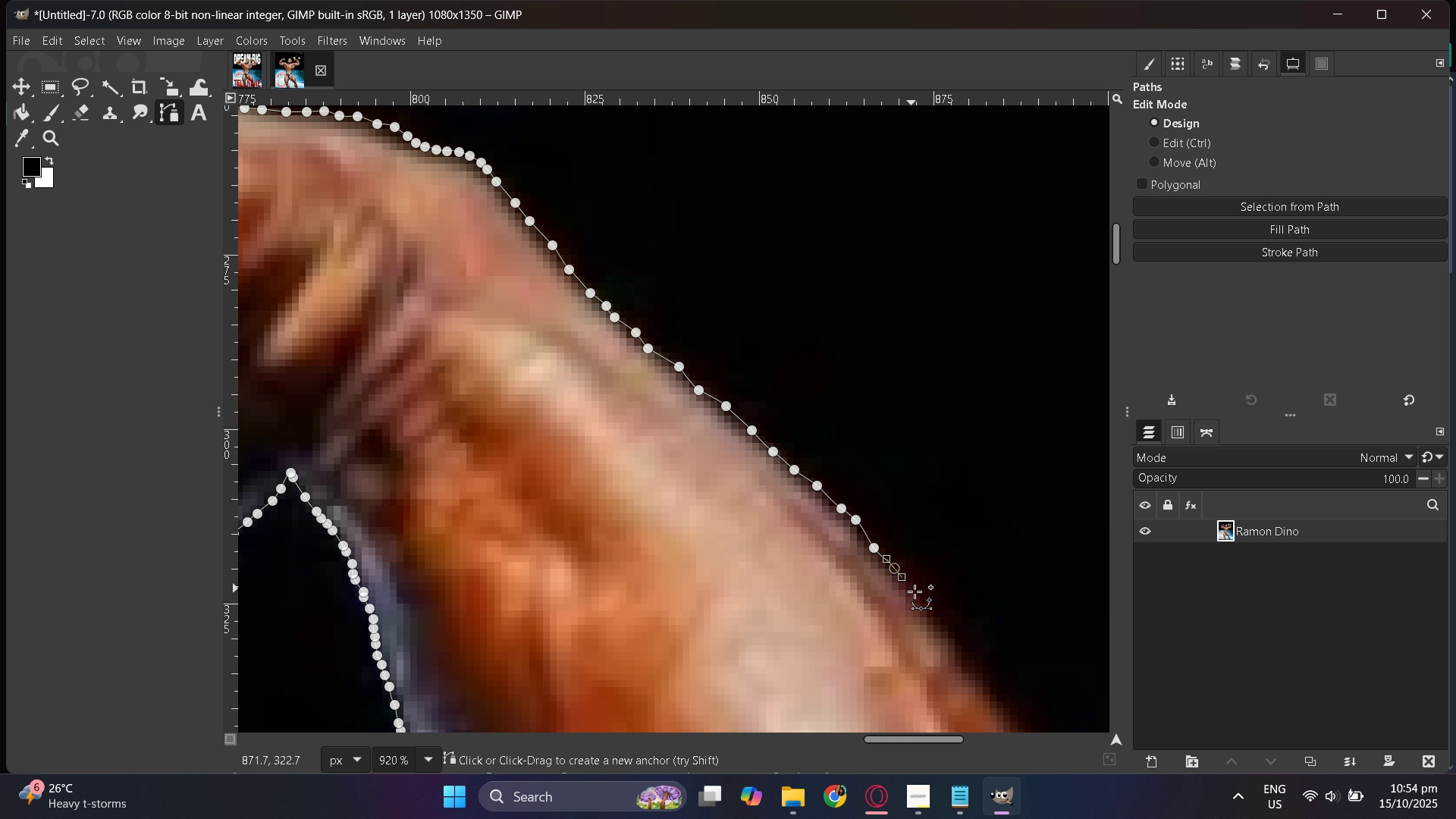 
left_click_drag(start_coordinate=[915, 592], to_coordinate=[919, 595])
 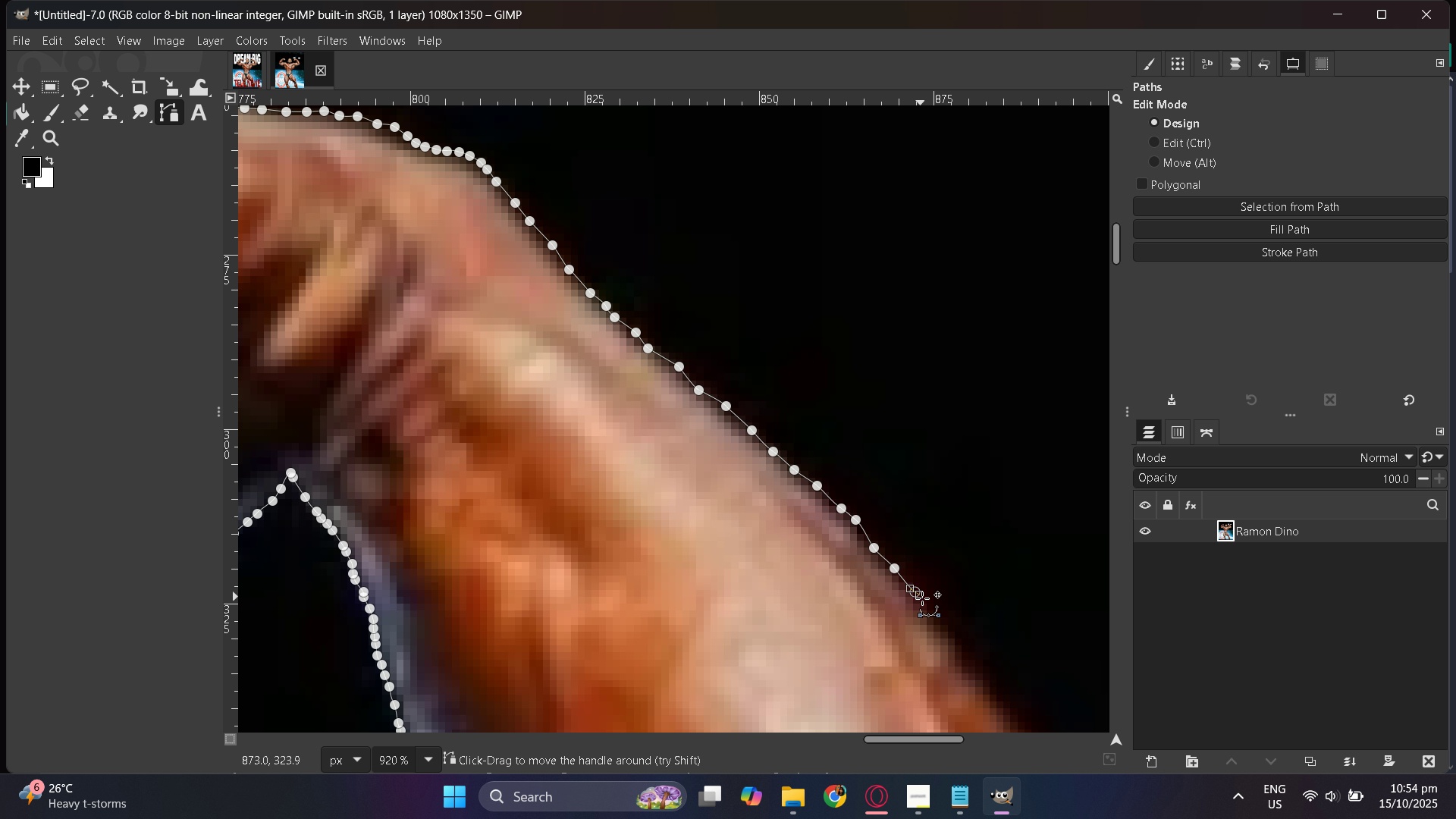 
left_click_drag(start_coordinate=[922, 598], to_coordinate=[928, 607])
 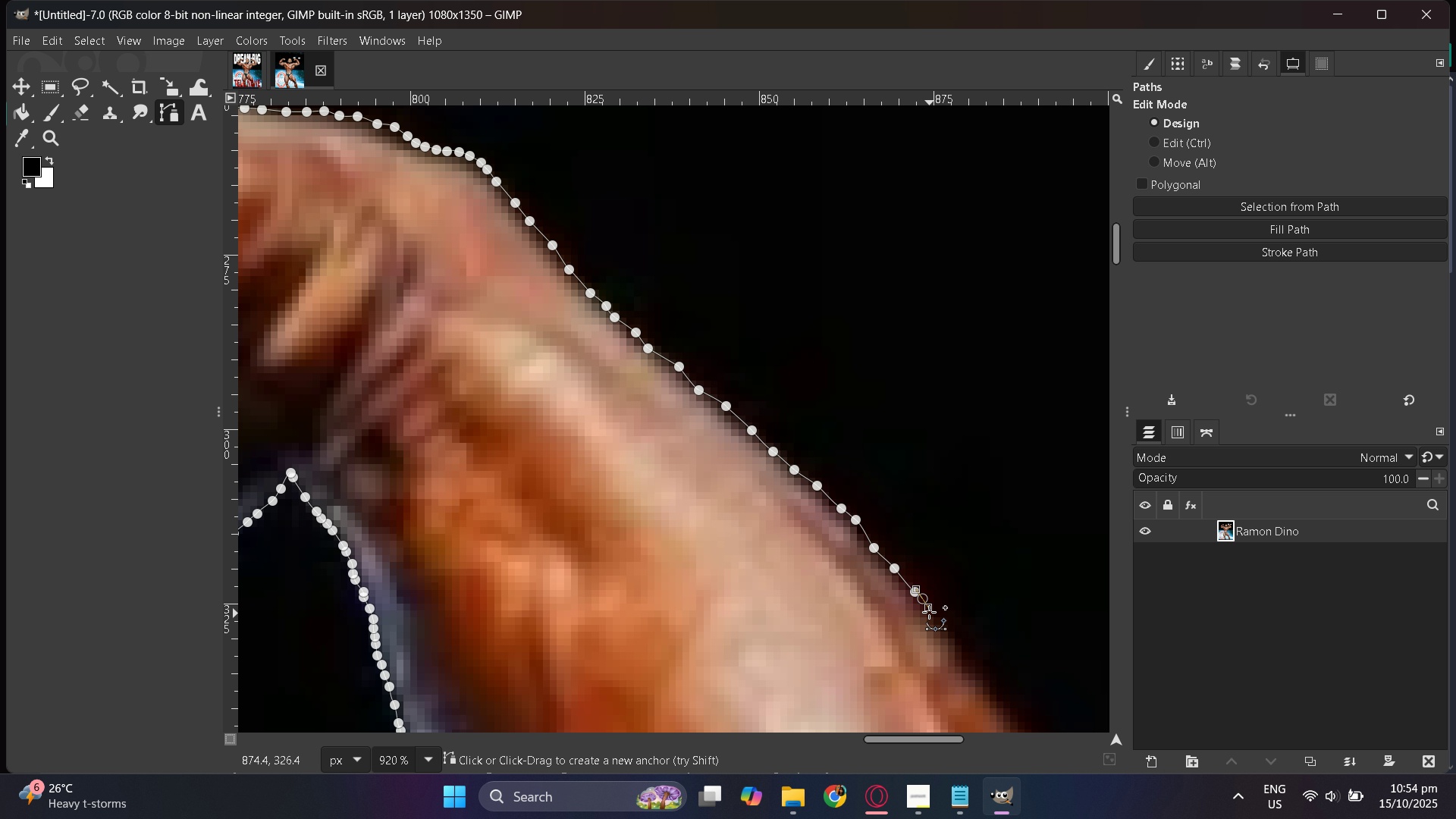 
scroll: coordinate [391, 553], scroll_direction: down, amount: 8.0
 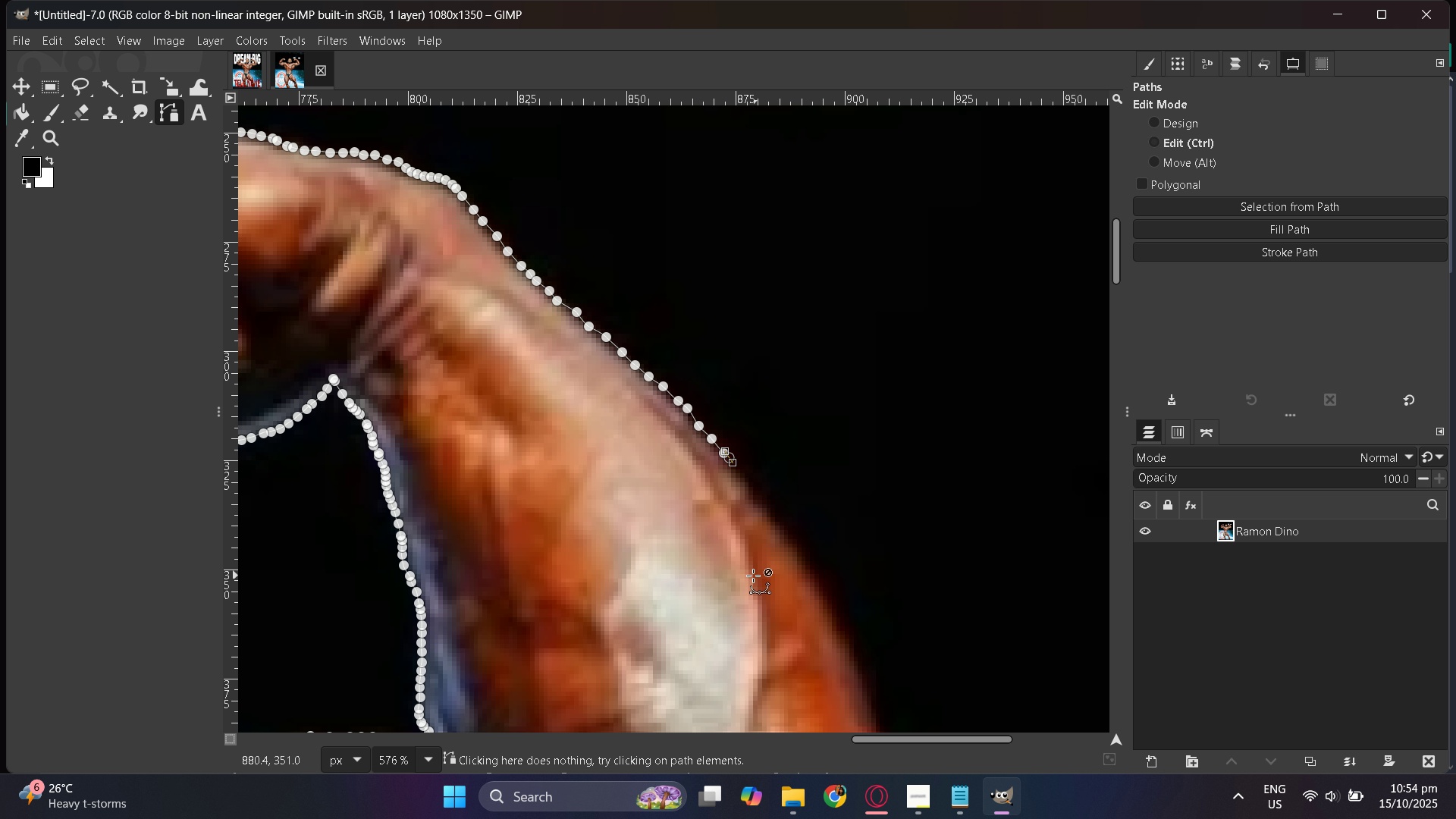 
hold_key(key=ControlLeft, duration=0.45)
 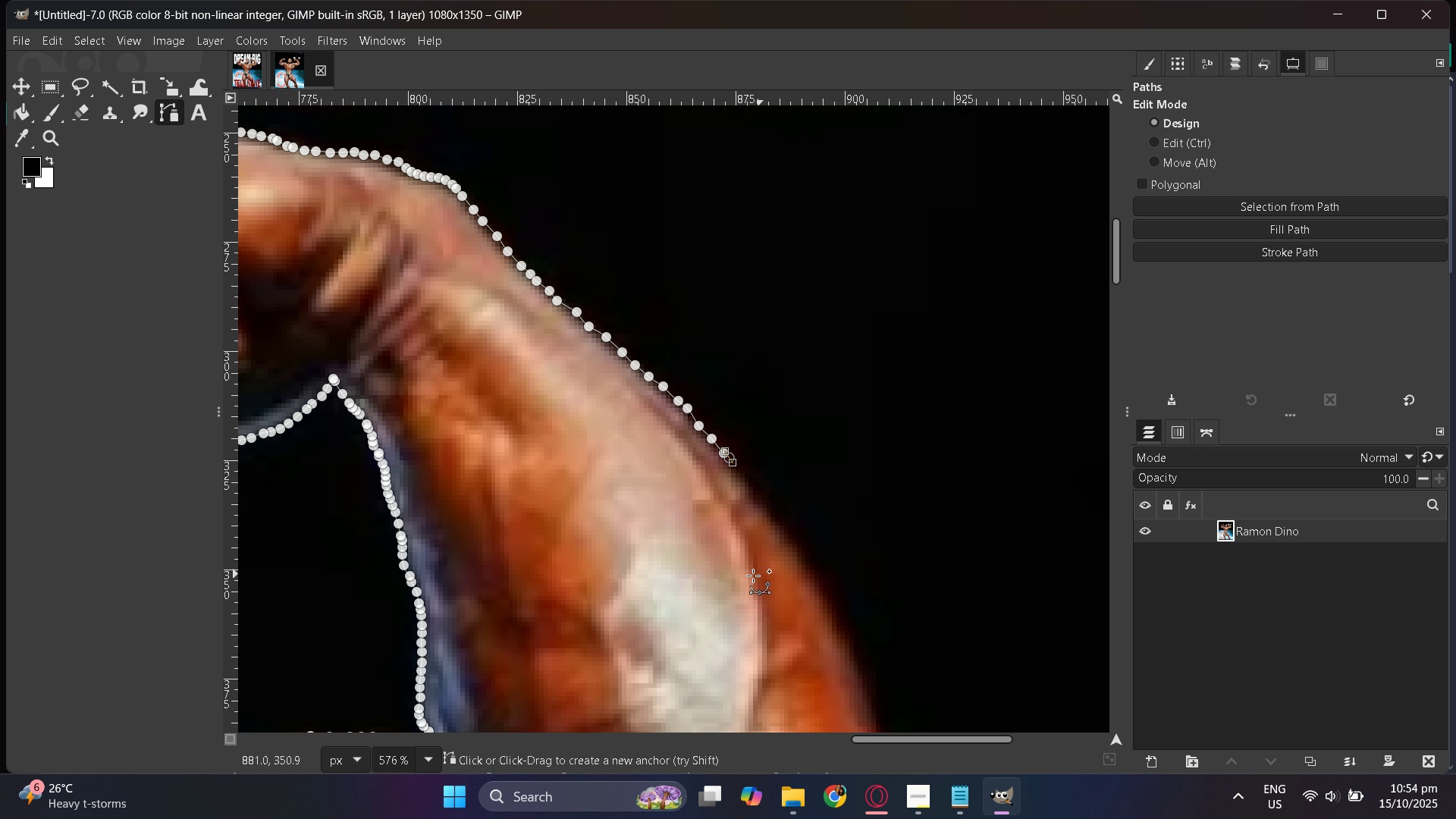 
hold_key(key=ControlLeft, duration=0.38)
scroll: coordinate [628, 433], scroll_direction: up, amount: 1.0
 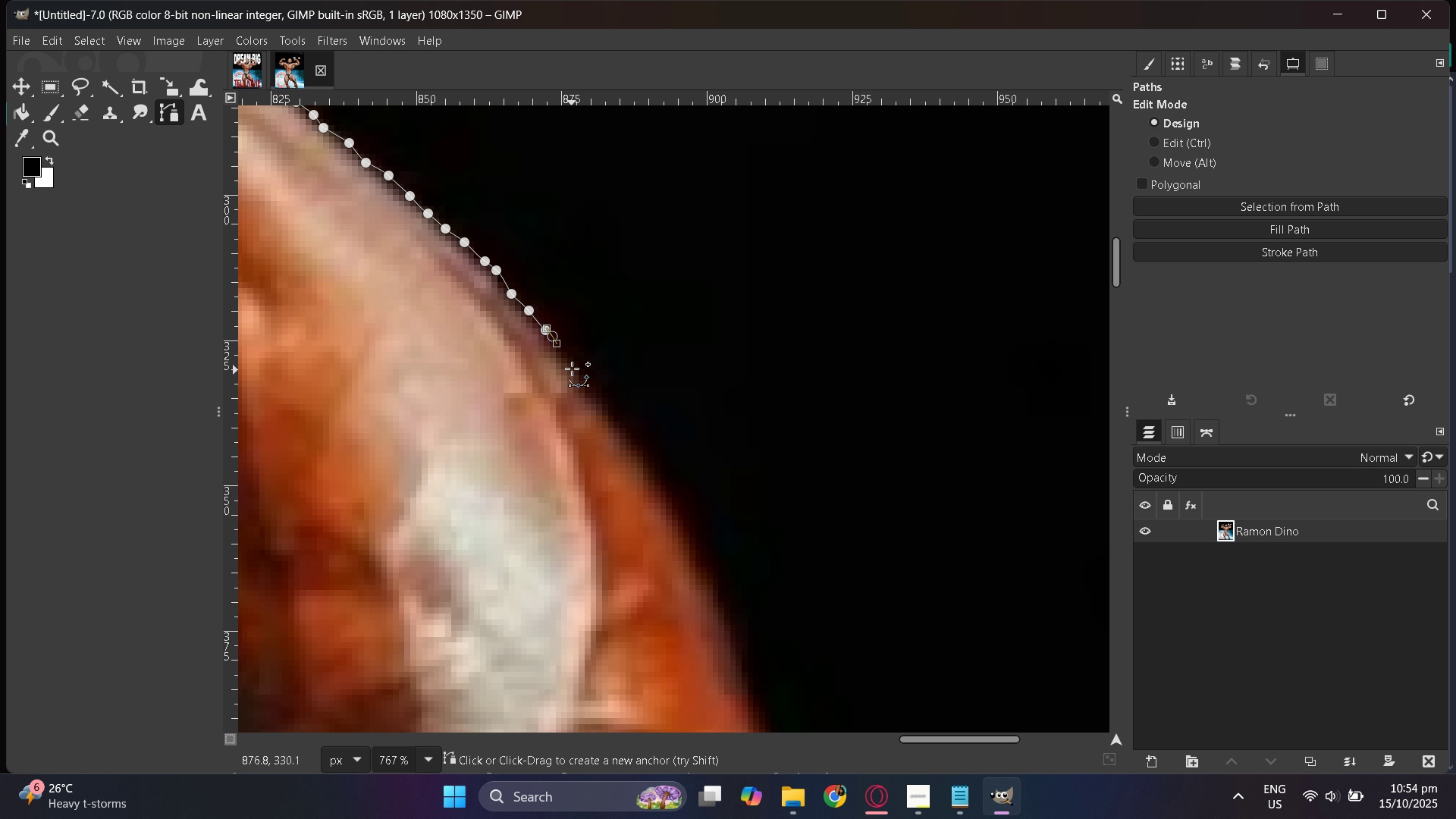 
hold_key(key=ControlLeft, duration=0.95)
 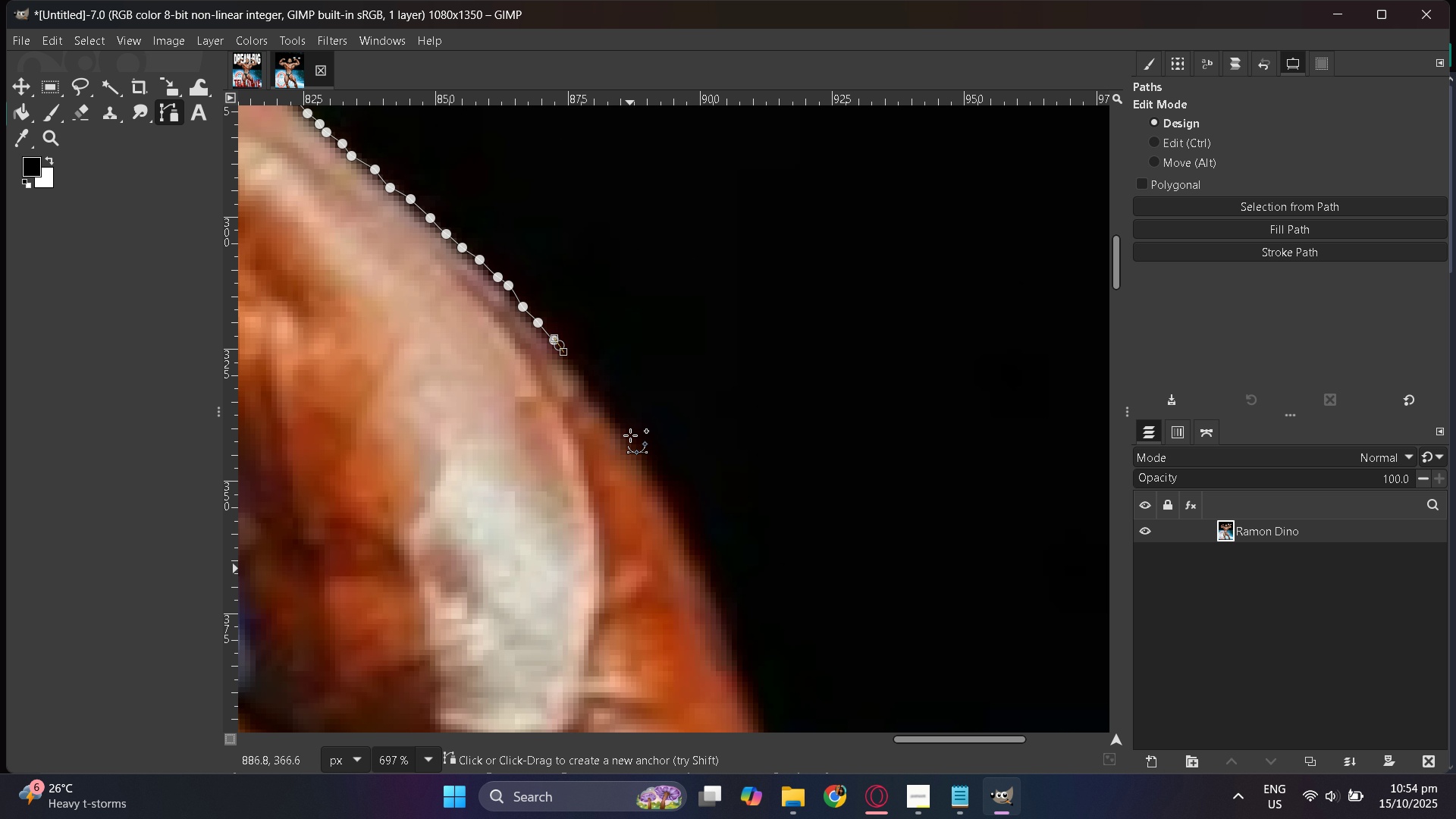 
hold_key(key=ControlLeft, duration=0.31)
 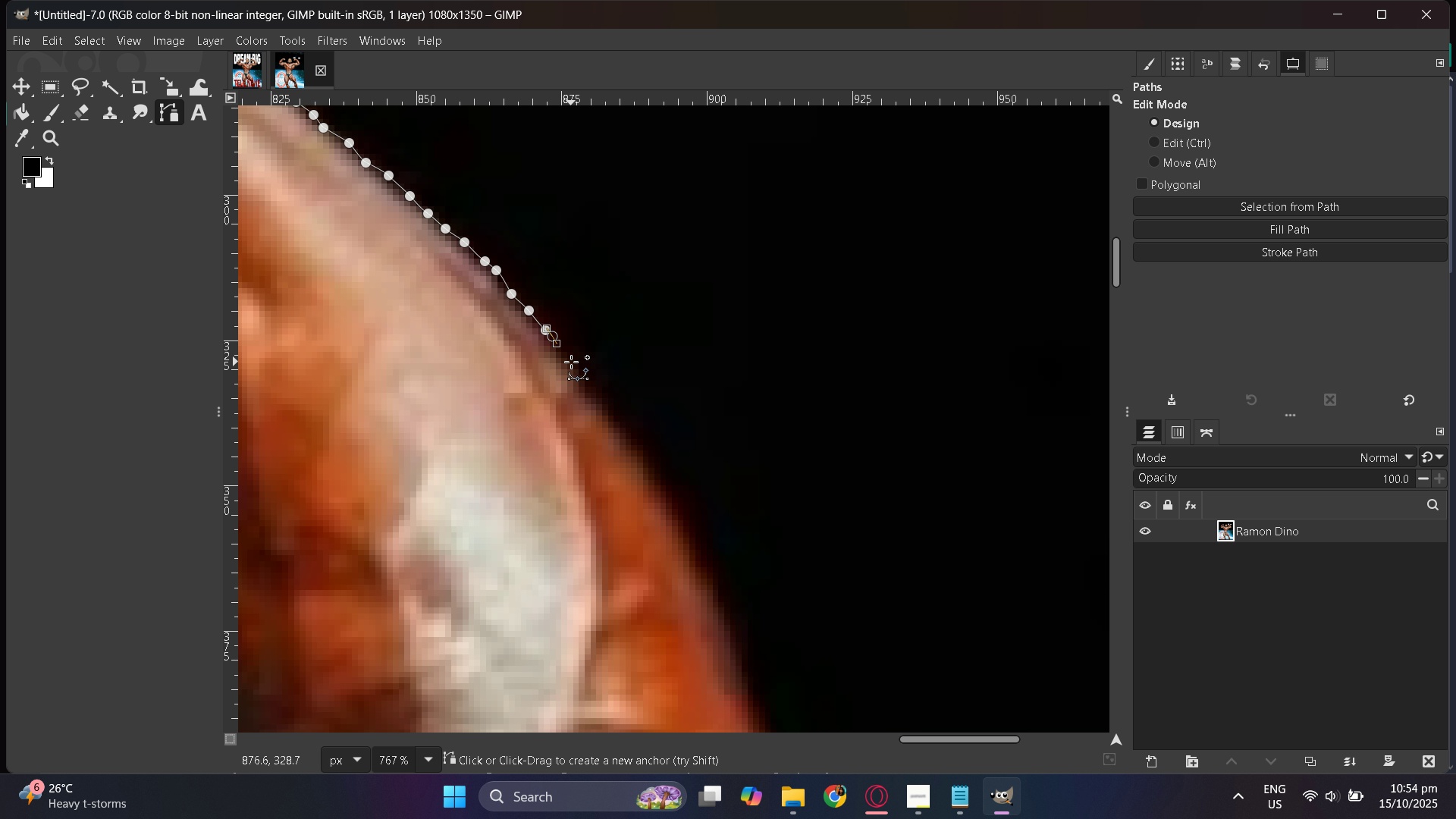 
scroll: coordinate [576, 428], scroll_direction: none, amount: 0.0
 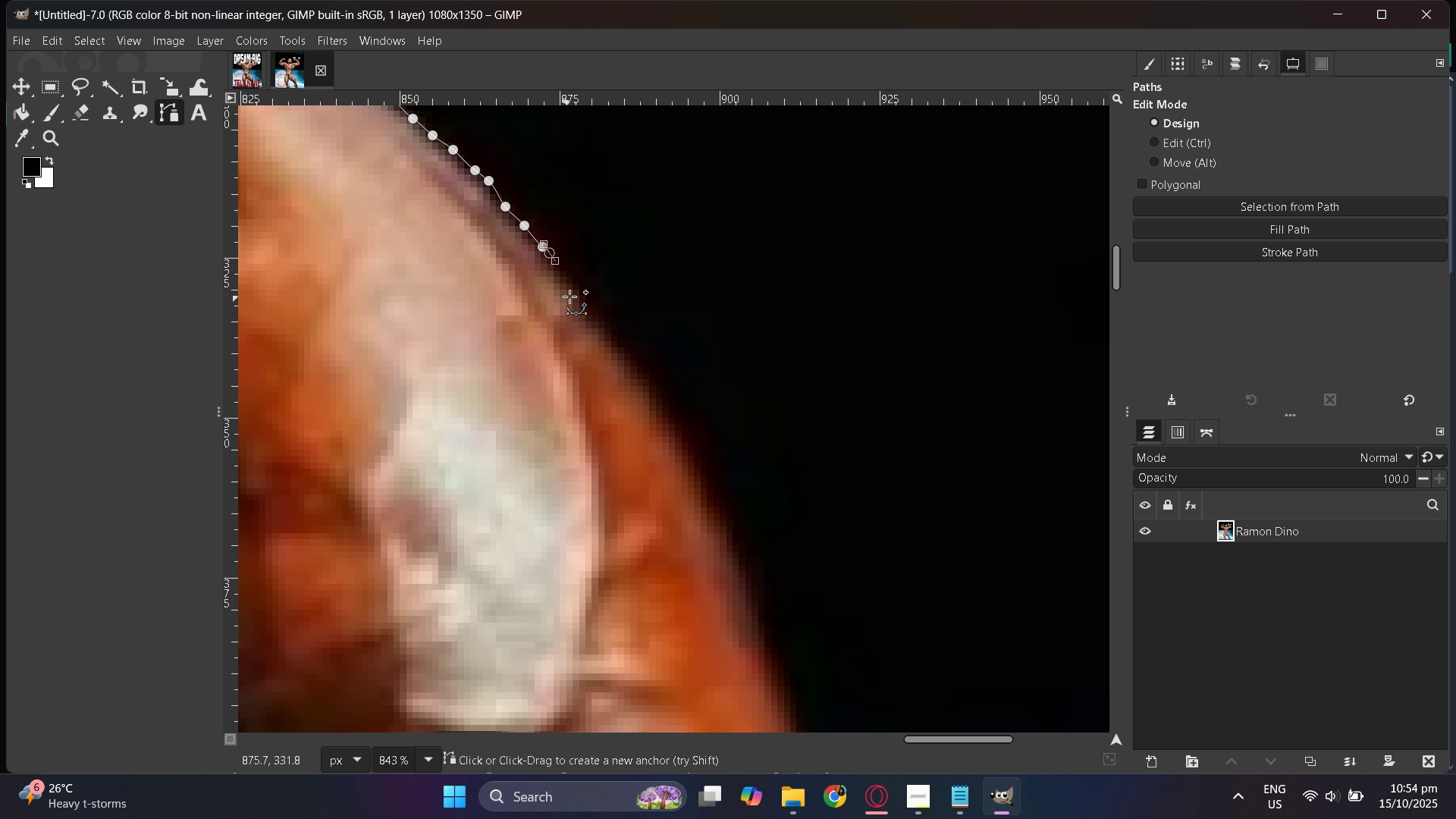 
hold_key(key=ControlLeft, duration=0.3)
 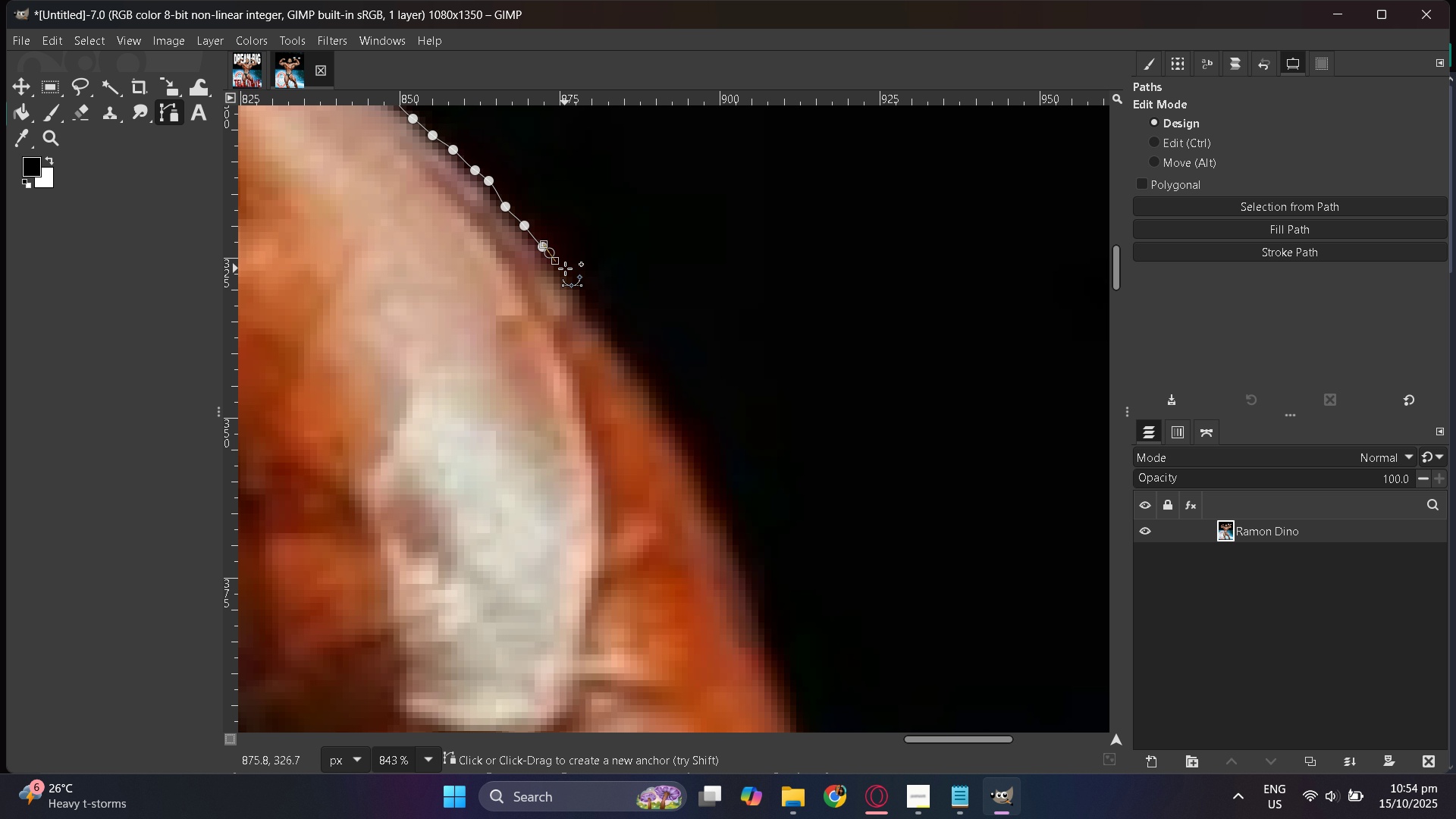 
left_click([565, 268])
 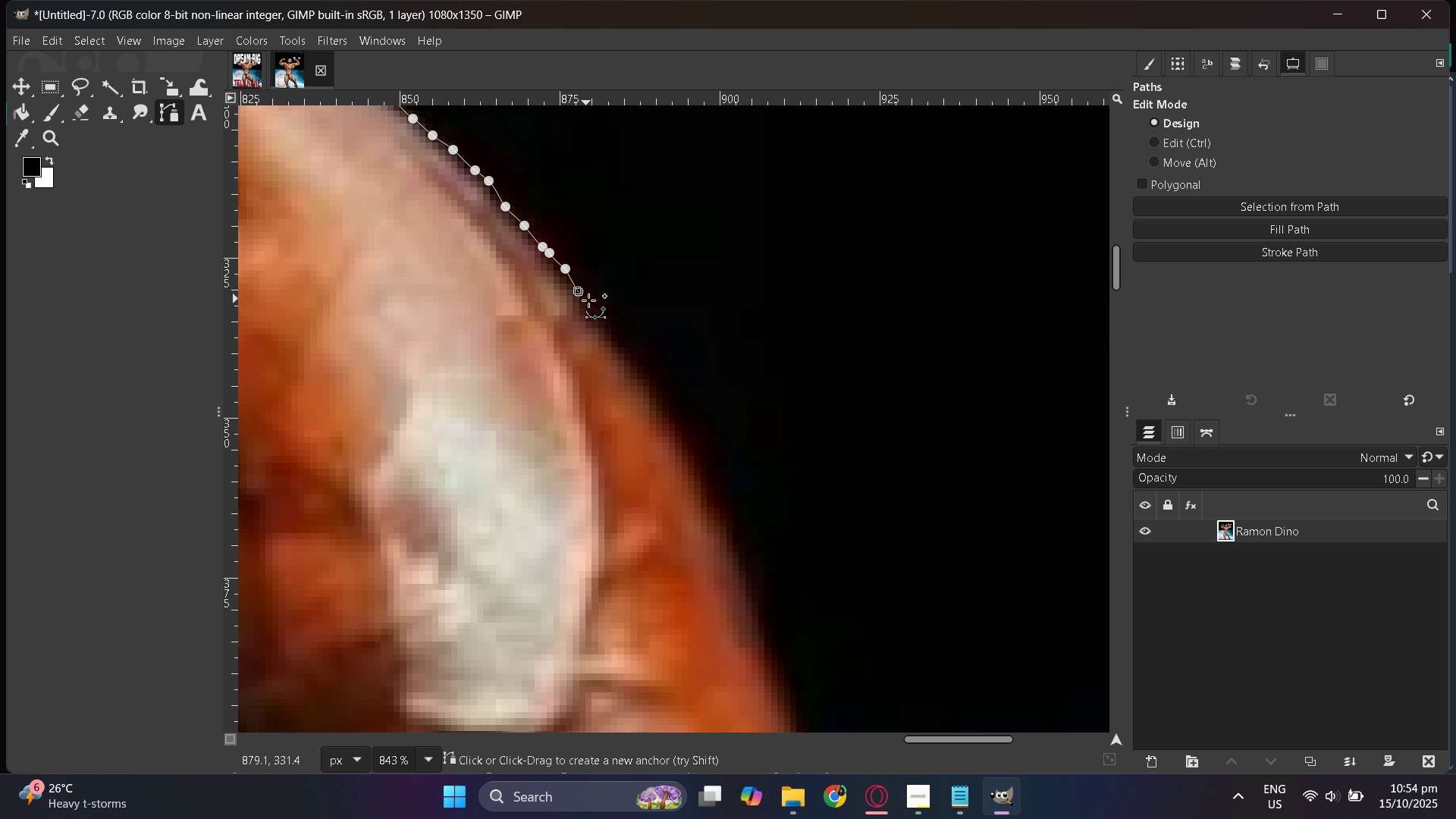 
left_click_drag(start_coordinate=[594, 306], to_coordinate=[598, 312])
 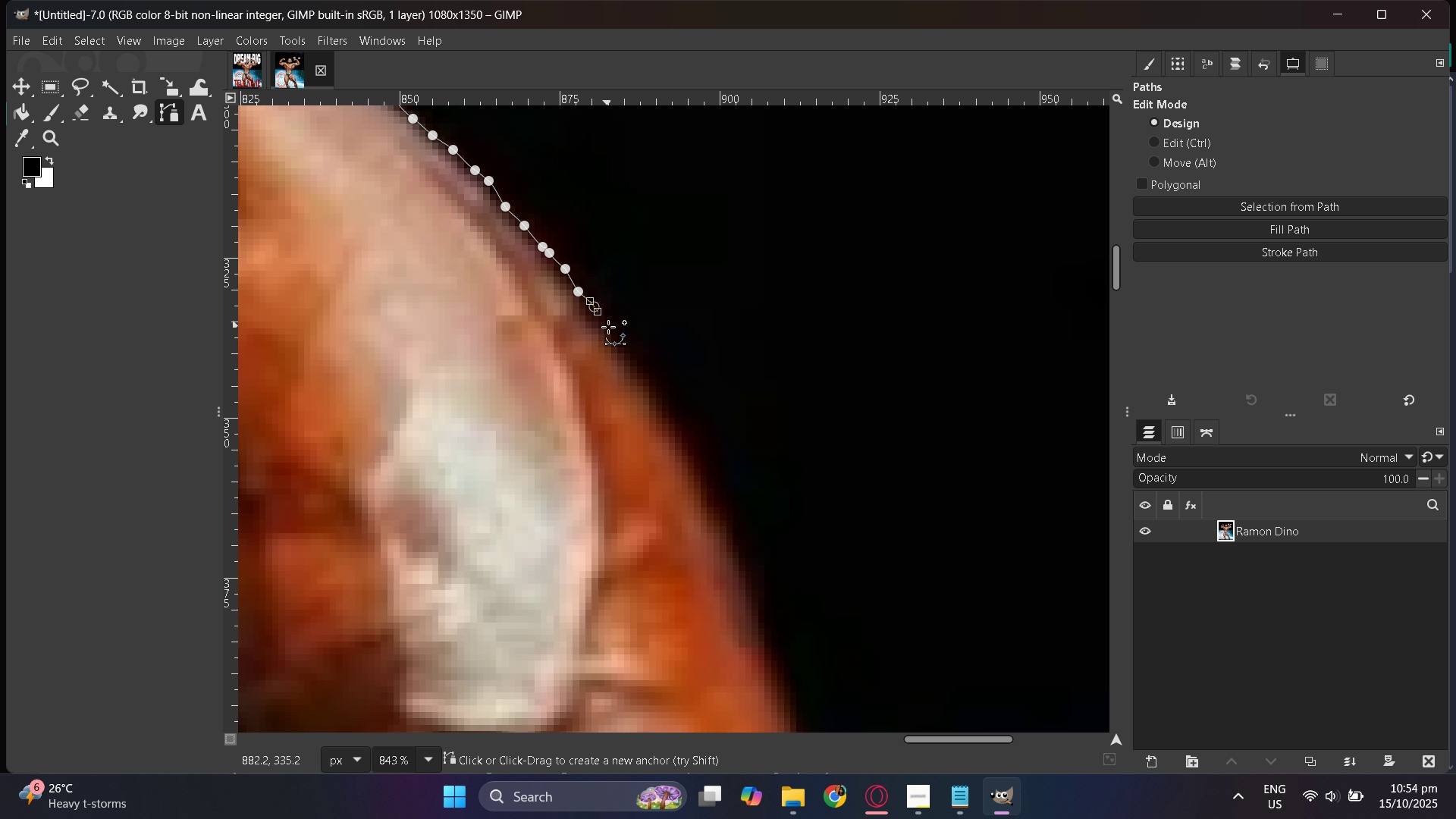 
left_click_drag(start_coordinate=[611, 331], to_coordinate=[615, 335])
 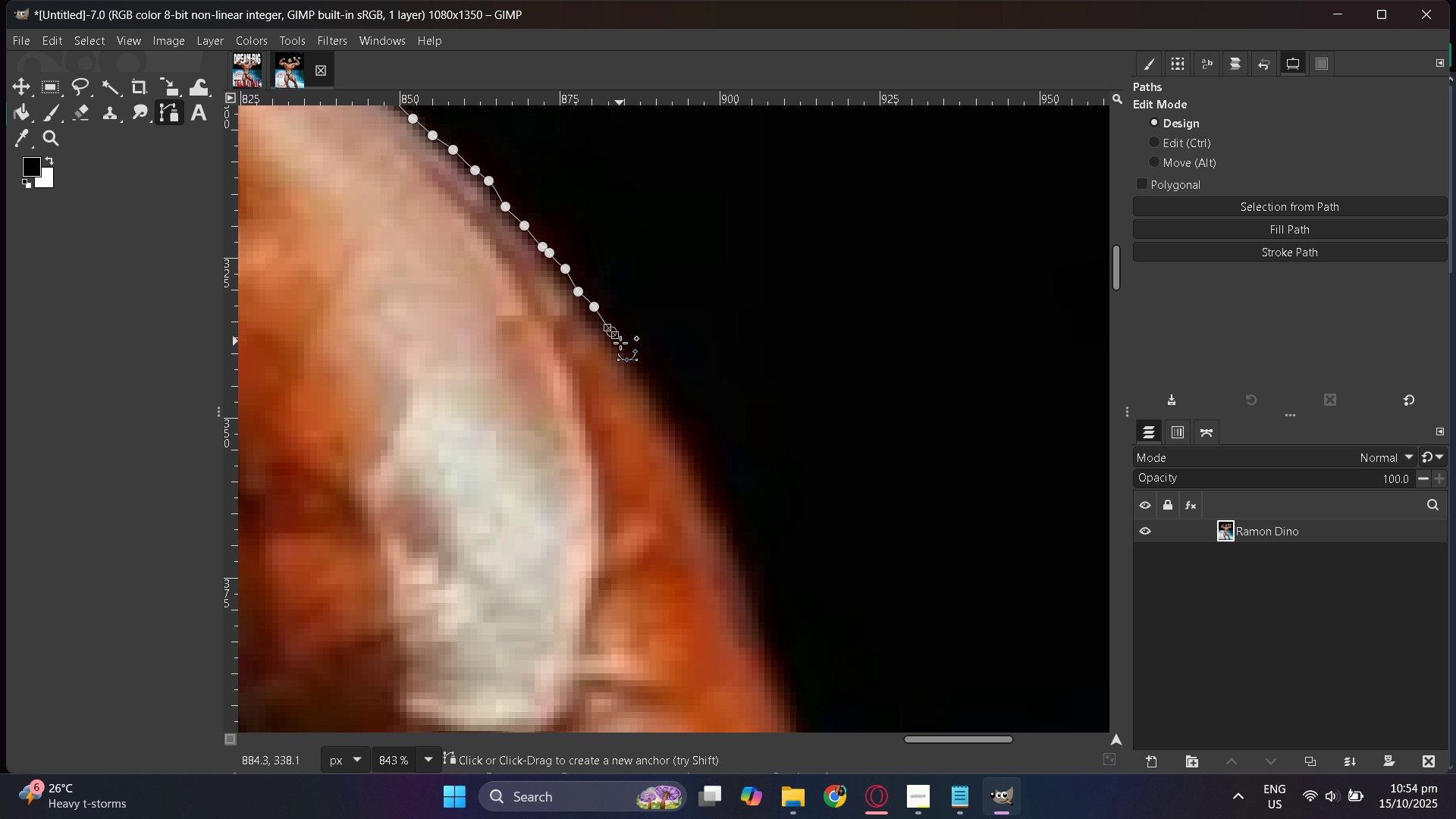 
left_click_drag(start_coordinate=[621, 344], to_coordinate=[626, 352])
 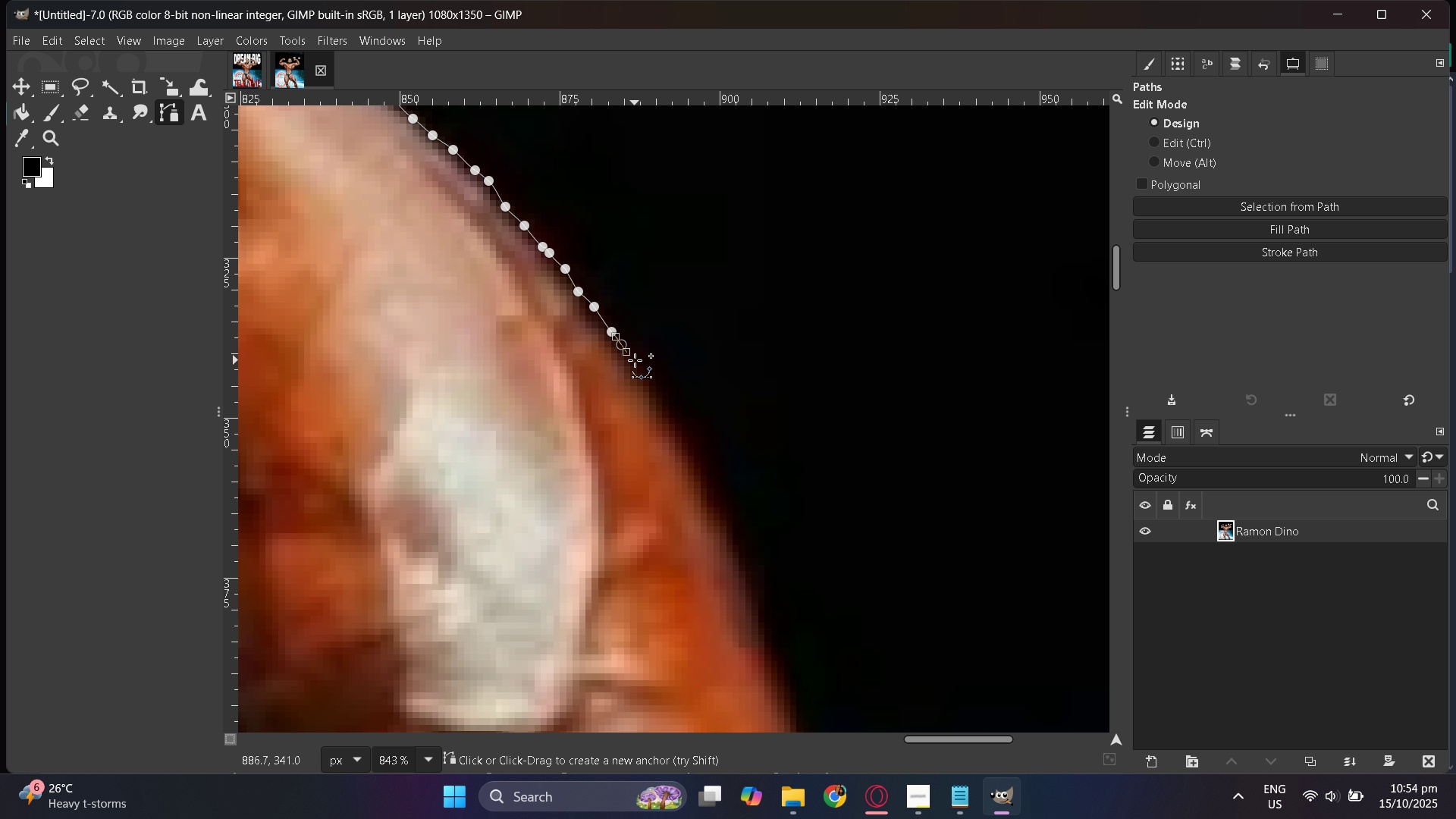 
left_click_drag(start_coordinate=[638, 361], to_coordinate=[642, 367])
 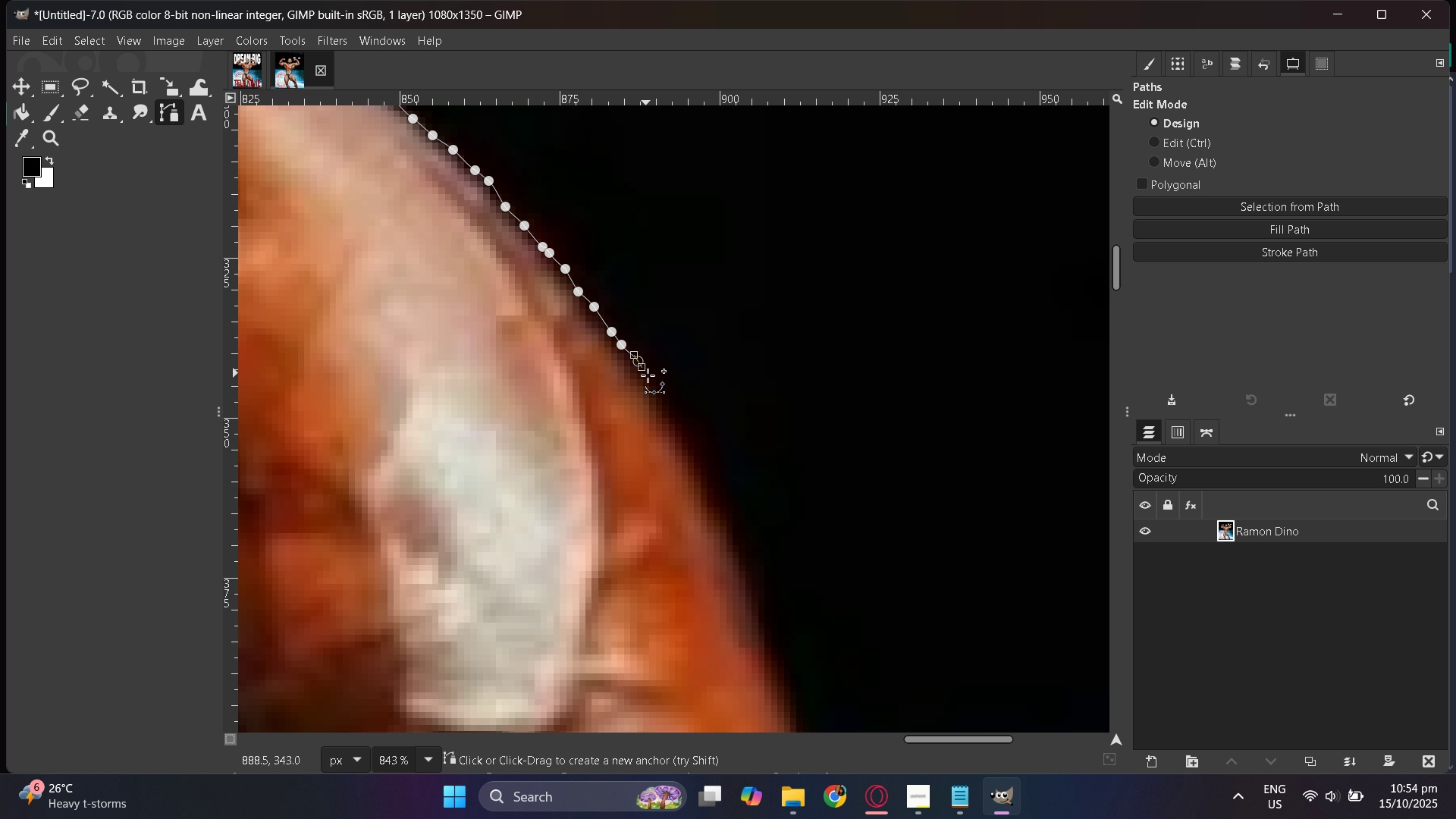 
left_click_drag(start_coordinate=[648, 375], to_coordinate=[651, 381])
 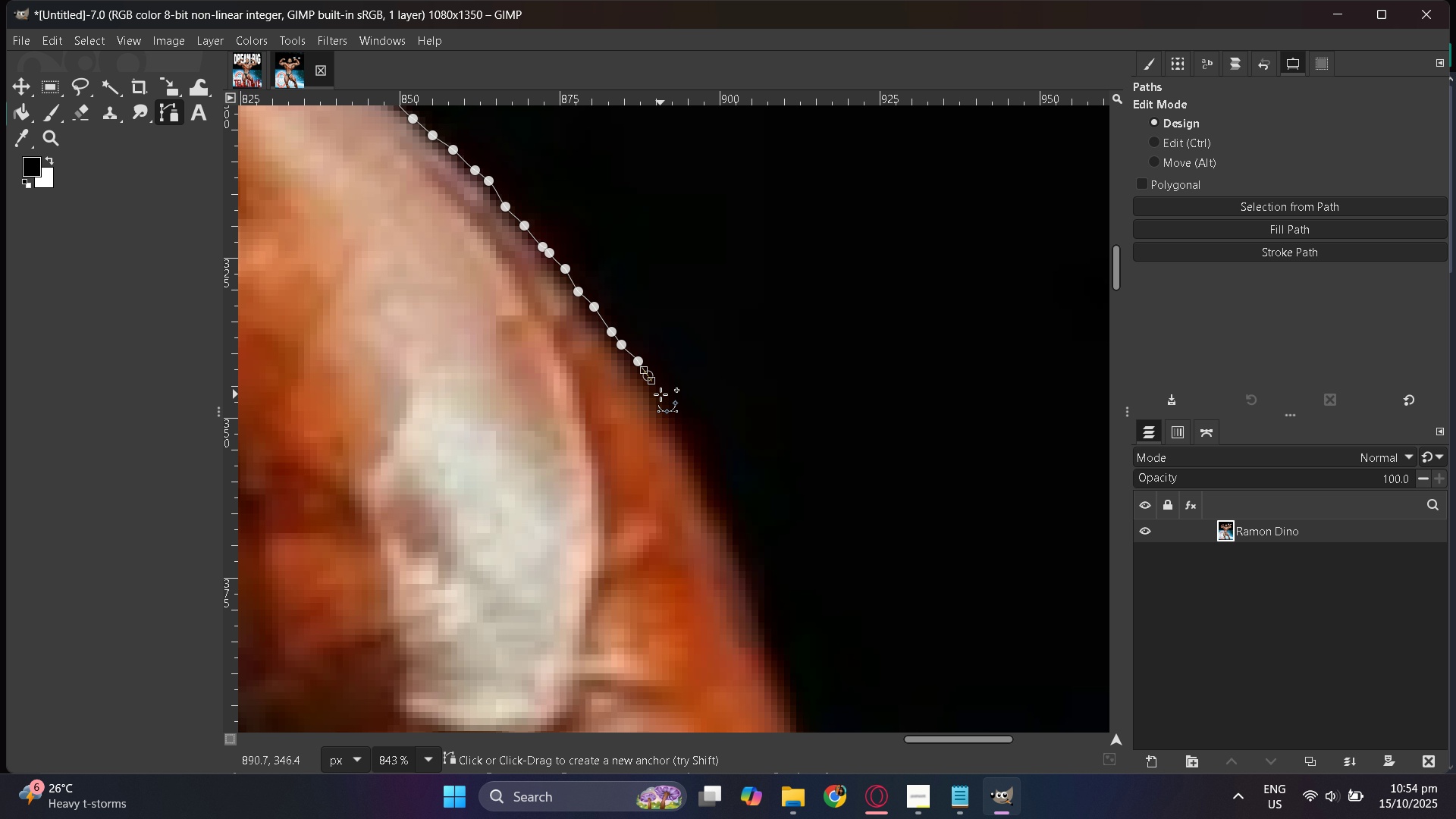 
left_click_drag(start_coordinate=[661, 395], to_coordinate=[666, 401])
 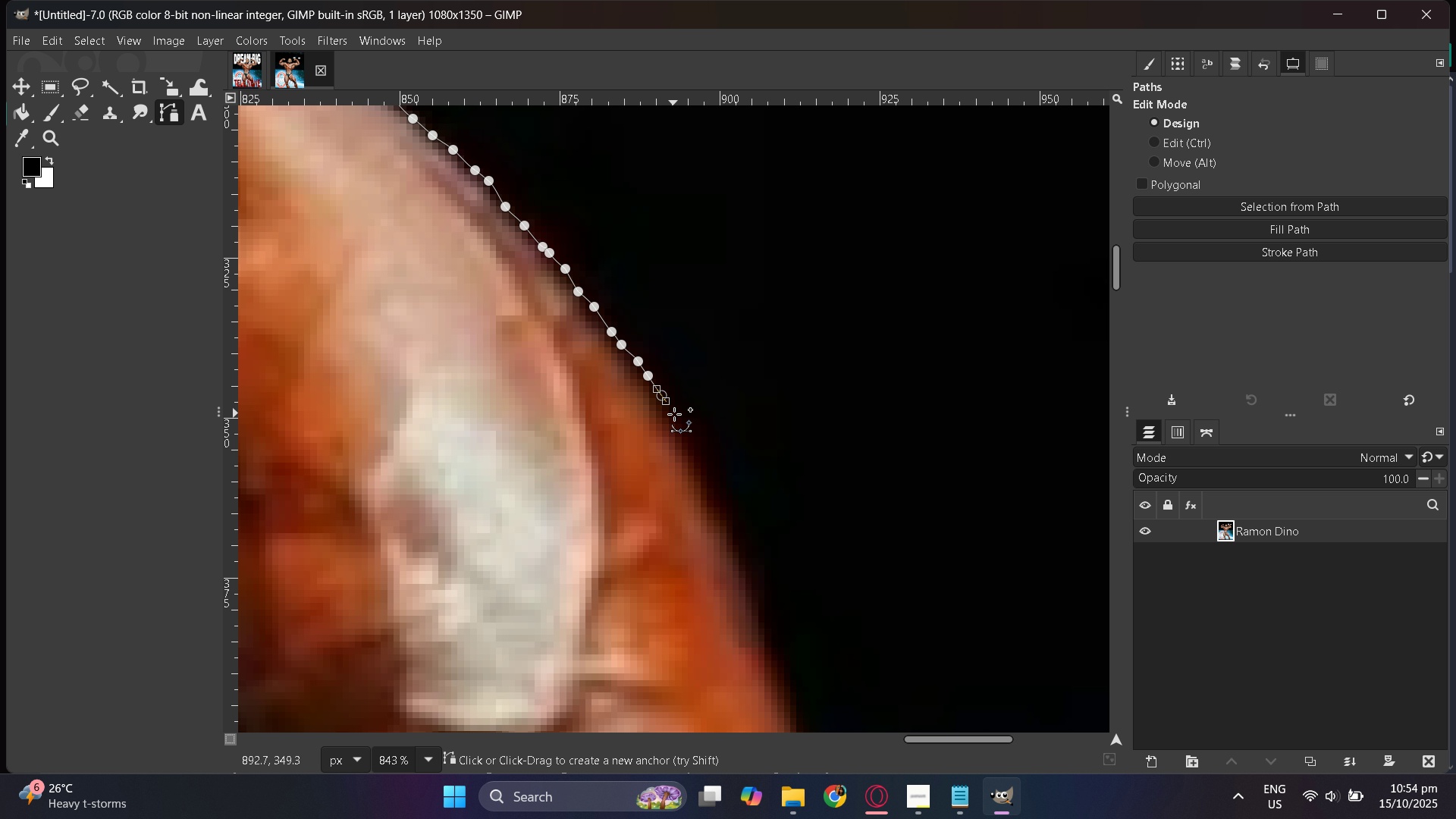 
left_click_drag(start_coordinate=[676, 420], to_coordinate=[686, 435])
 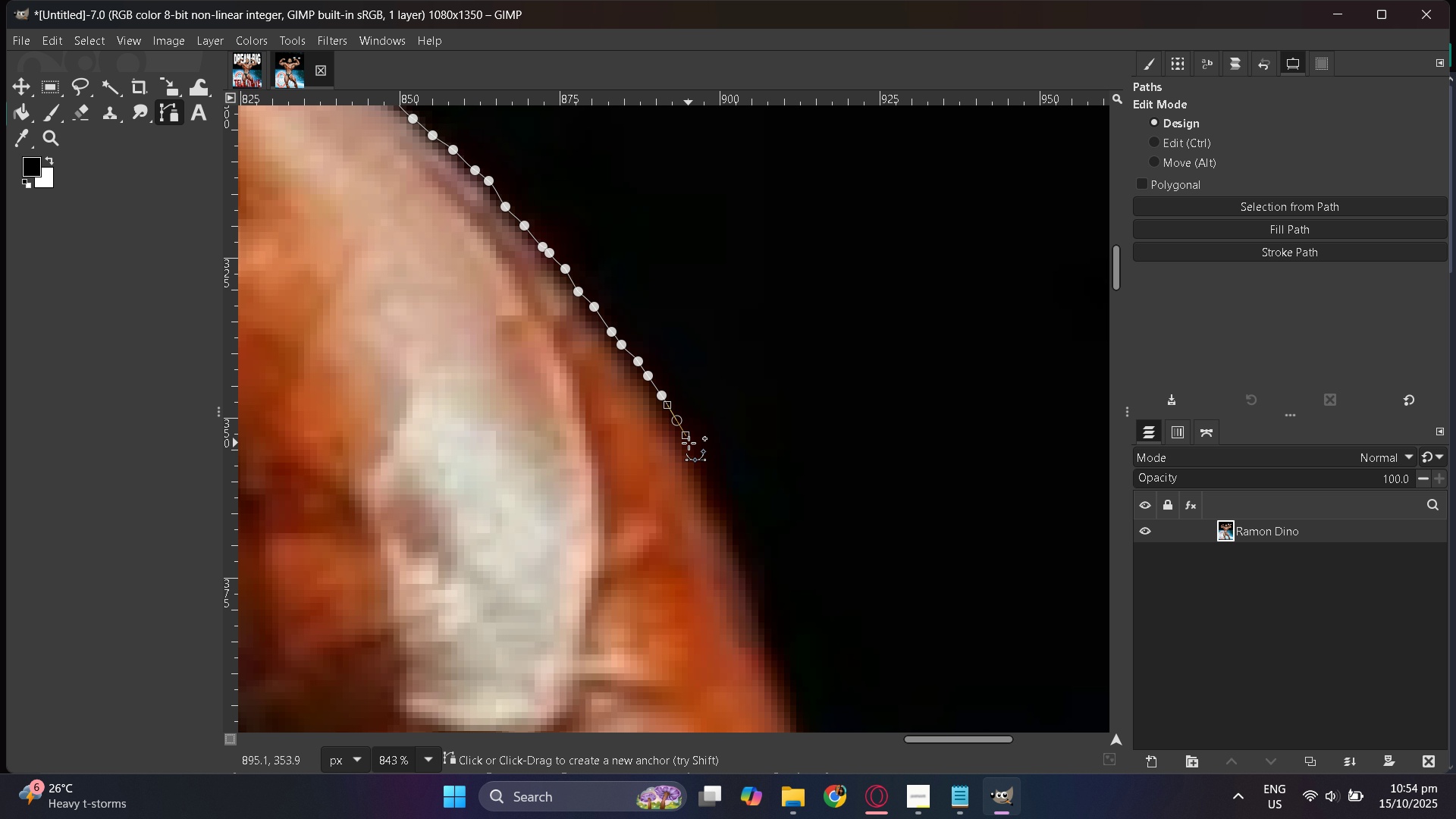 
left_click_drag(start_coordinate=[689, 443], to_coordinate=[692, 447])
 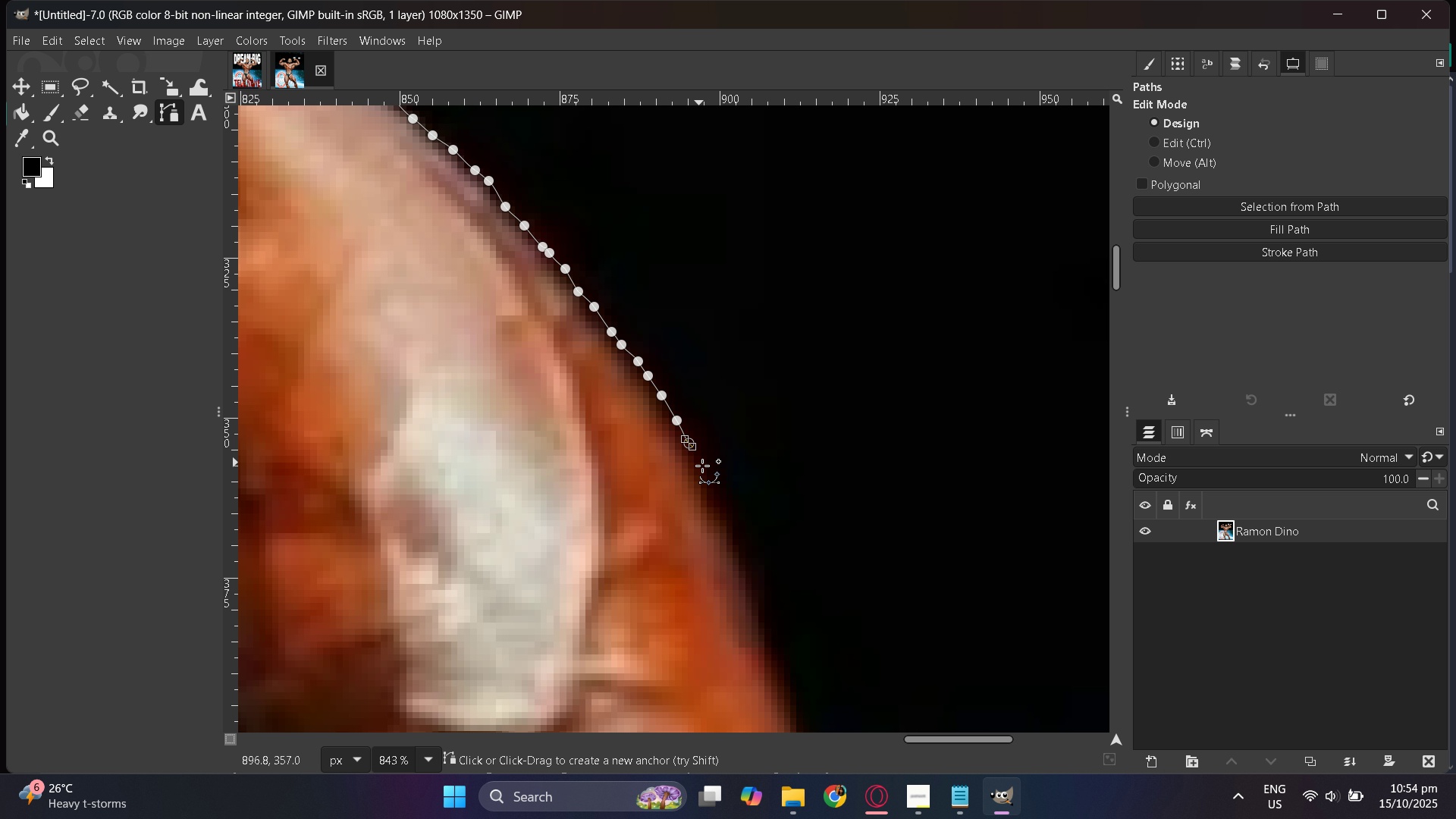 
left_click_drag(start_coordinate=[703, 468], to_coordinate=[708, 475])
 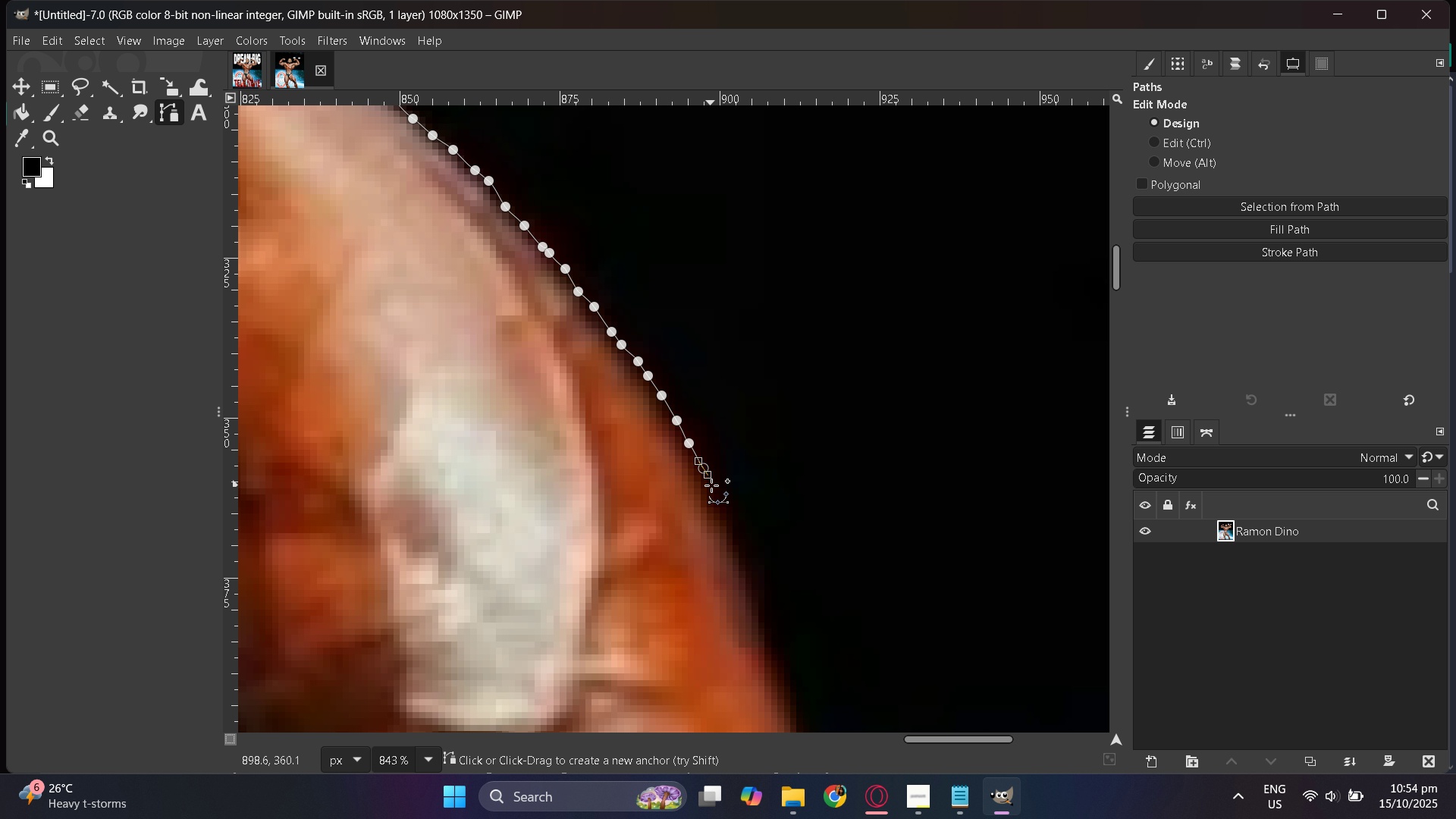 
left_click_drag(start_coordinate=[712, 486], to_coordinate=[717, 496])
 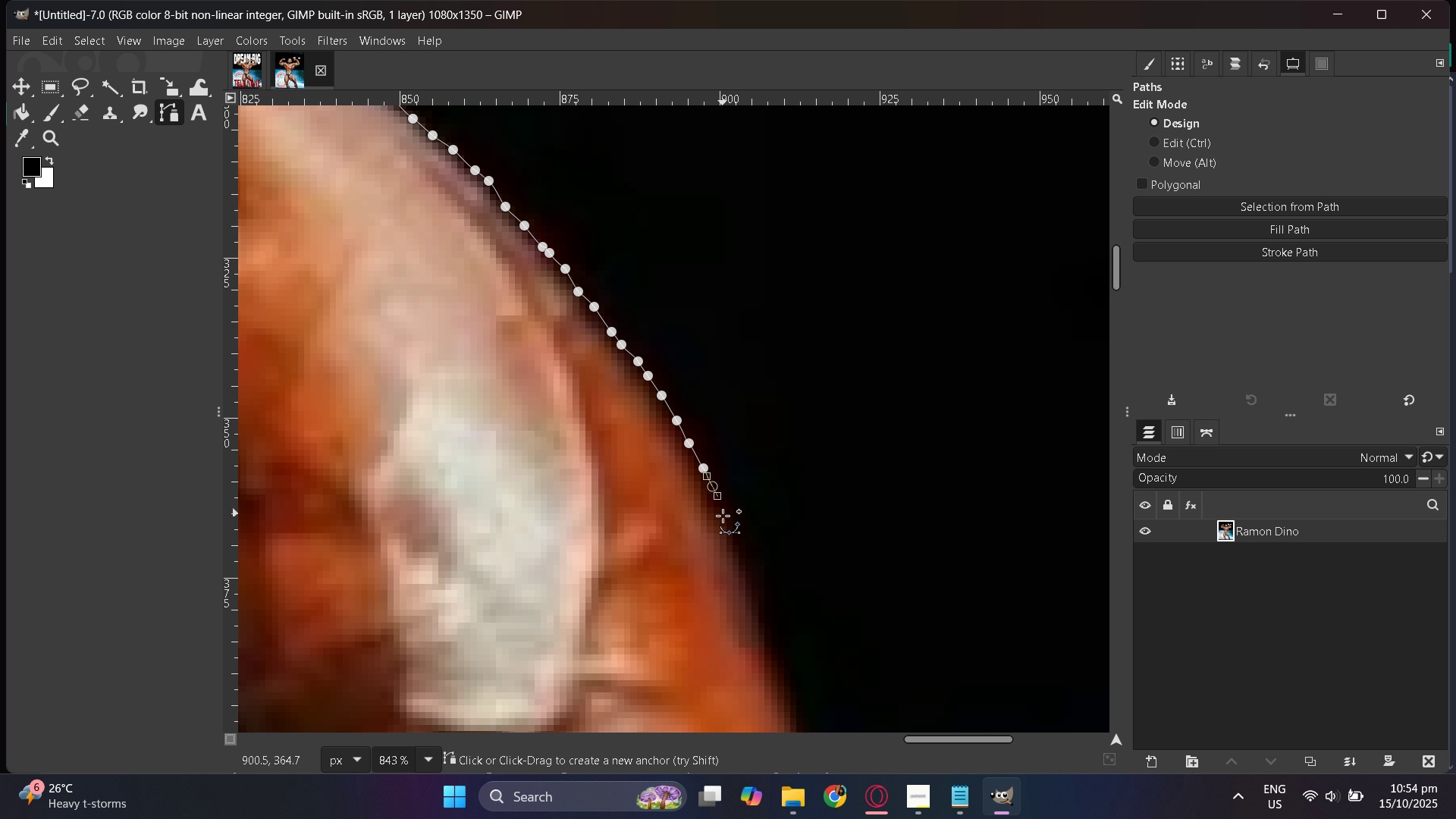 
left_click_drag(start_coordinate=[725, 519], to_coordinate=[727, 525])
 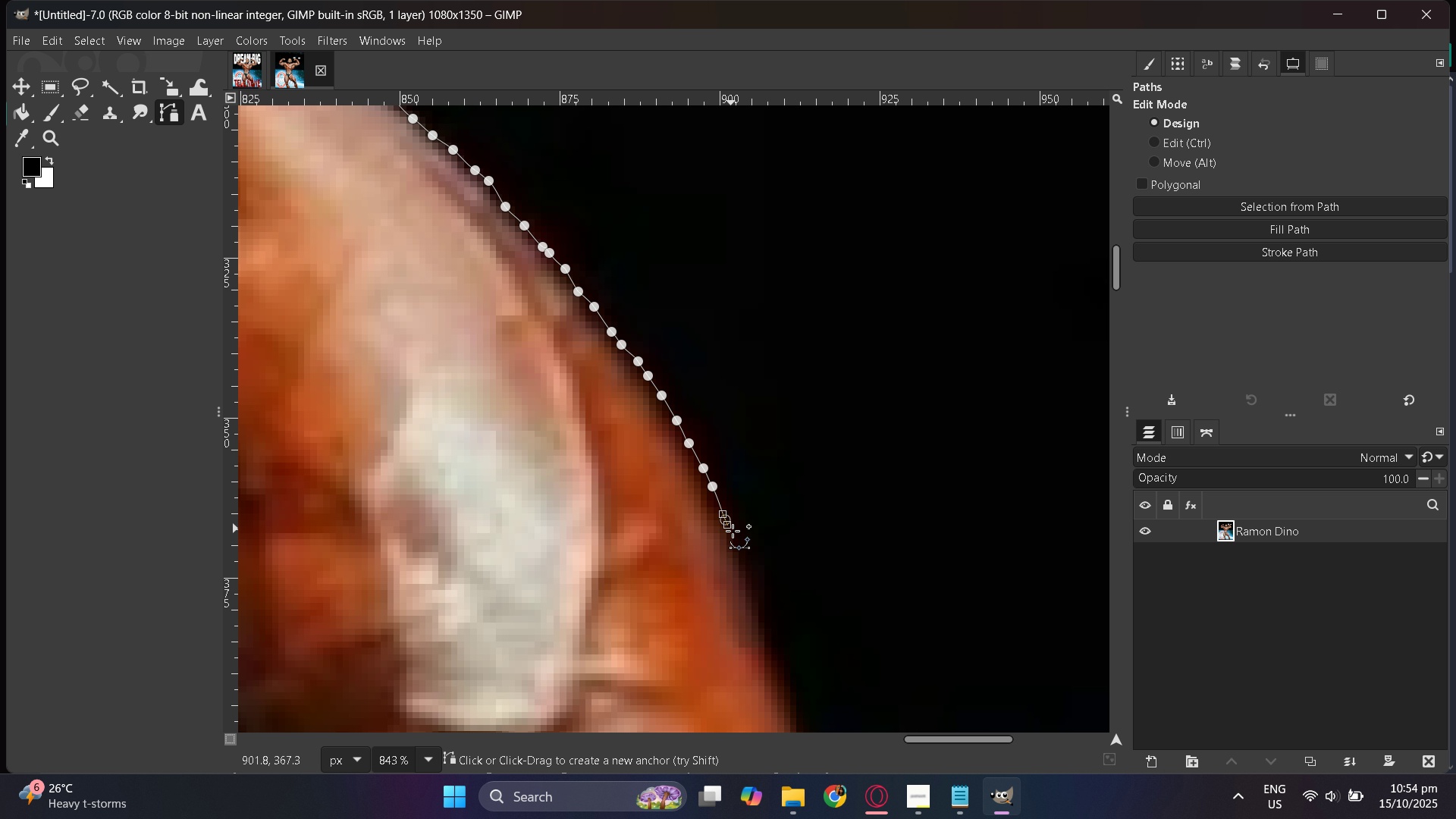 
left_click_drag(start_coordinate=[735, 534], to_coordinate=[737, 539])
 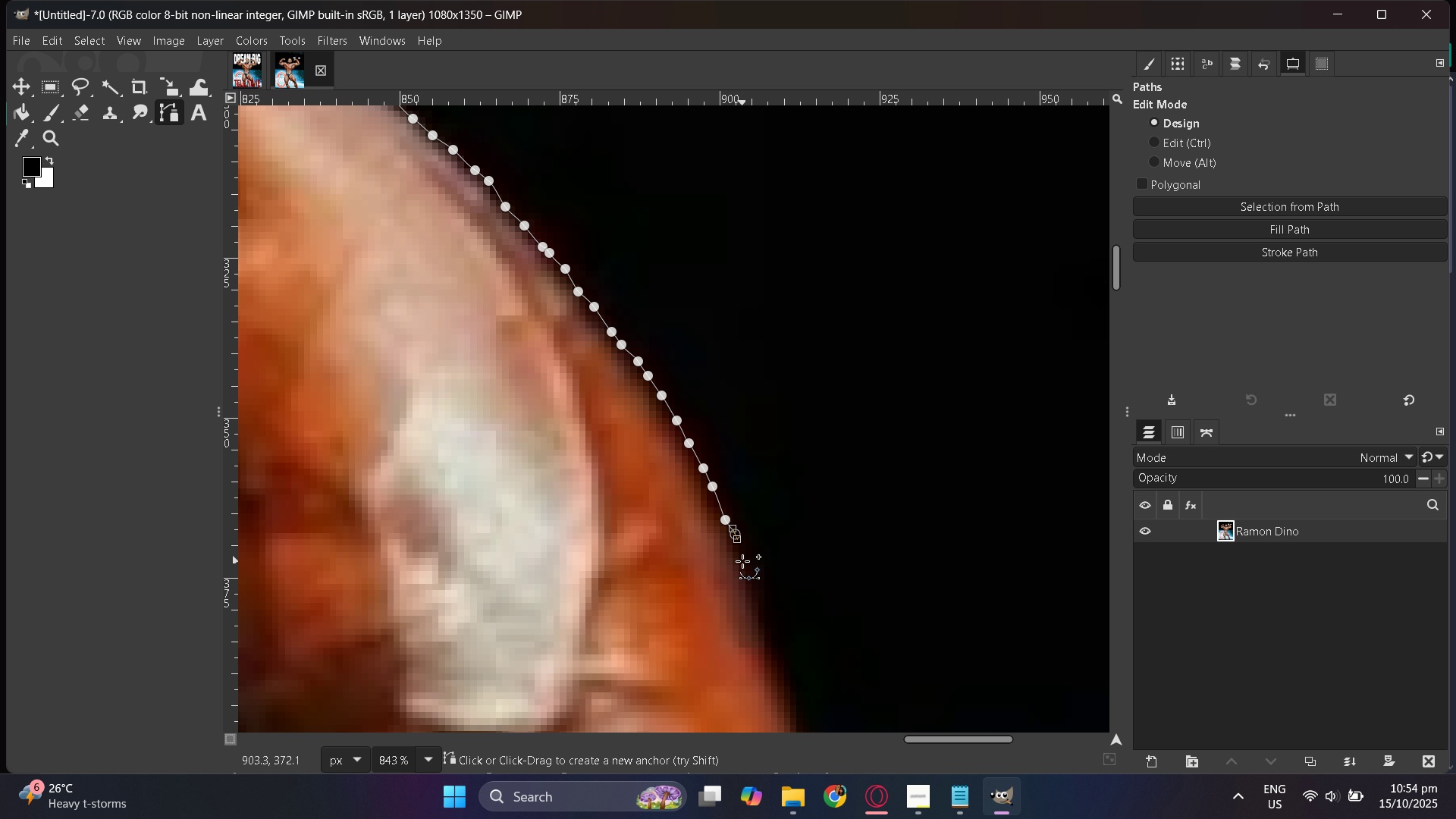 
left_click_drag(start_coordinate=[745, 565], to_coordinate=[748, 572])
 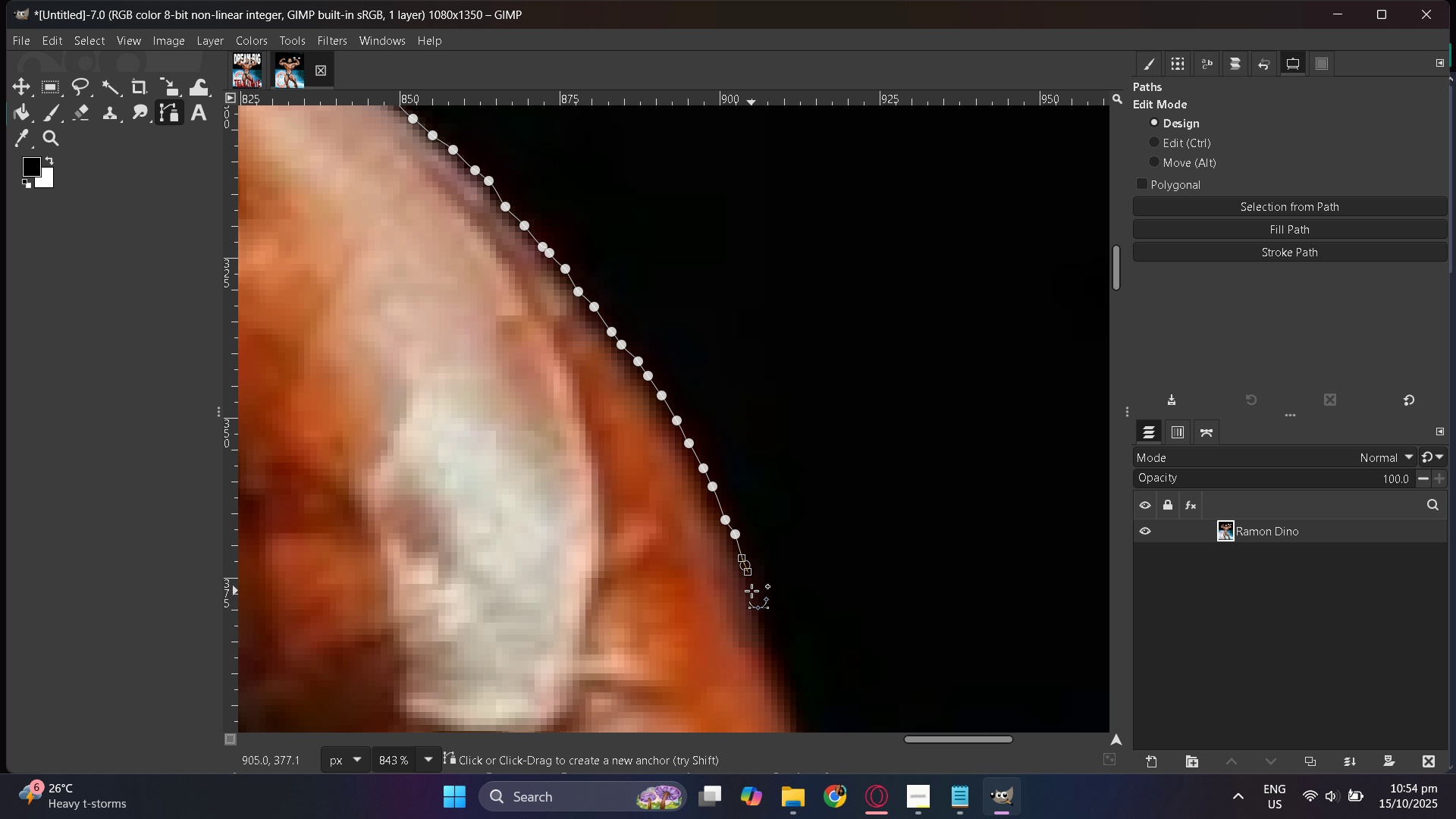 
scroll: coordinate [751, 592], scroll_direction: down, amount: 3.0
 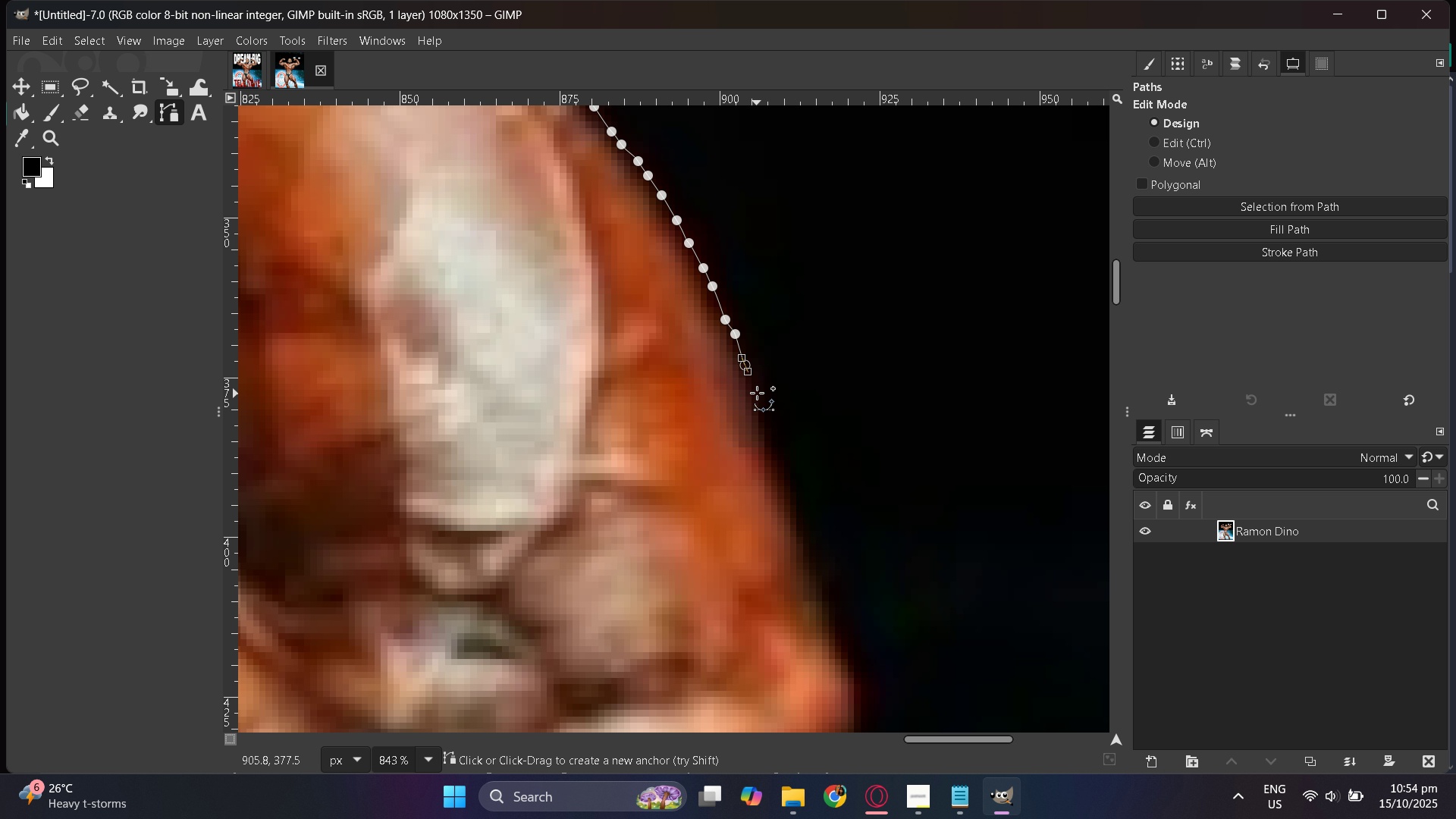 
left_click([755, 384])
 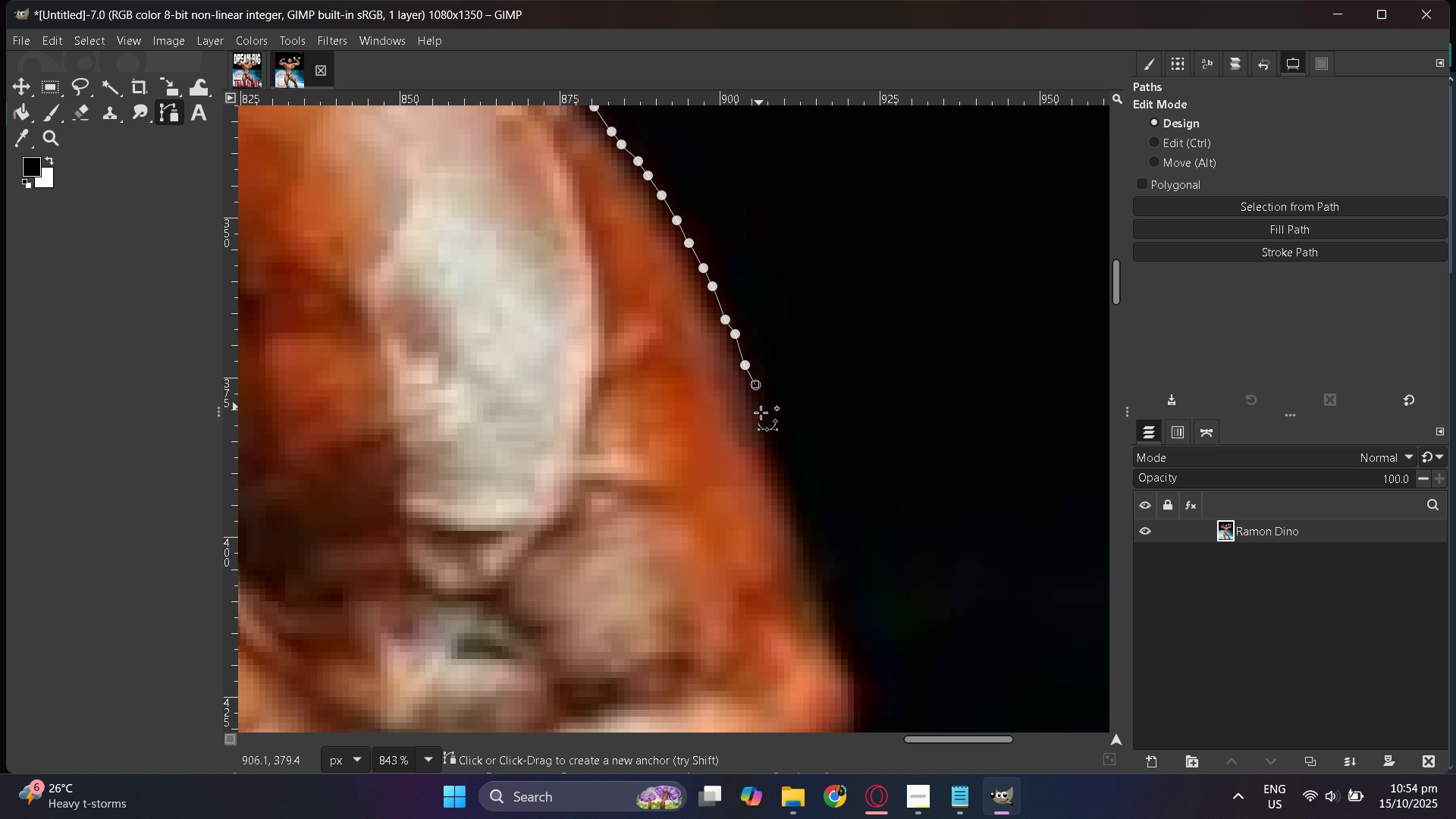 
left_click_drag(start_coordinate=[761, 413], to_coordinate=[765, 420])
 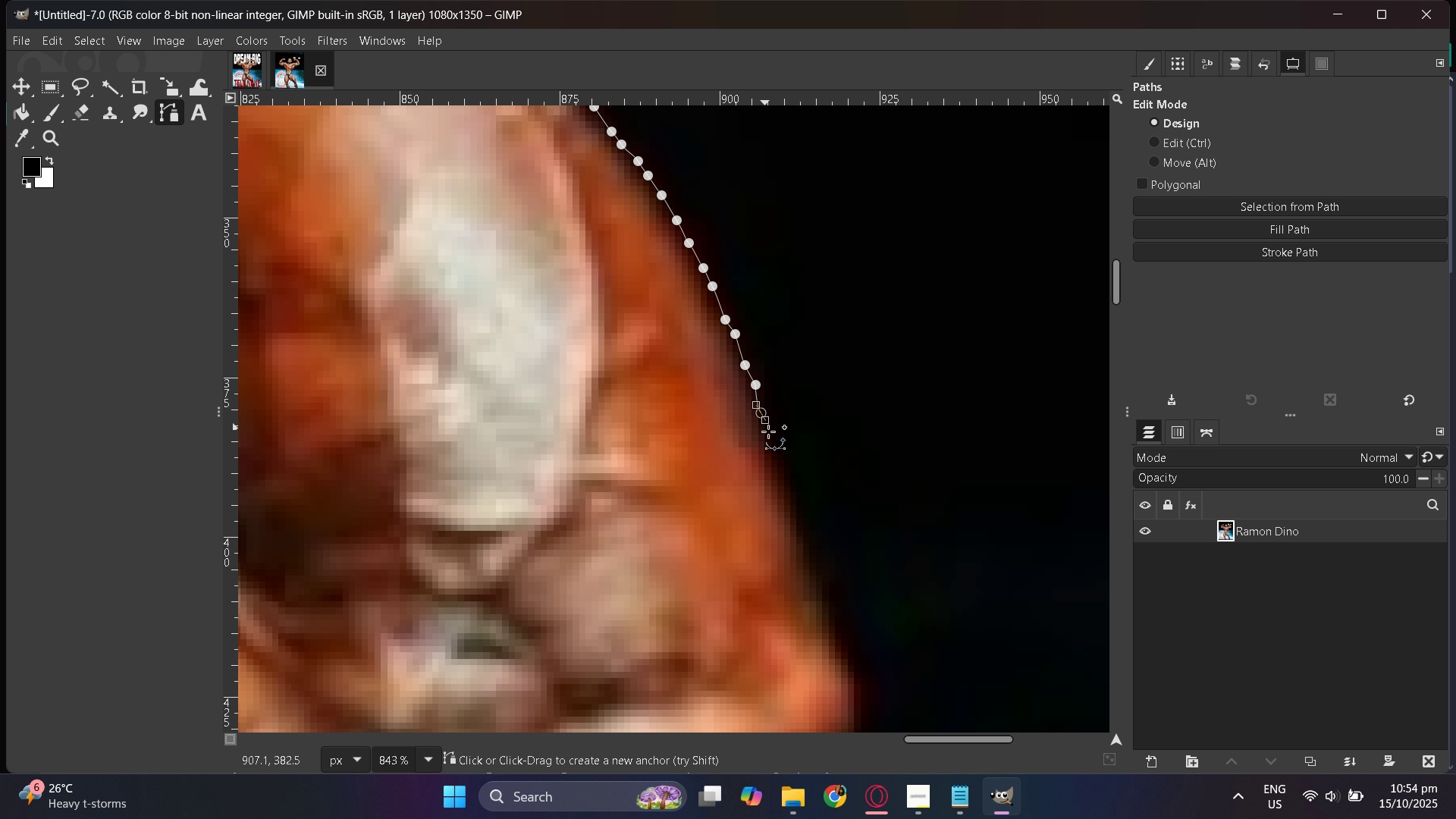 
left_click_drag(start_coordinate=[768, 431], to_coordinate=[769, 440])
 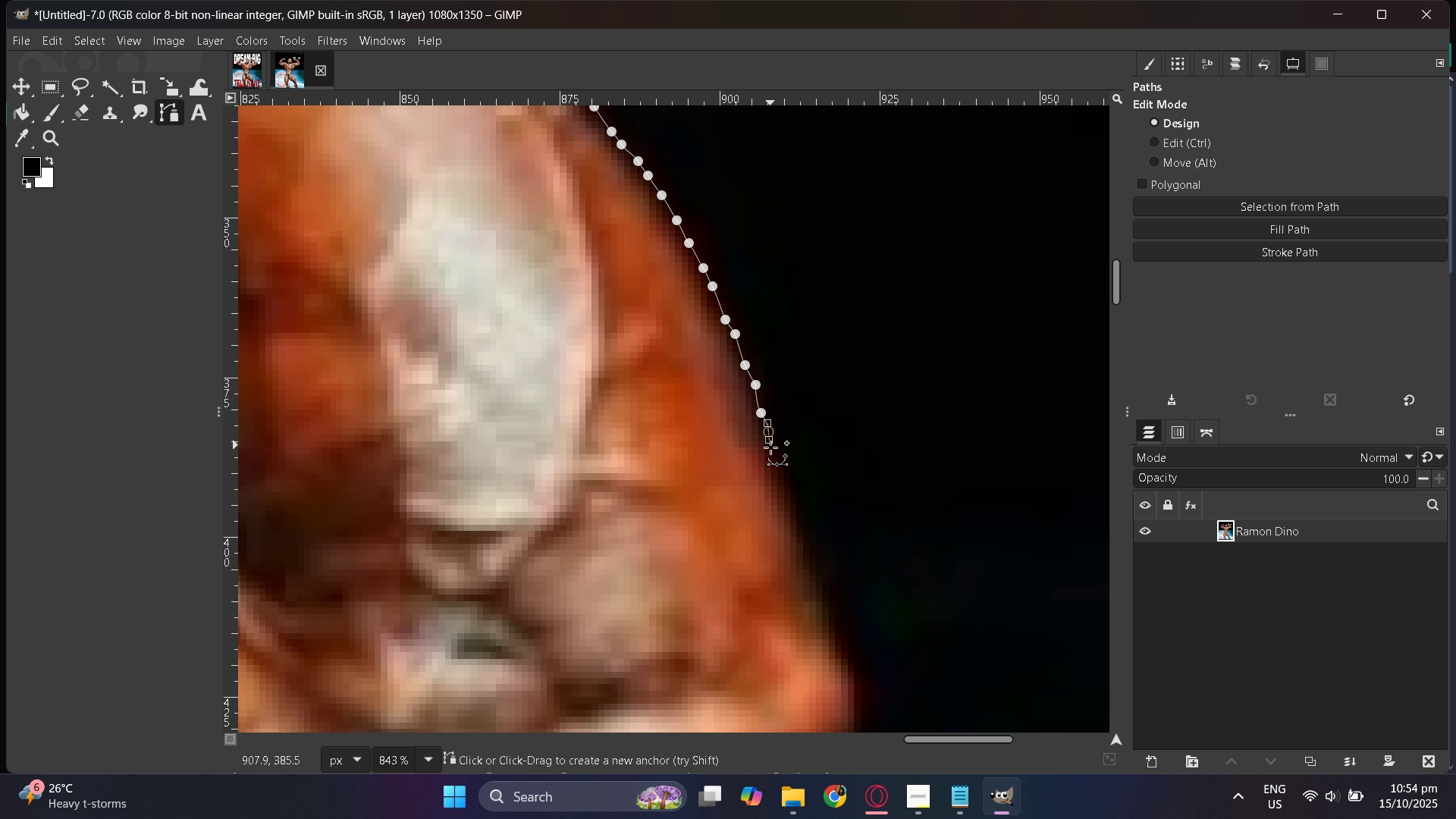 
left_click_drag(start_coordinate=[770, 447], to_coordinate=[771, 453])
 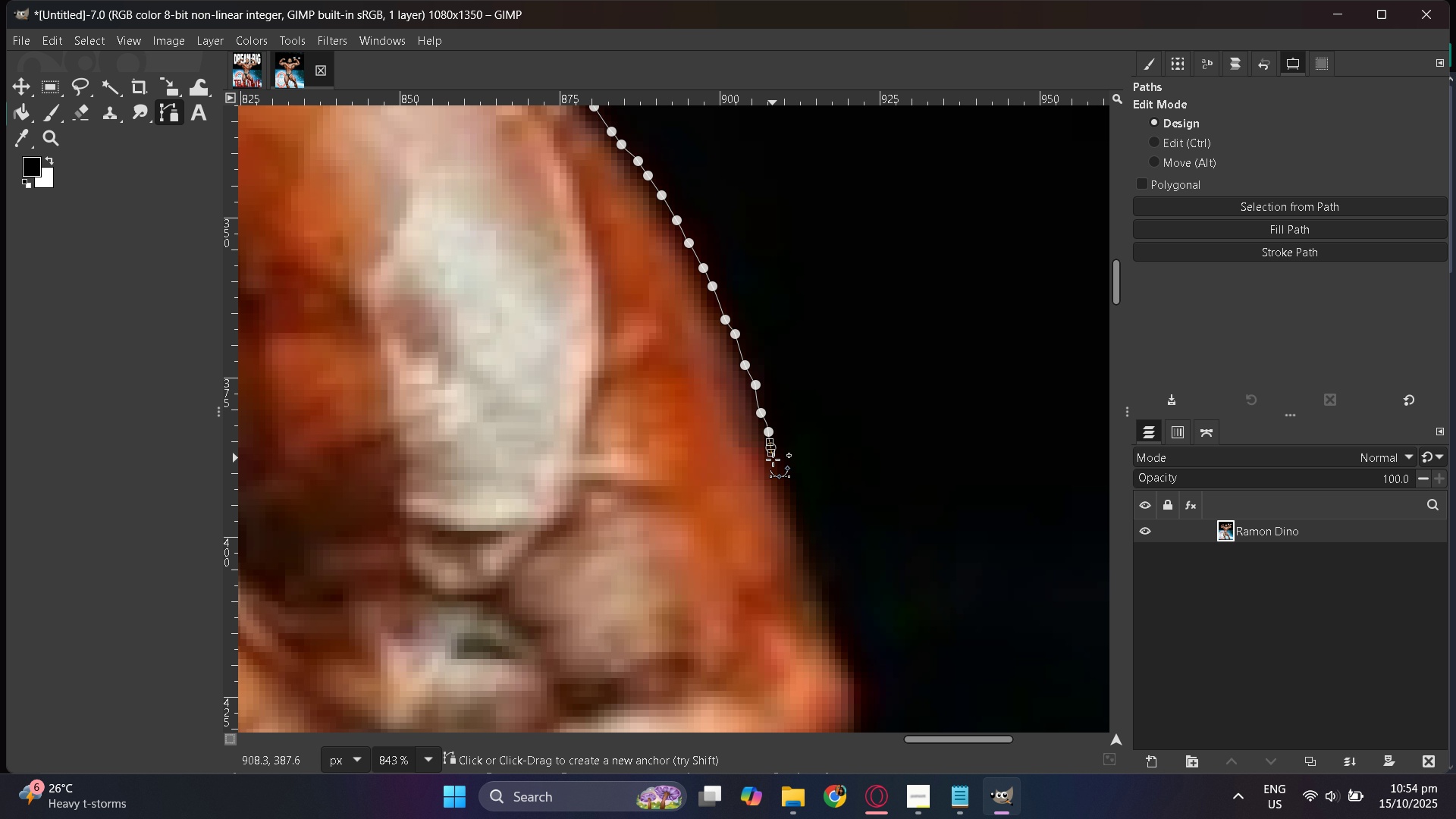 
left_click_drag(start_coordinate=[774, 460], to_coordinate=[780, 466])
 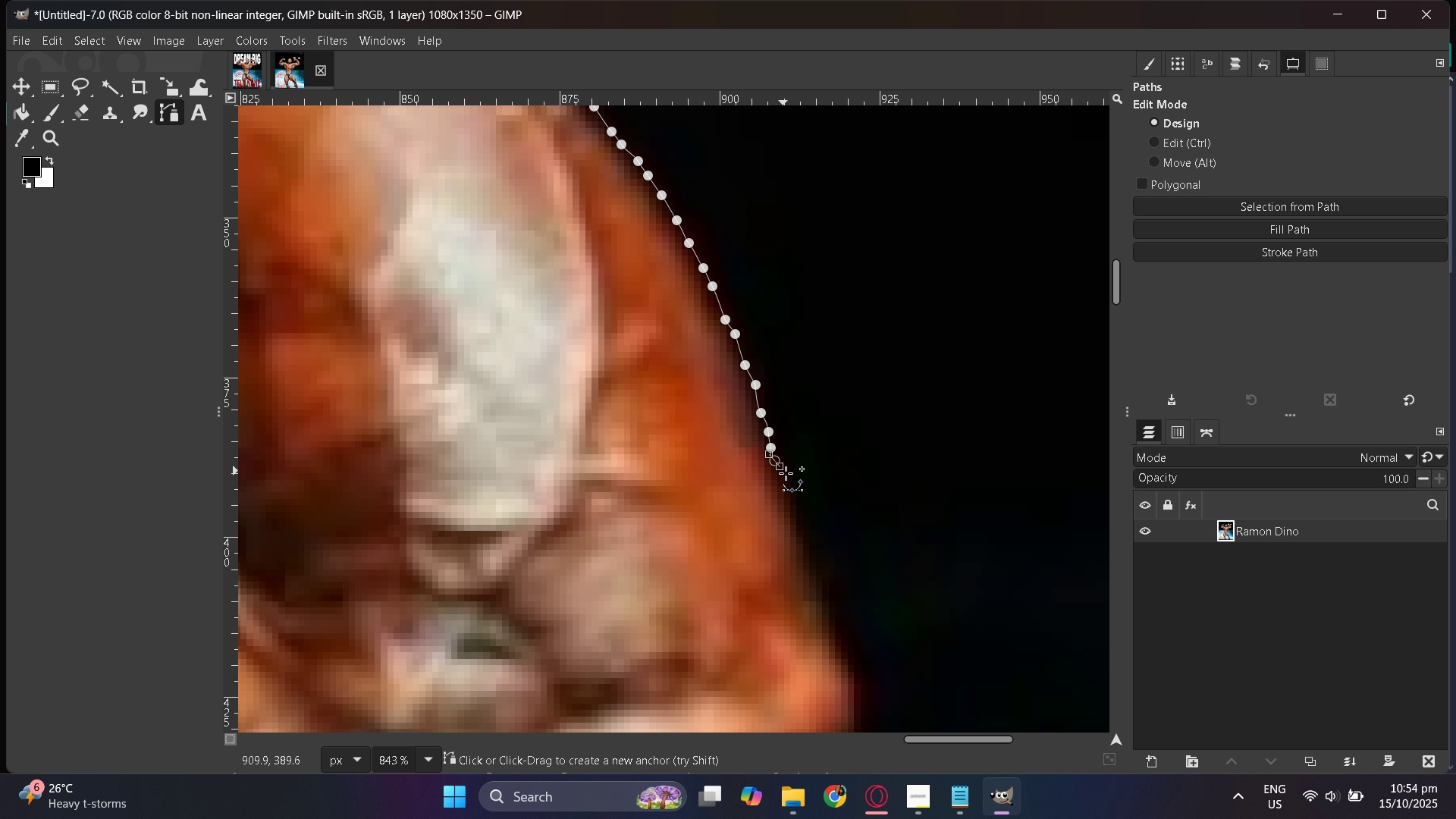 
left_click_drag(start_coordinate=[786, 473], to_coordinate=[789, 479])
 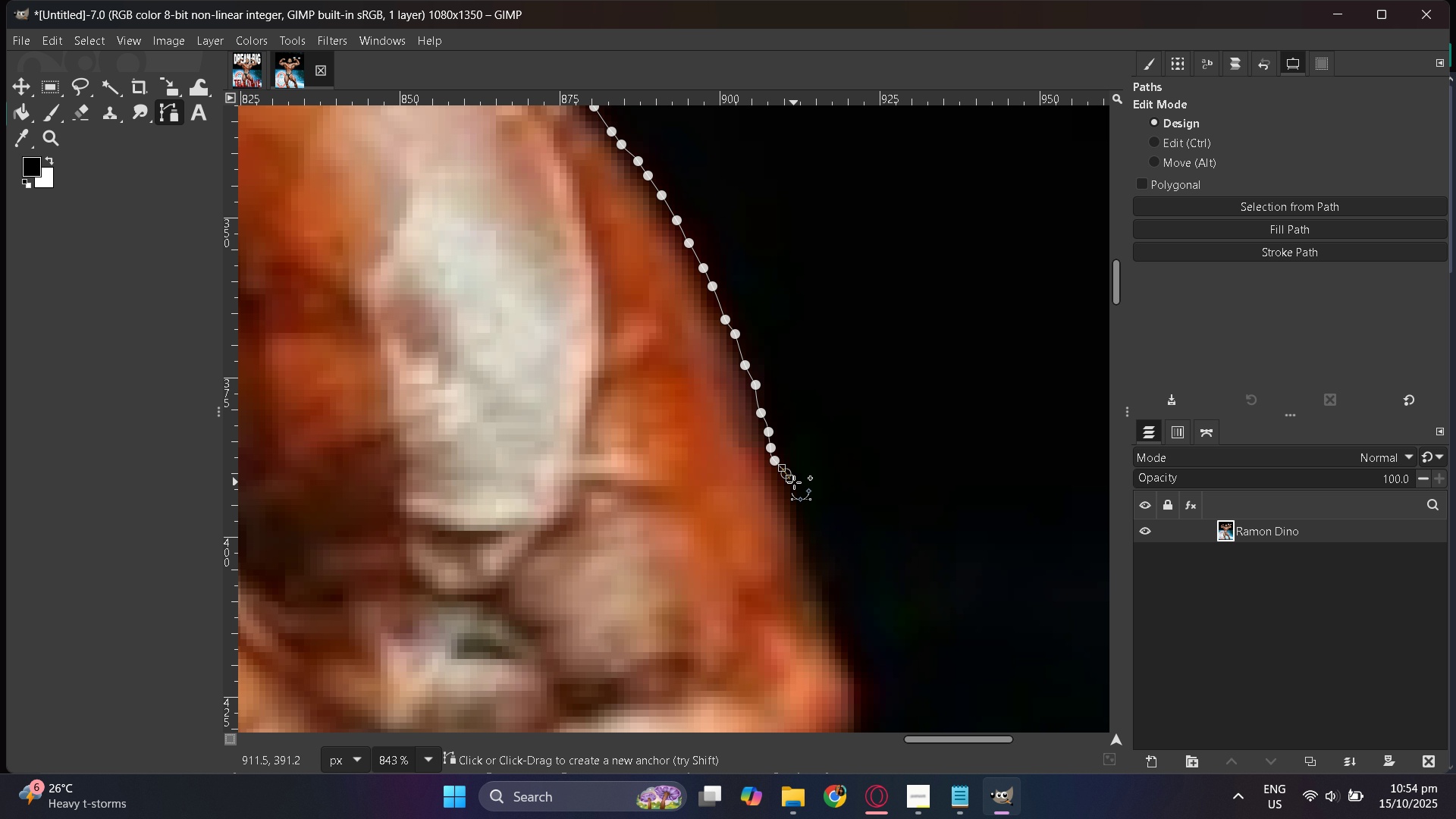 
left_click_drag(start_coordinate=[795, 485], to_coordinate=[799, 491])
 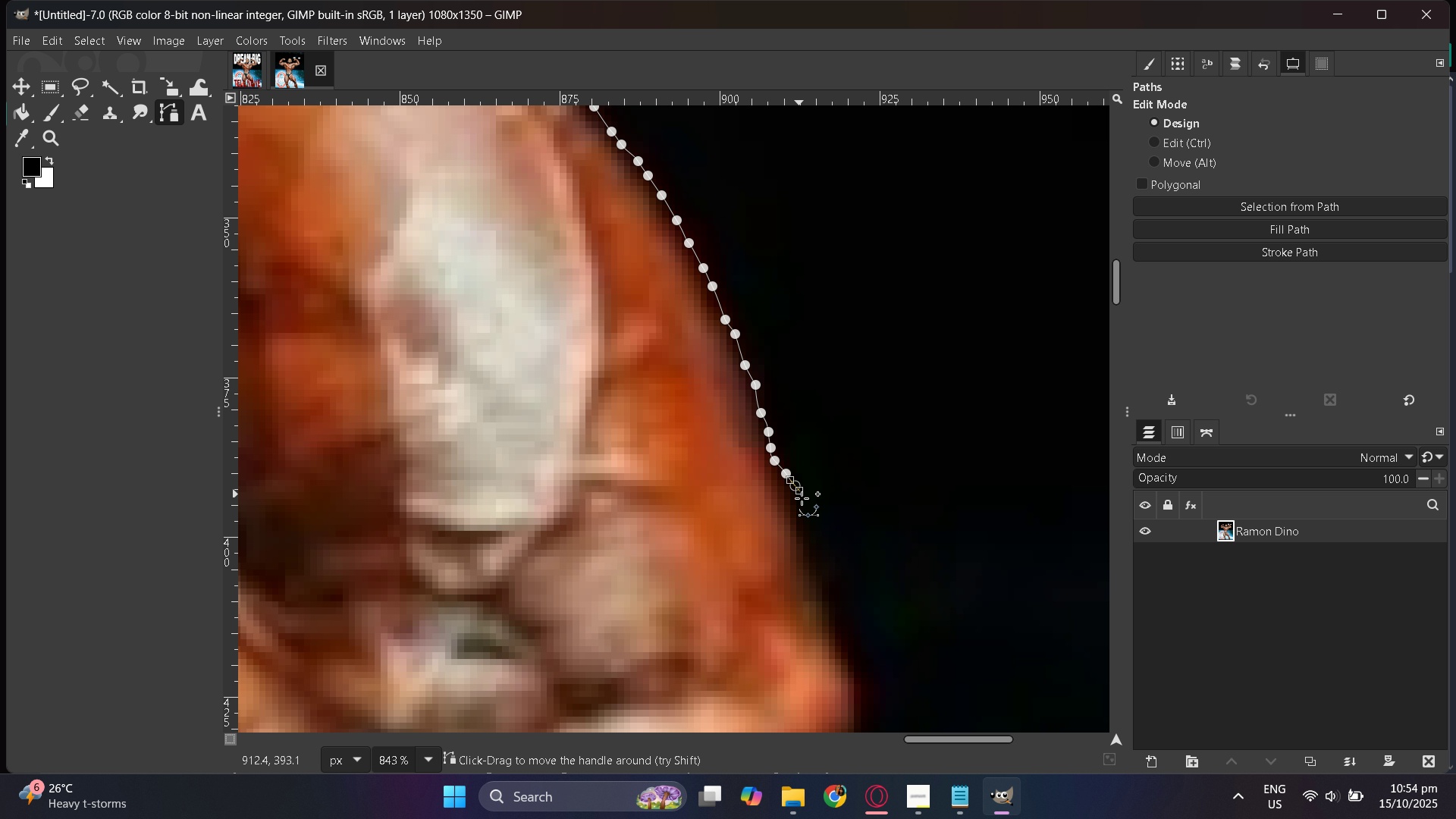 
left_click_drag(start_coordinate=[802, 501], to_coordinate=[802, 510])
 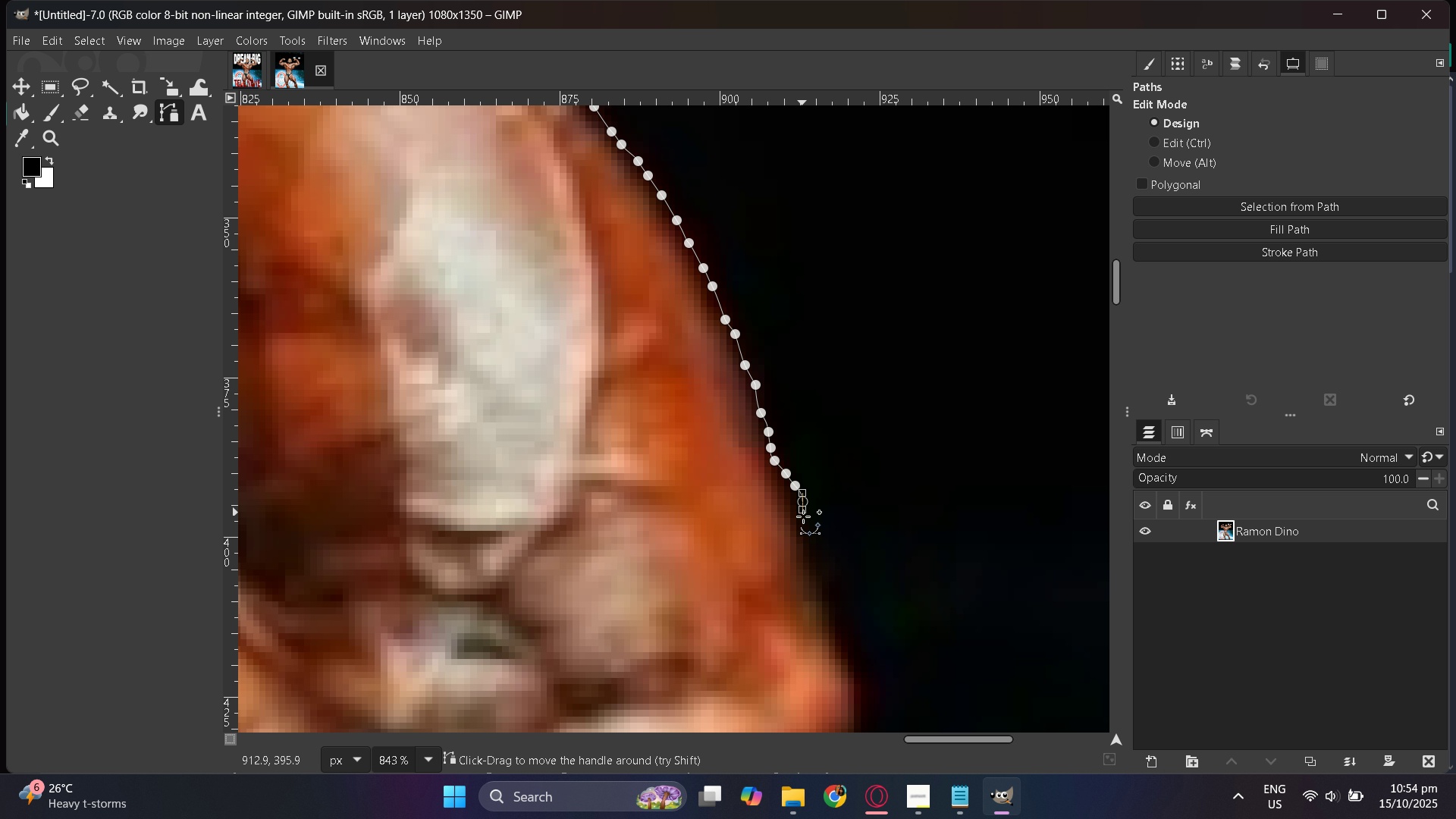 
left_click_drag(start_coordinate=[805, 517], to_coordinate=[805, 522])
 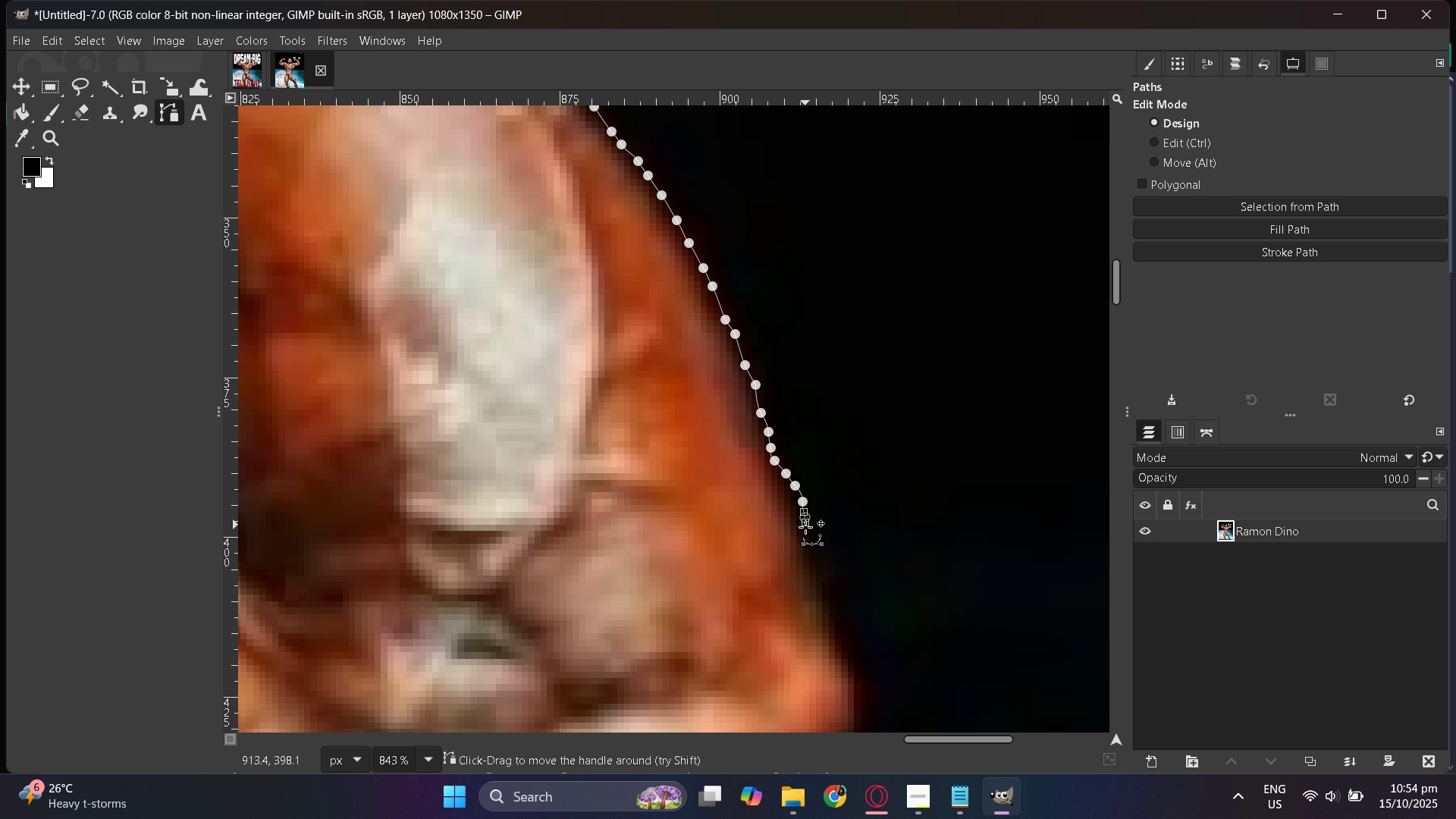 
left_click_drag(start_coordinate=[805, 525], to_coordinate=[807, 531])
 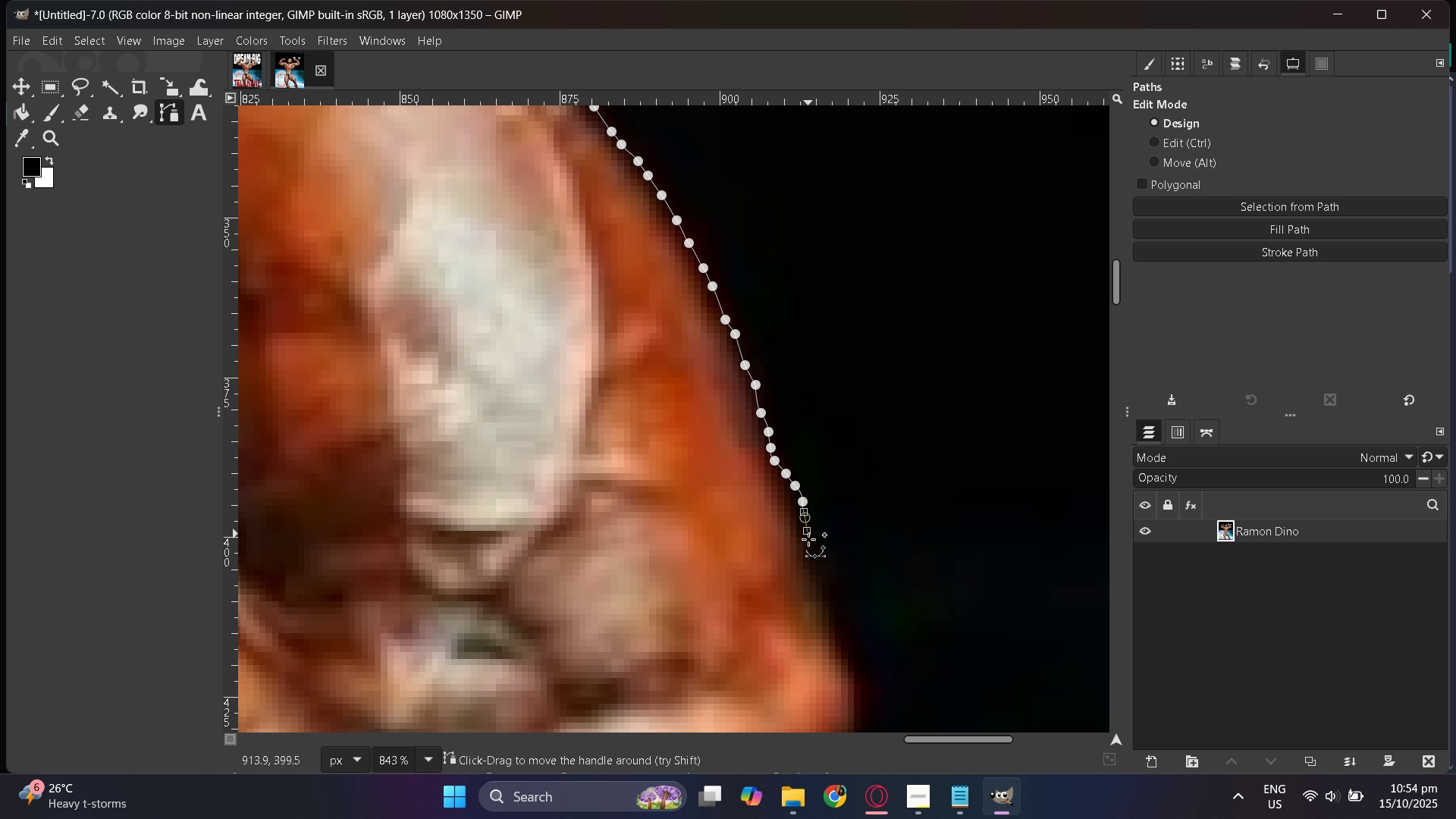 
left_click_drag(start_coordinate=[808, 538], to_coordinate=[811, 548])
 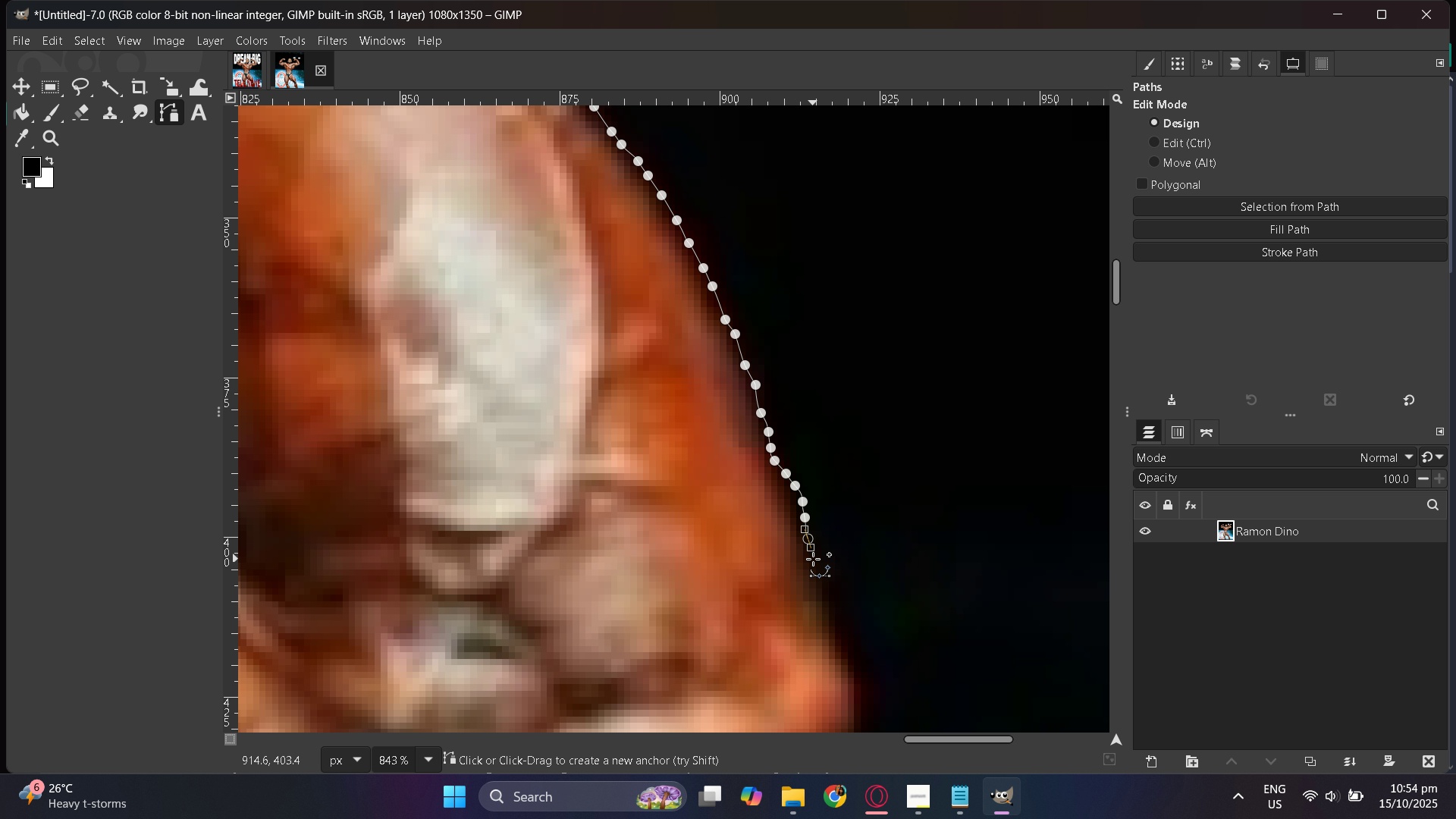 
scroll: coordinate [813, 559], scroll_direction: down, amount: 4.0
 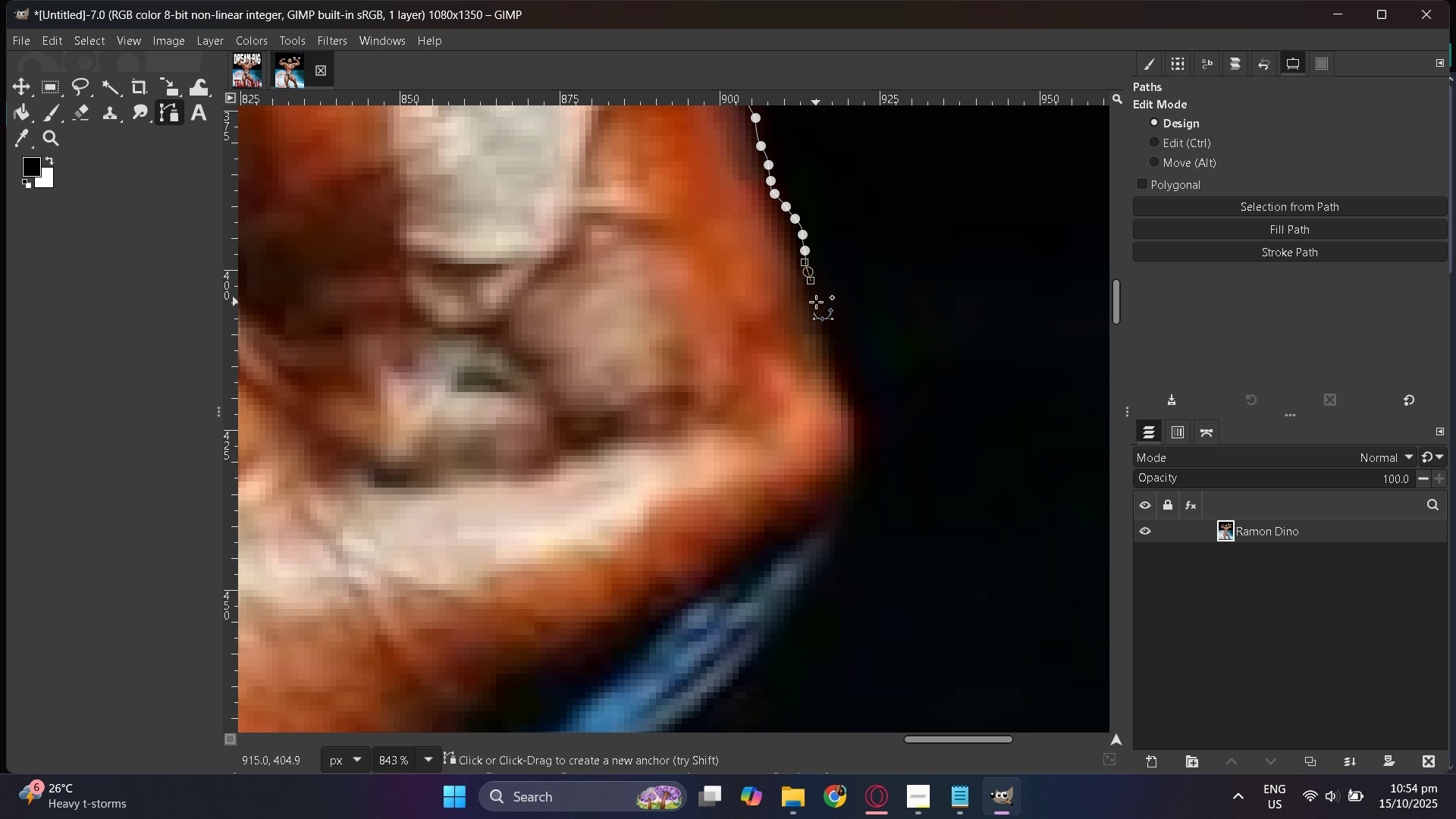 
left_click([817, 301])
 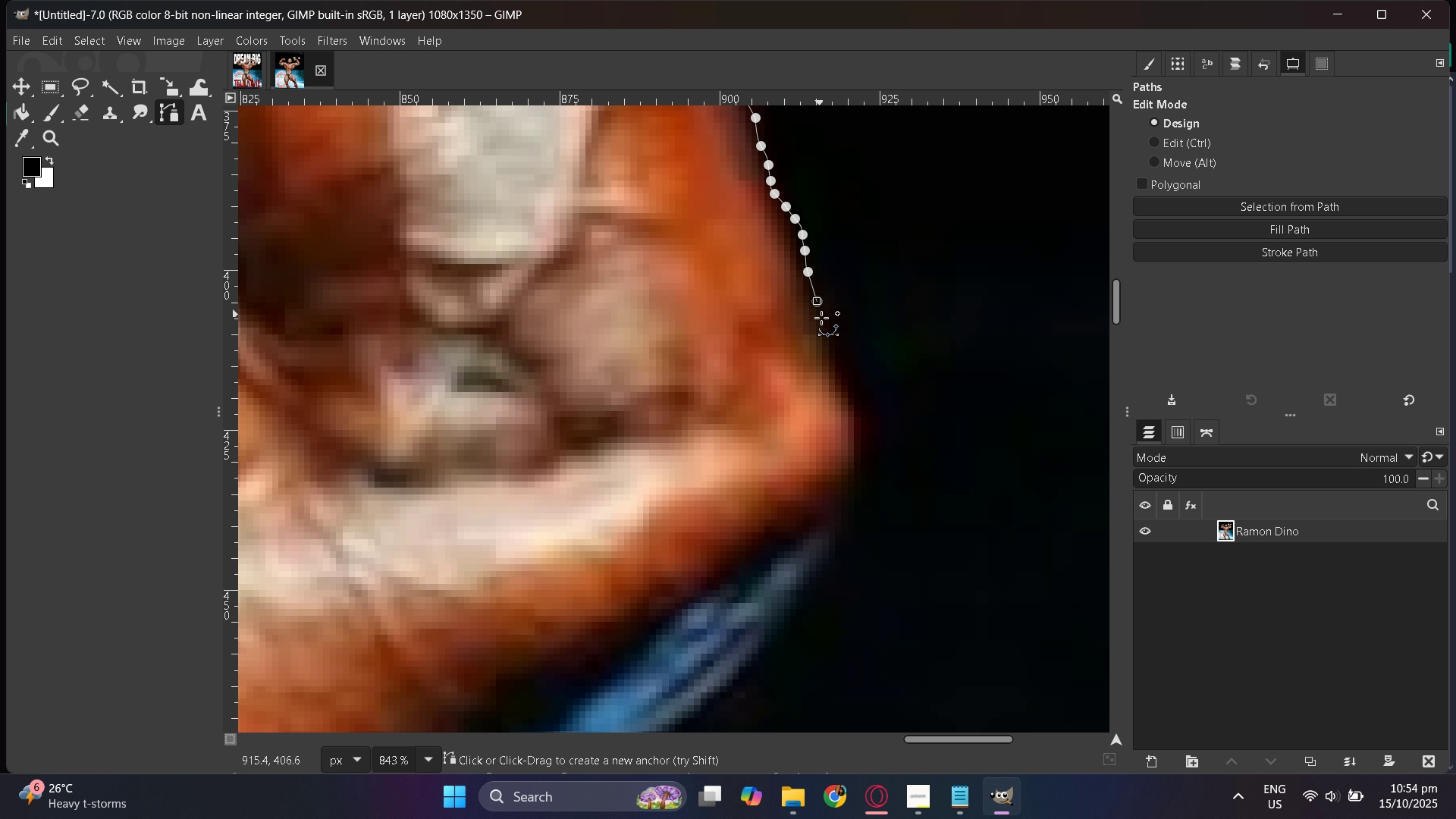 
left_click_drag(start_coordinate=[821, 318], to_coordinate=[828, 322])
 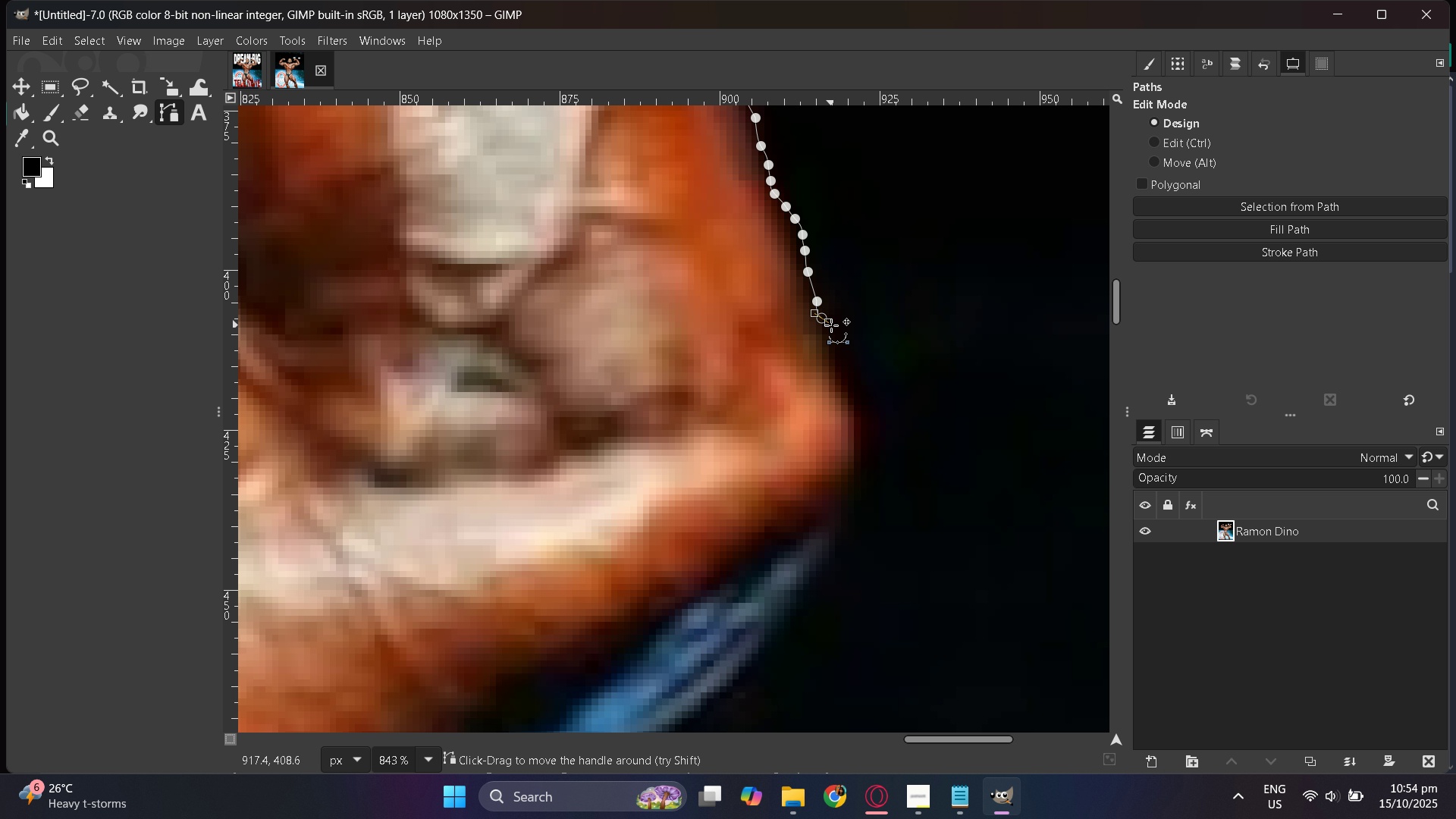 
left_click_drag(start_coordinate=[831, 325], to_coordinate=[833, 331])
 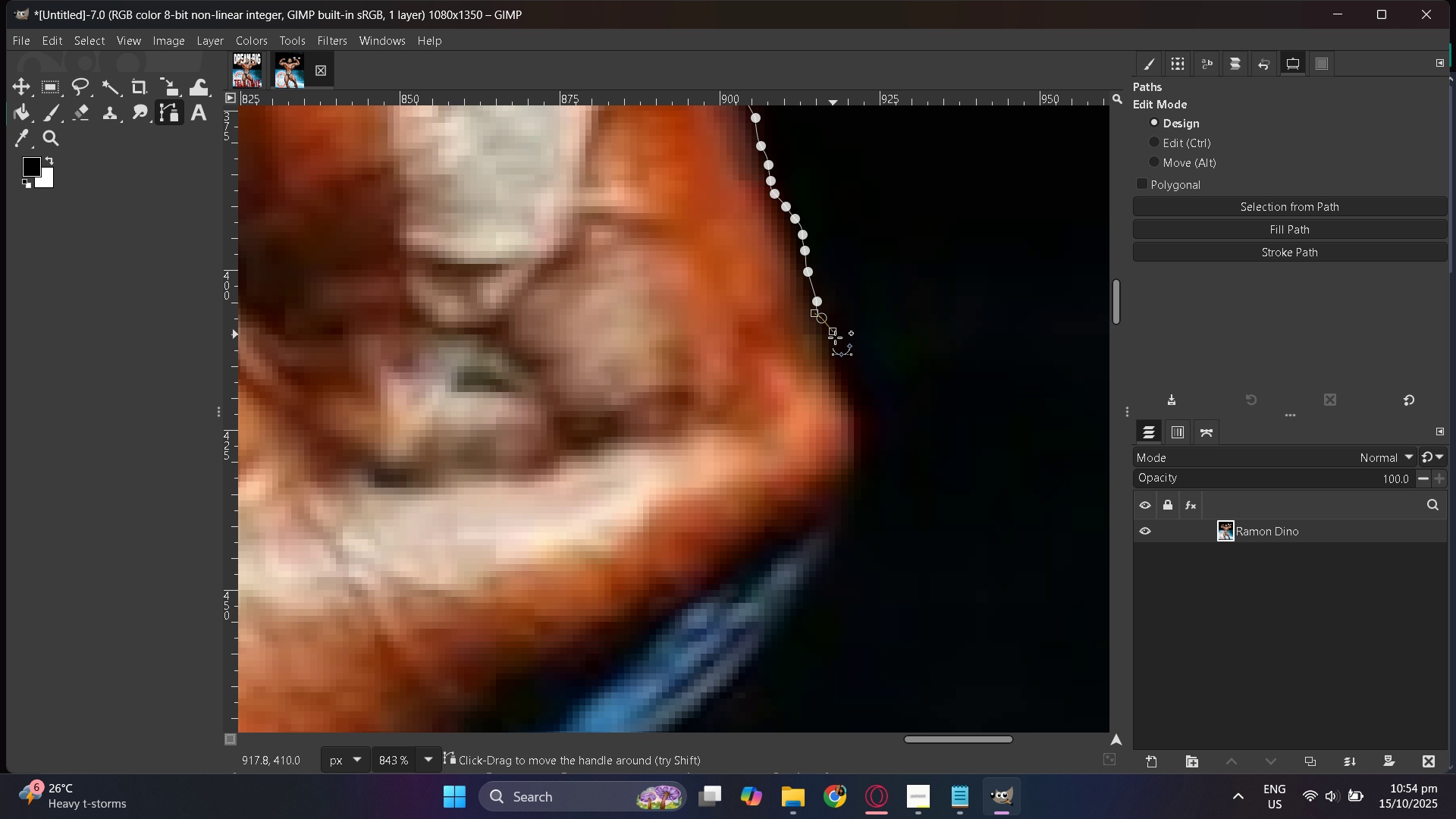 
left_click_drag(start_coordinate=[835, 337], to_coordinate=[836, 343])
 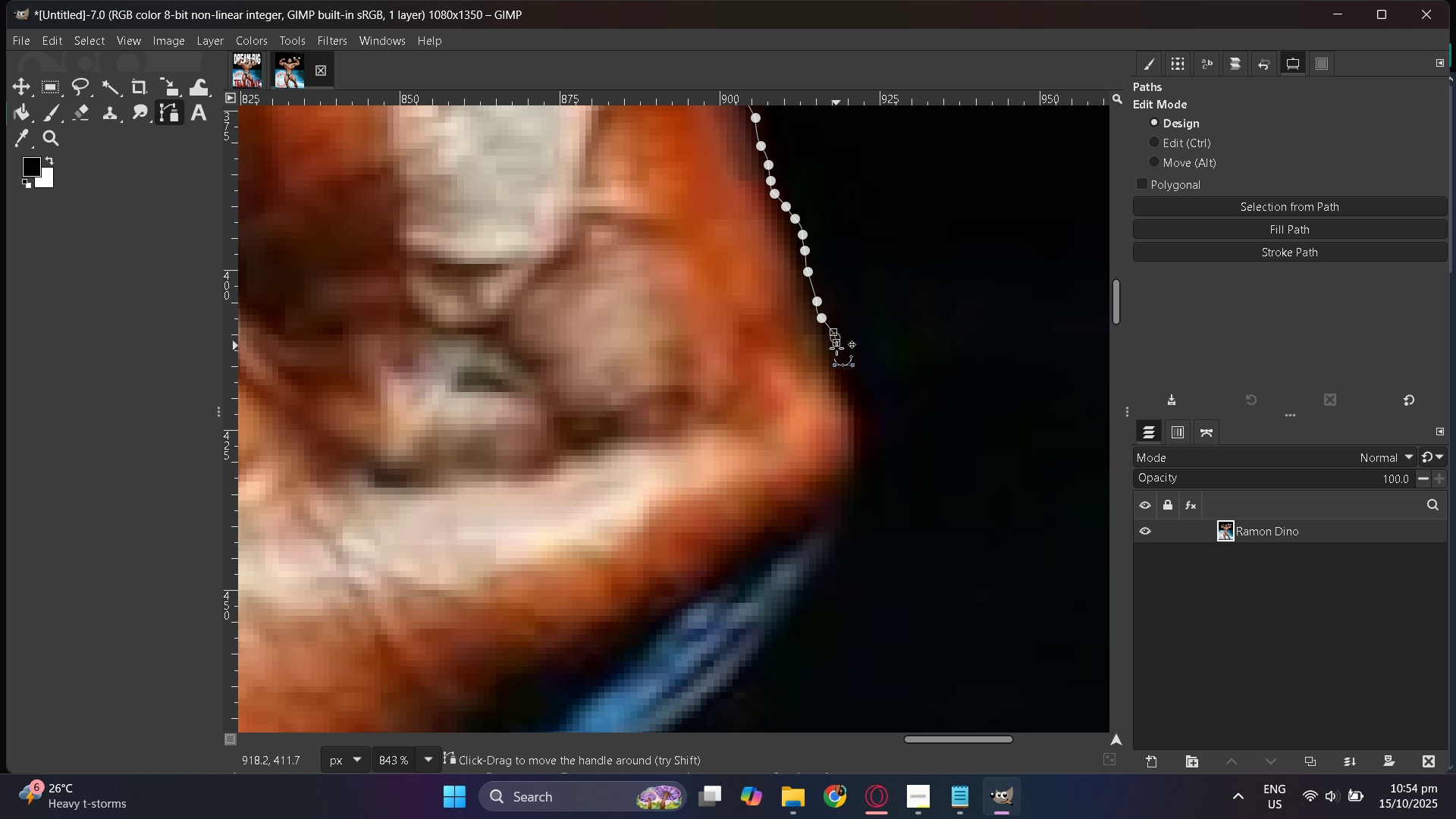 
left_click_drag(start_coordinate=[836, 348], to_coordinate=[839, 353])
 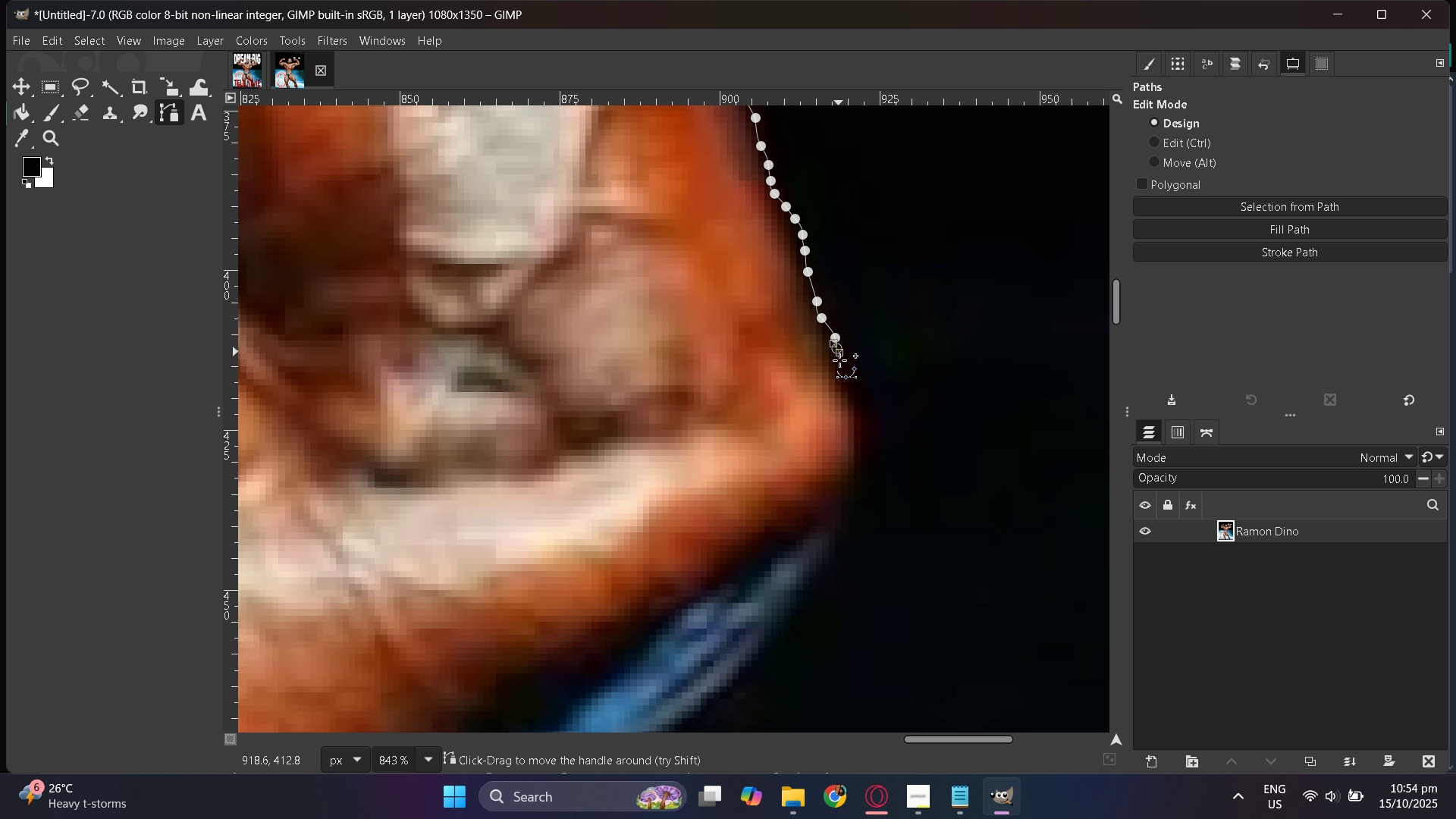 
left_click_drag(start_coordinate=[839, 359], to_coordinate=[843, 366])
 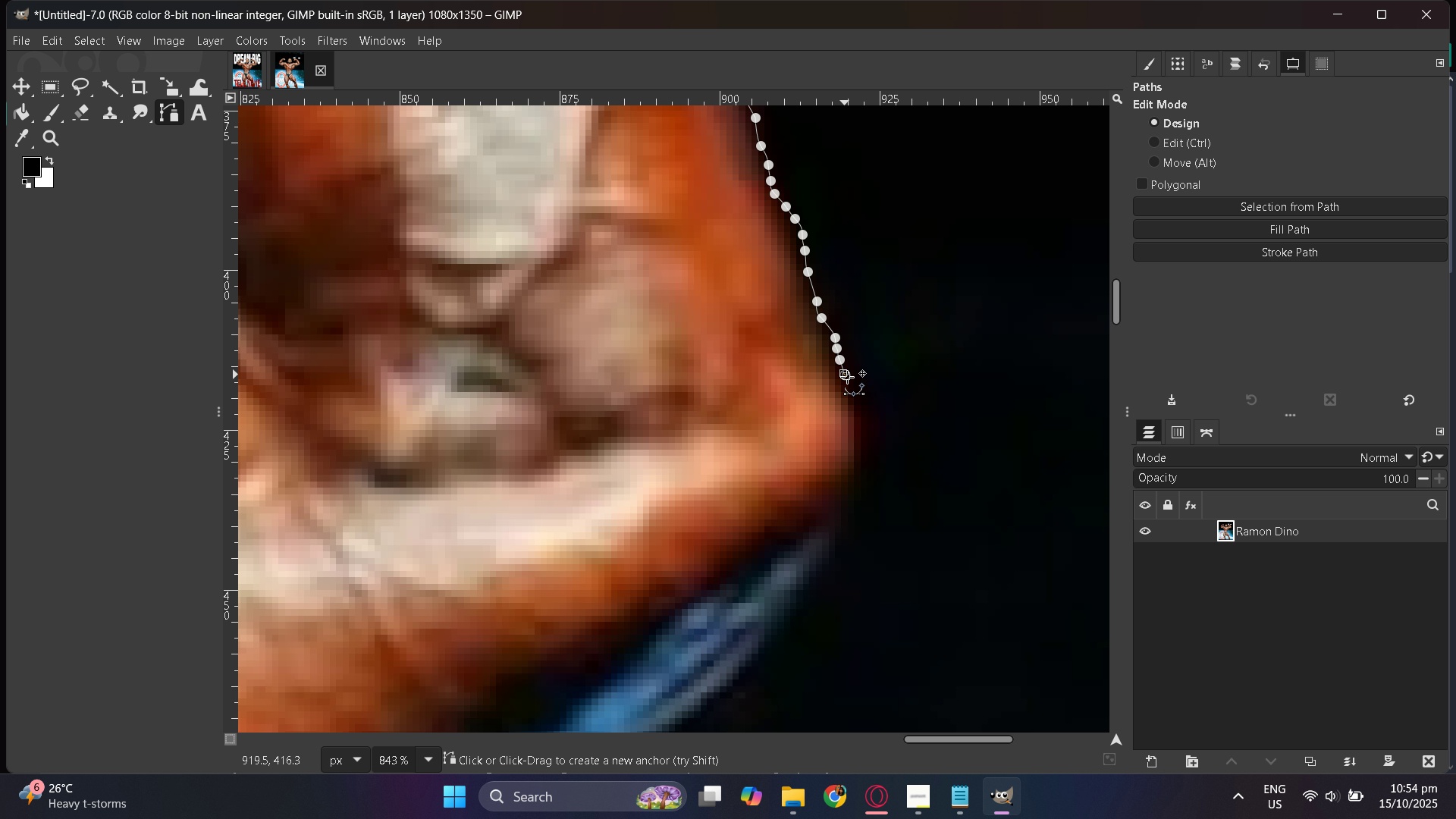 
left_click_drag(start_coordinate=[848, 380], to_coordinate=[852, 388])
 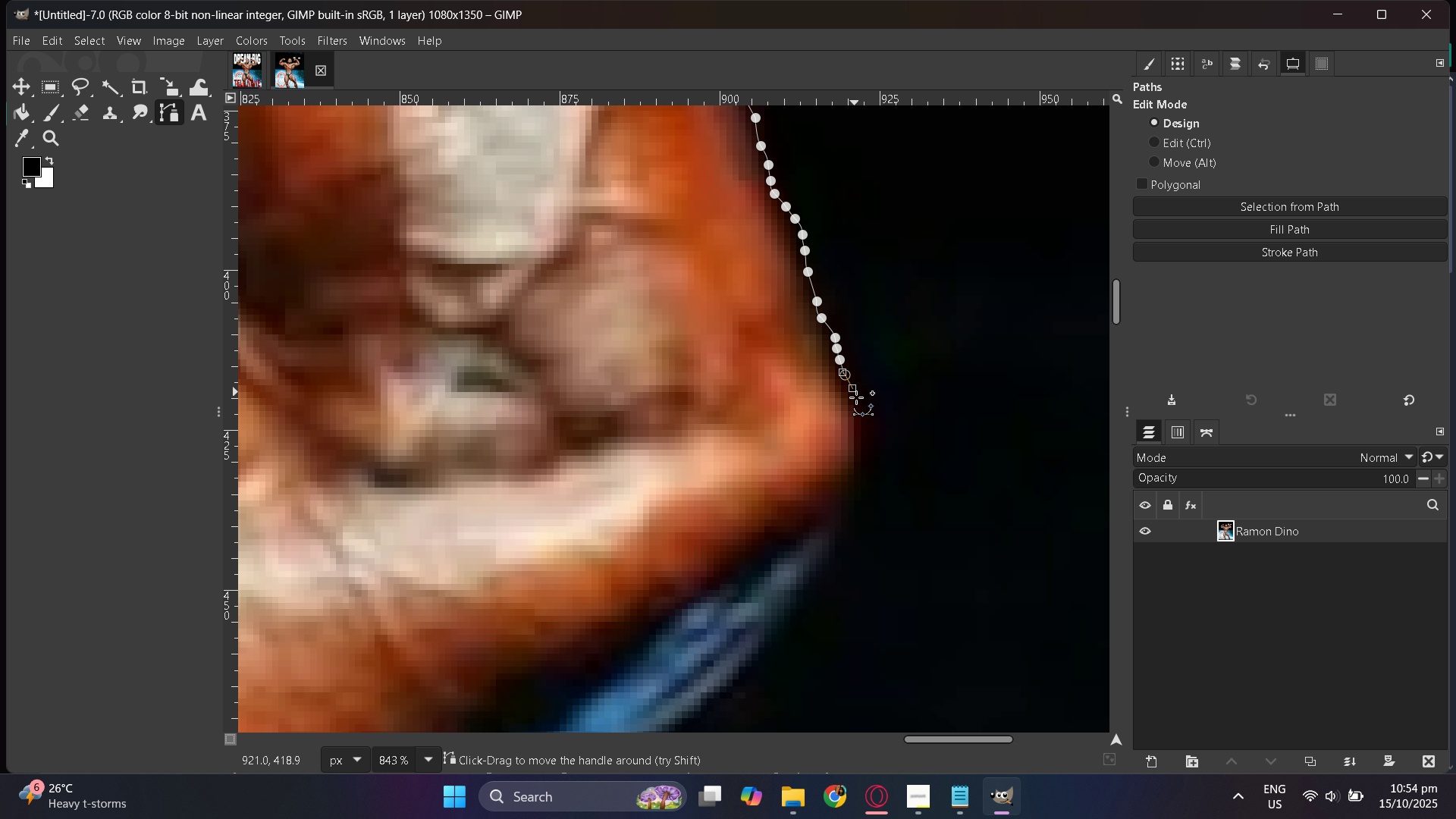 
left_click_drag(start_coordinate=[856, 397], to_coordinate=[861, 406])
 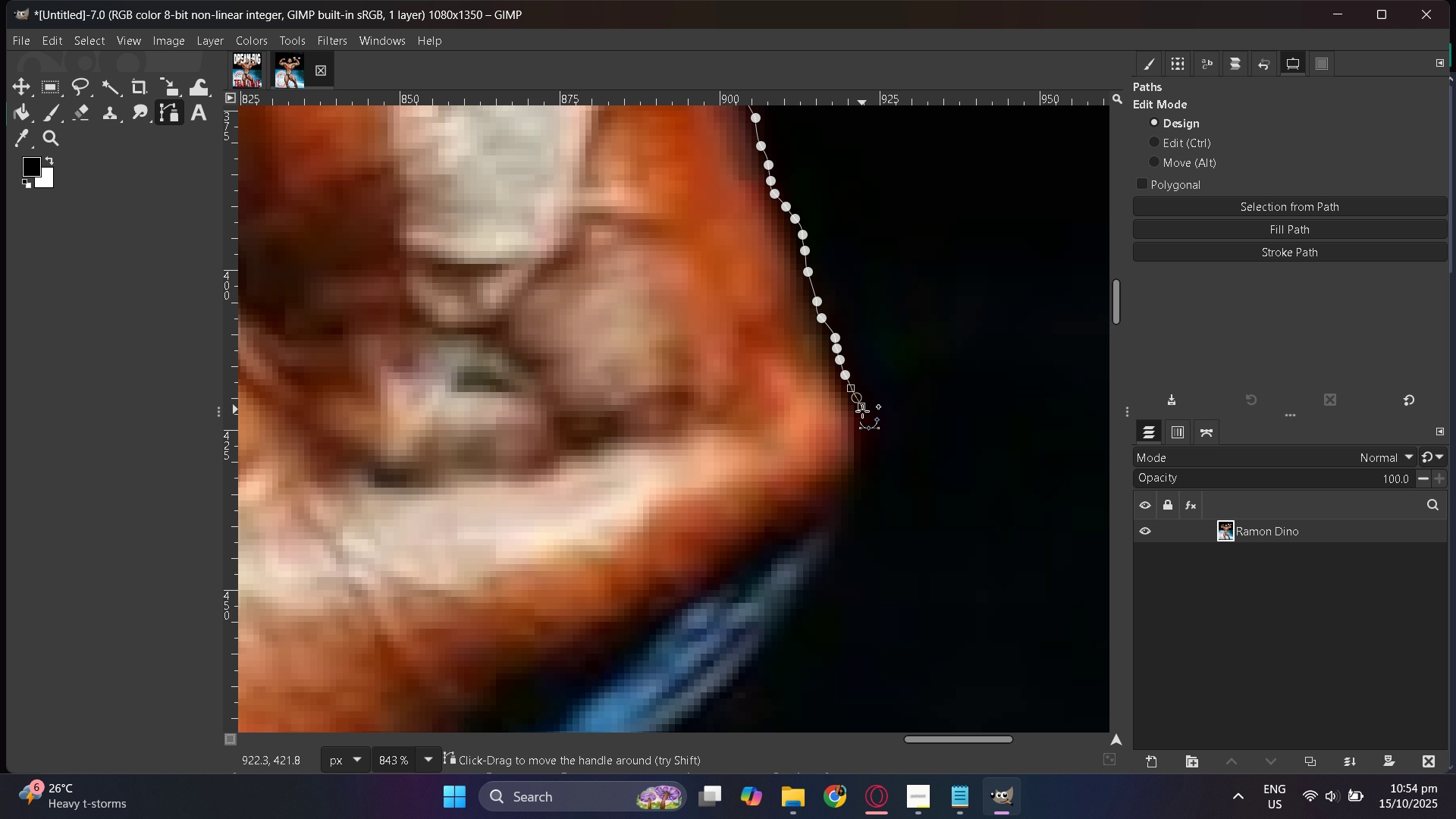 
left_click_drag(start_coordinate=[862, 411], to_coordinate=[862, 417])
 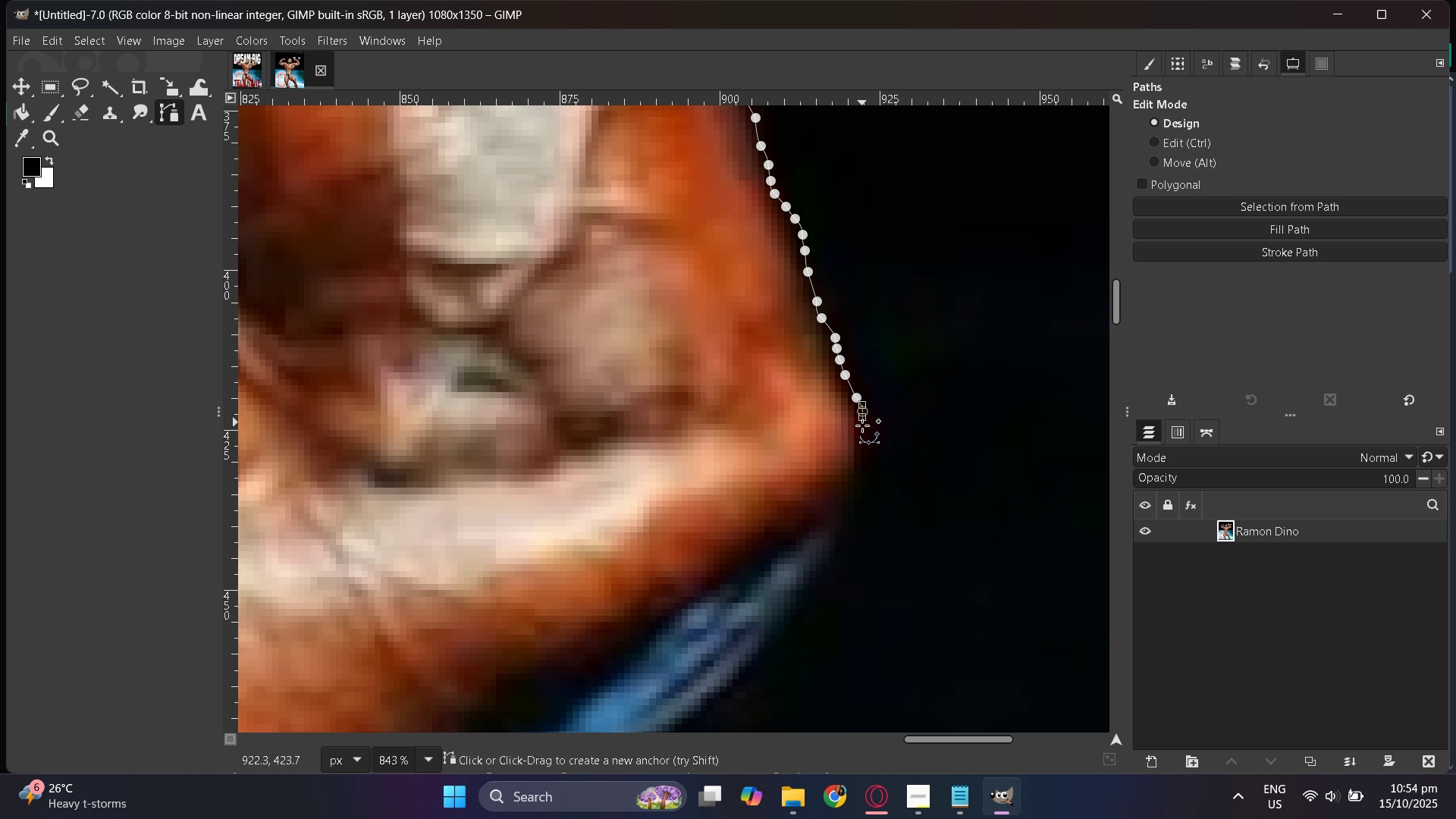 
left_click_drag(start_coordinate=[862, 425], to_coordinate=[862, 441])
 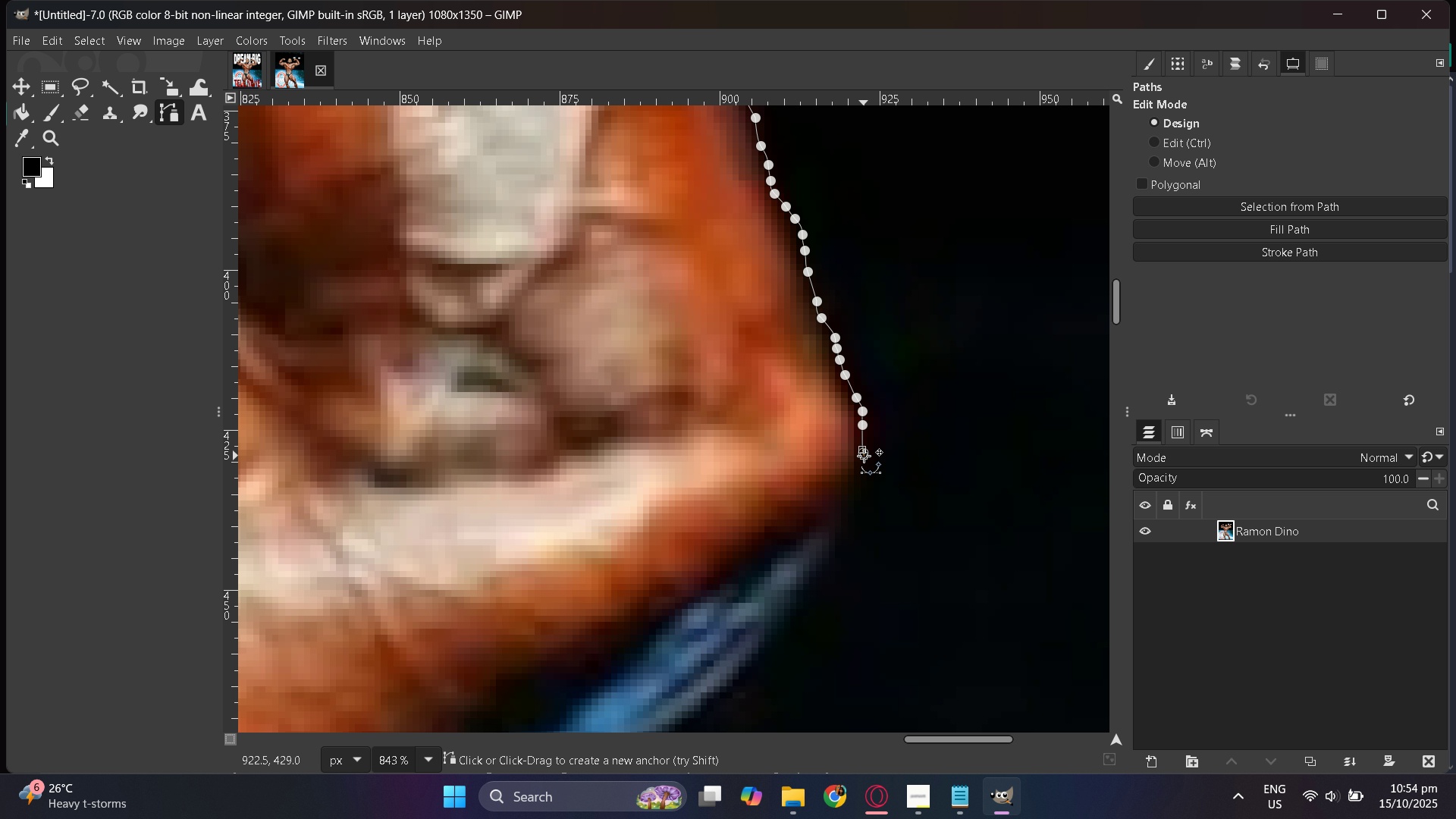 
left_click_drag(start_coordinate=[864, 460], to_coordinate=[864, 466])
 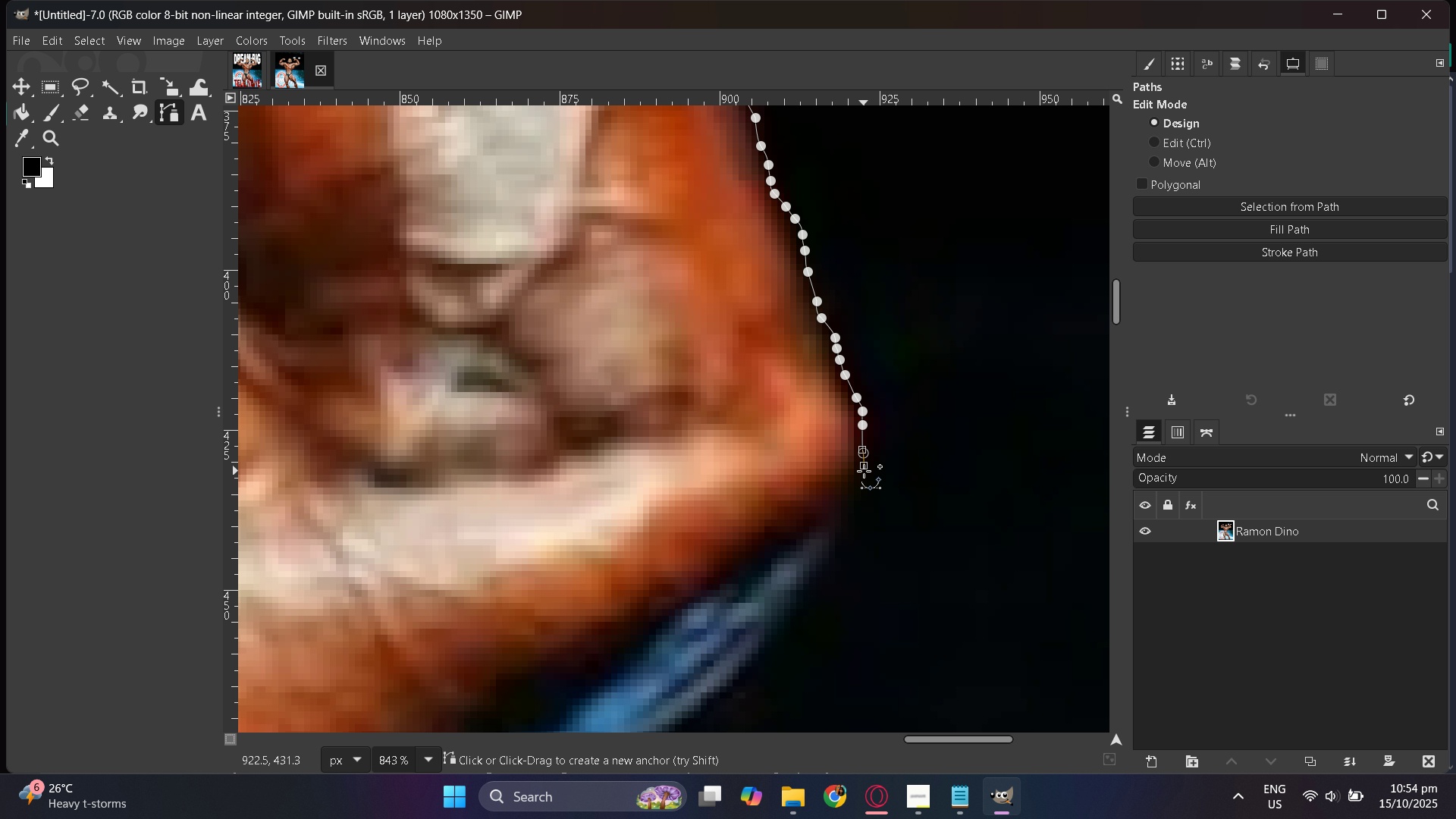 
left_click_drag(start_coordinate=[864, 471], to_coordinate=[864, 475])
 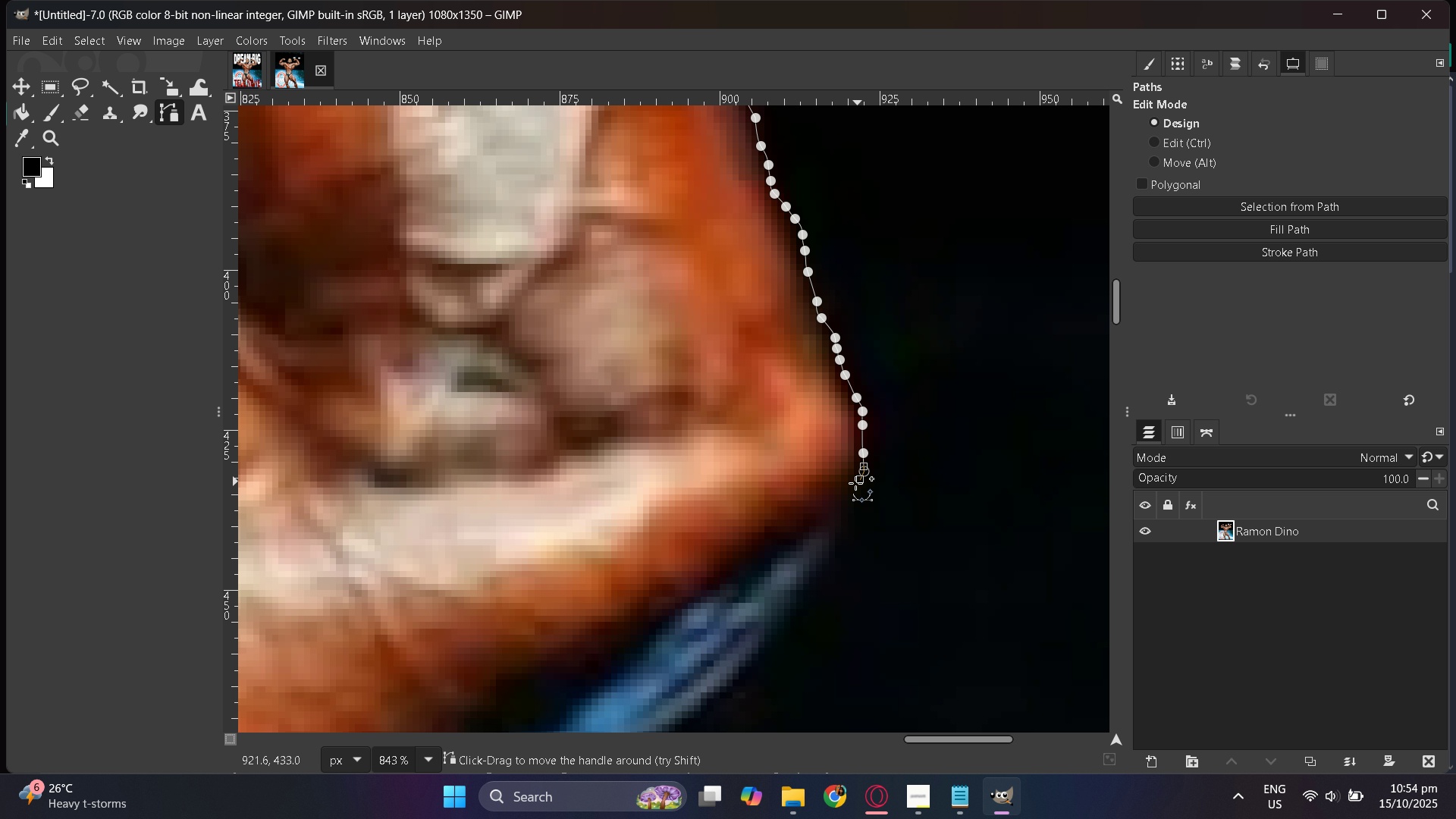 
left_click_drag(start_coordinate=[855, 485], to_coordinate=[838, 498])
 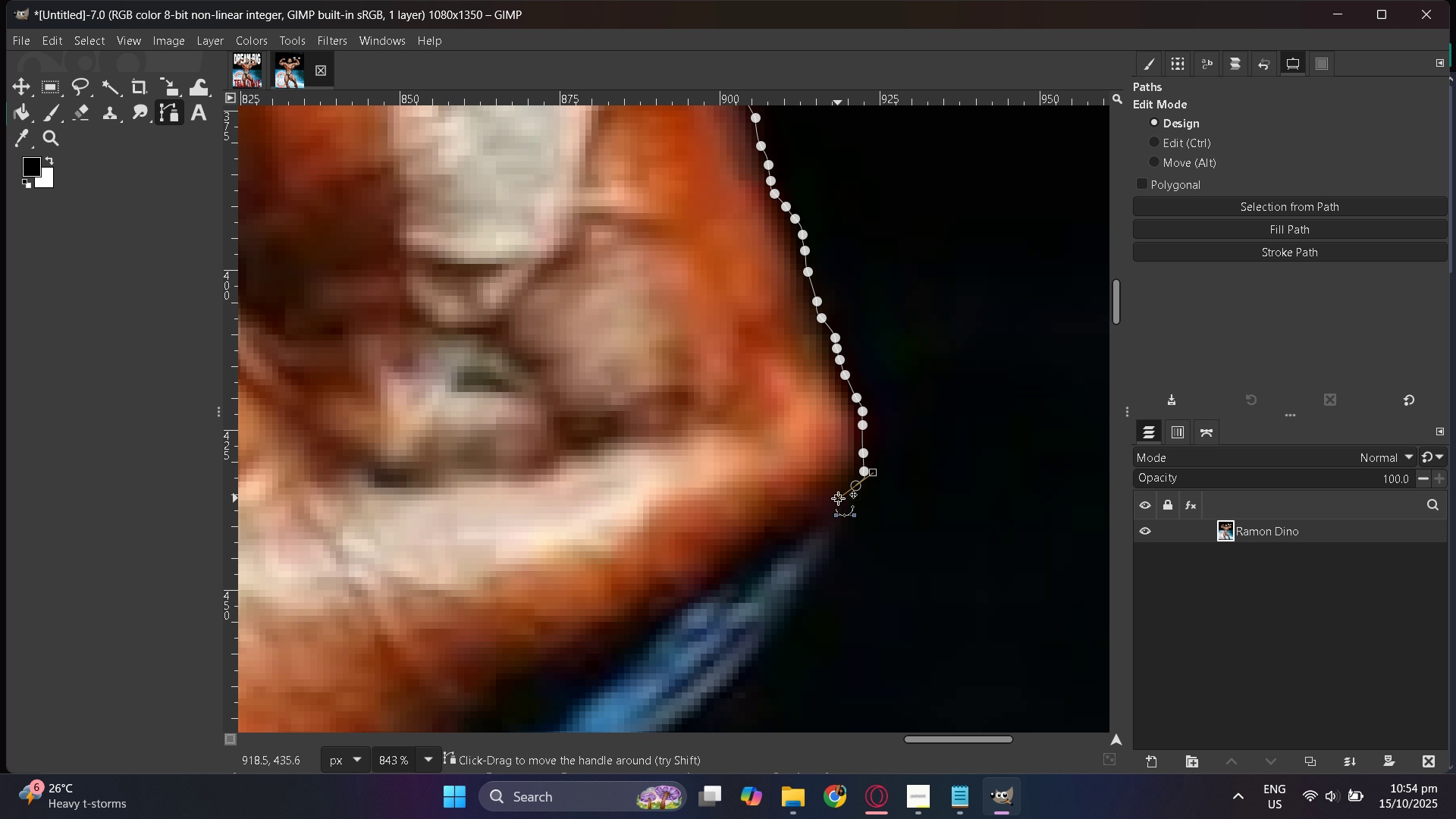 
left_click_drag(start_coordinate=[838, 498], to_coordinate=[836, 504])
 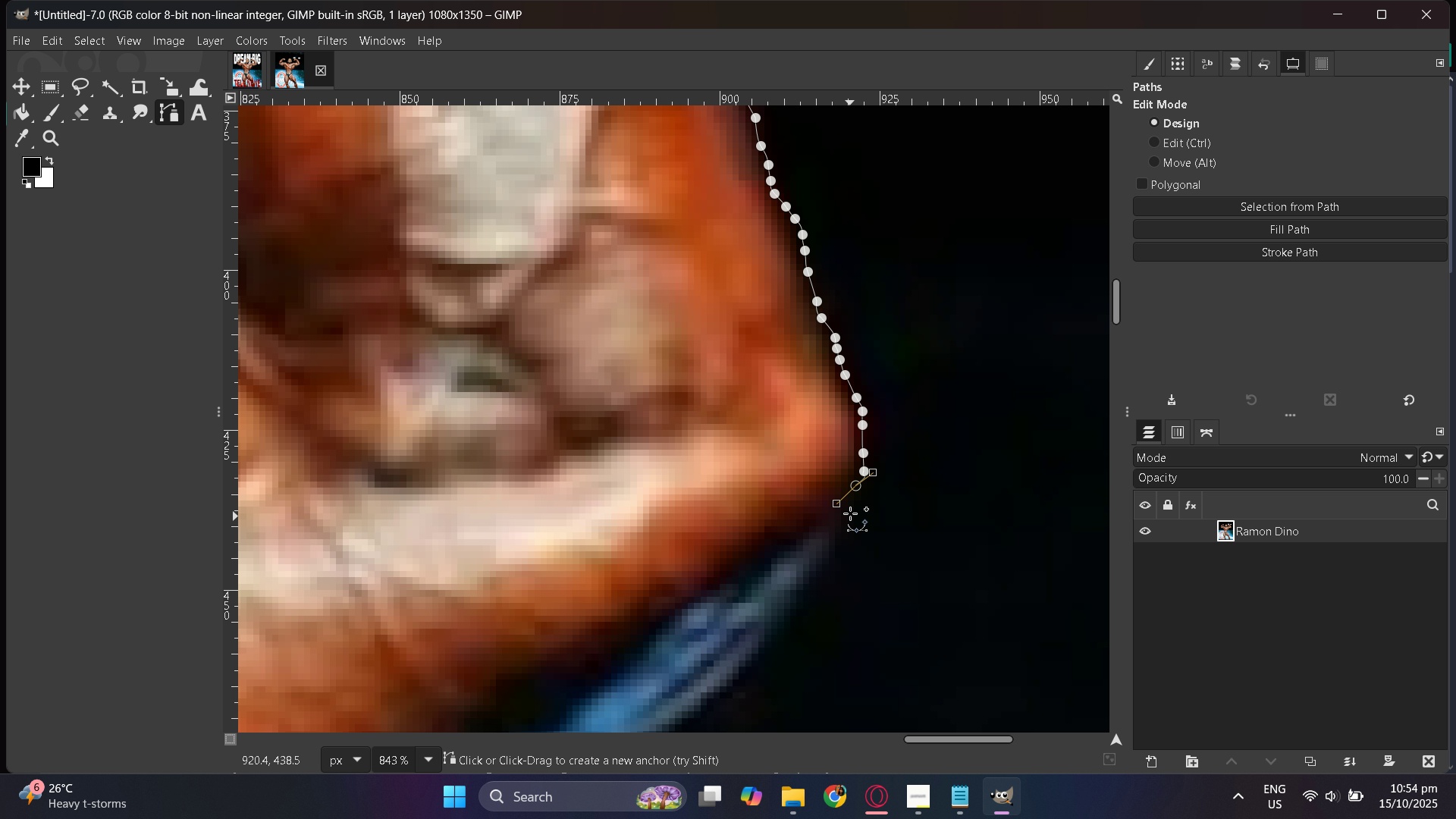 
key(Control+Z)
 